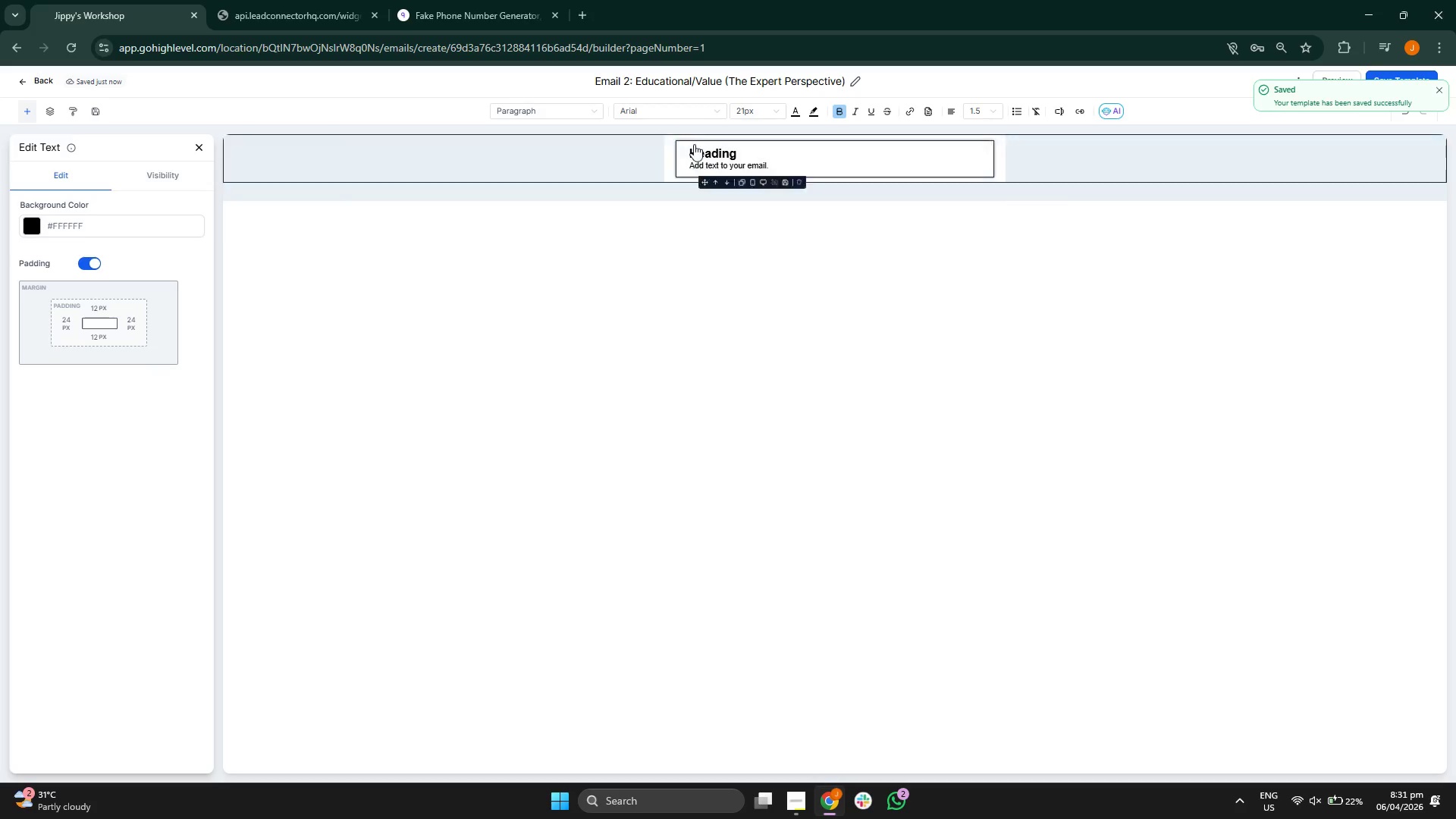 
left_click([764, 146])
 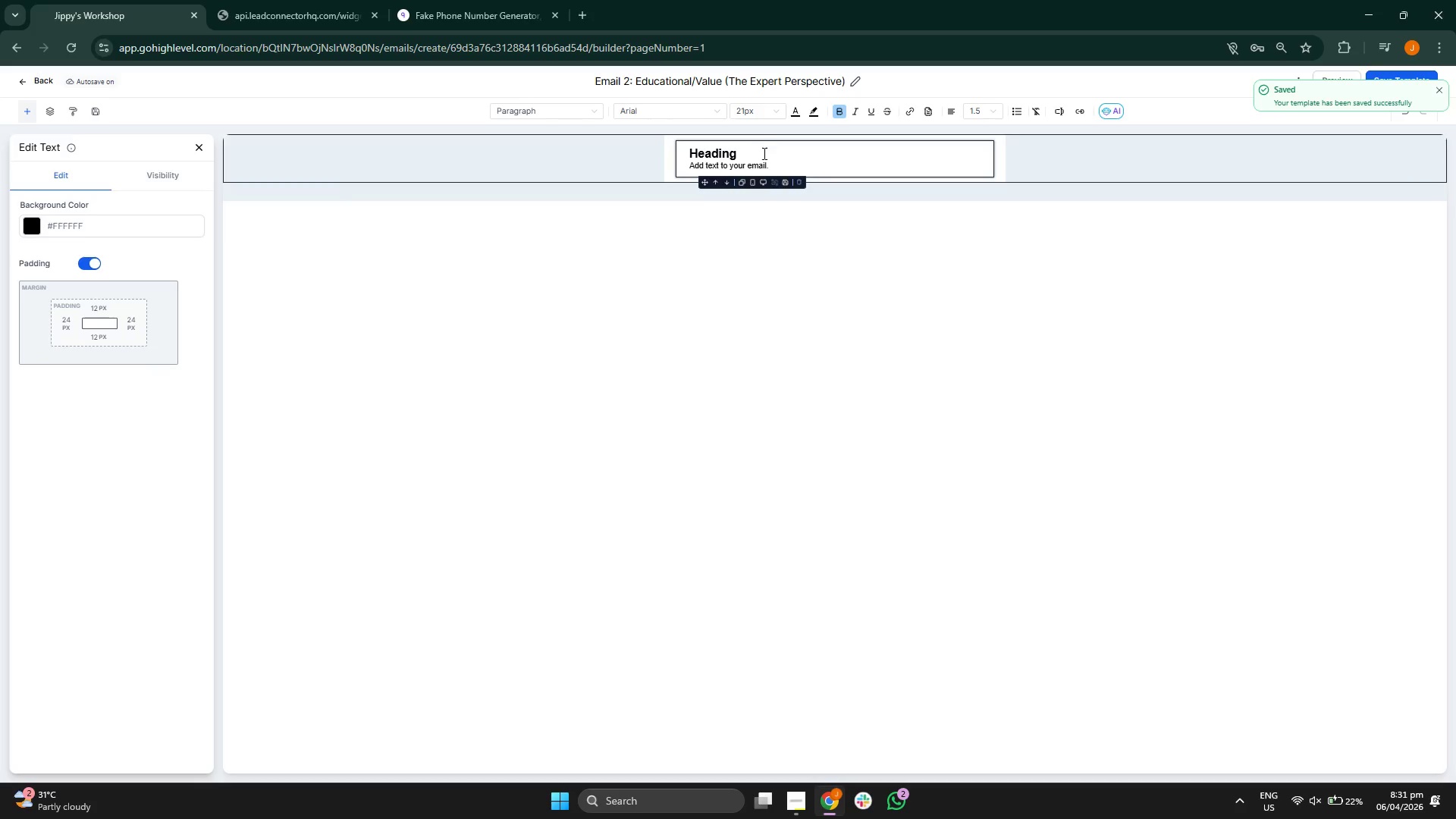 
left_click([763, 155])
 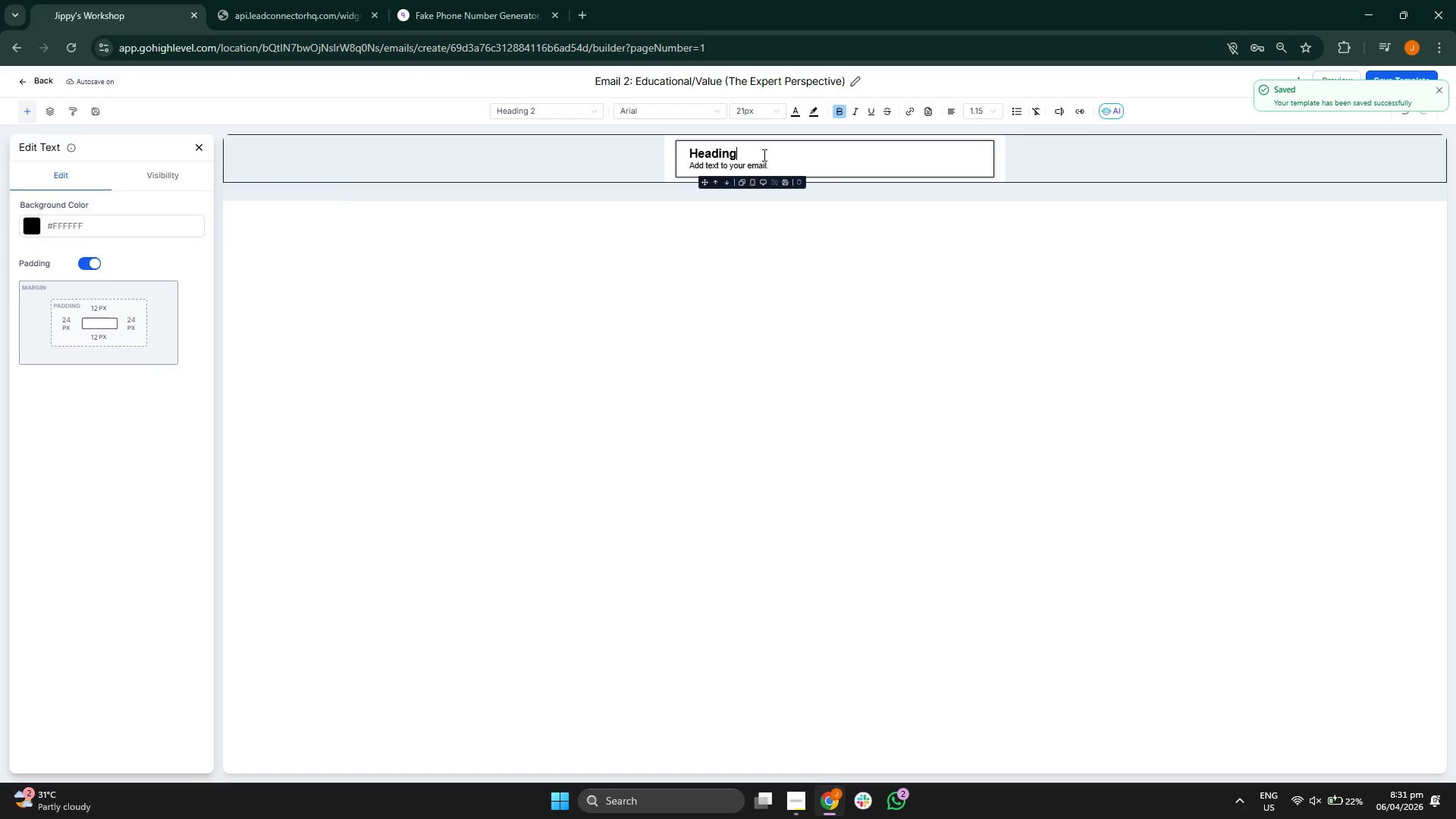 
key(Backspace)
 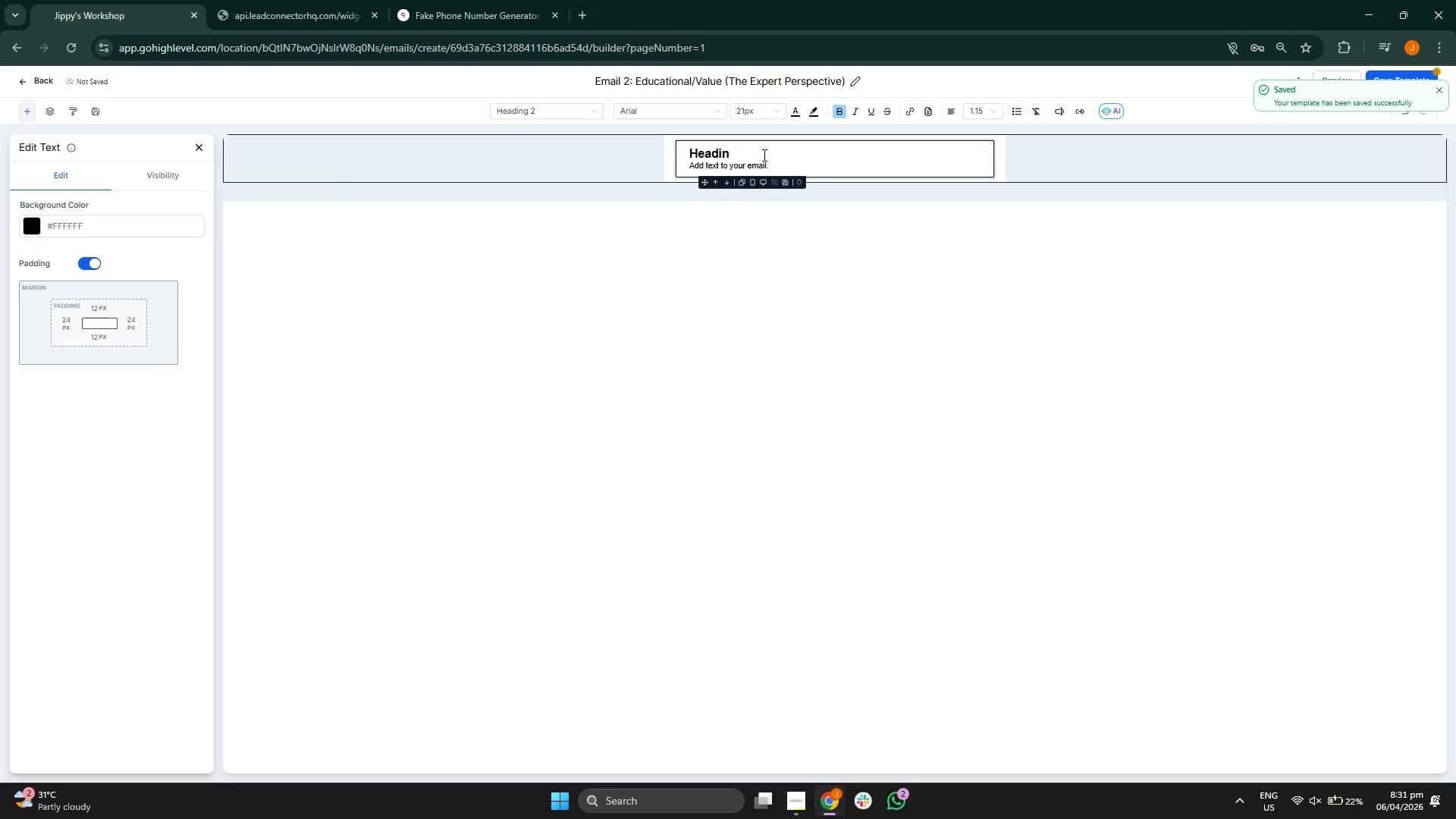 
key(Backspace)
 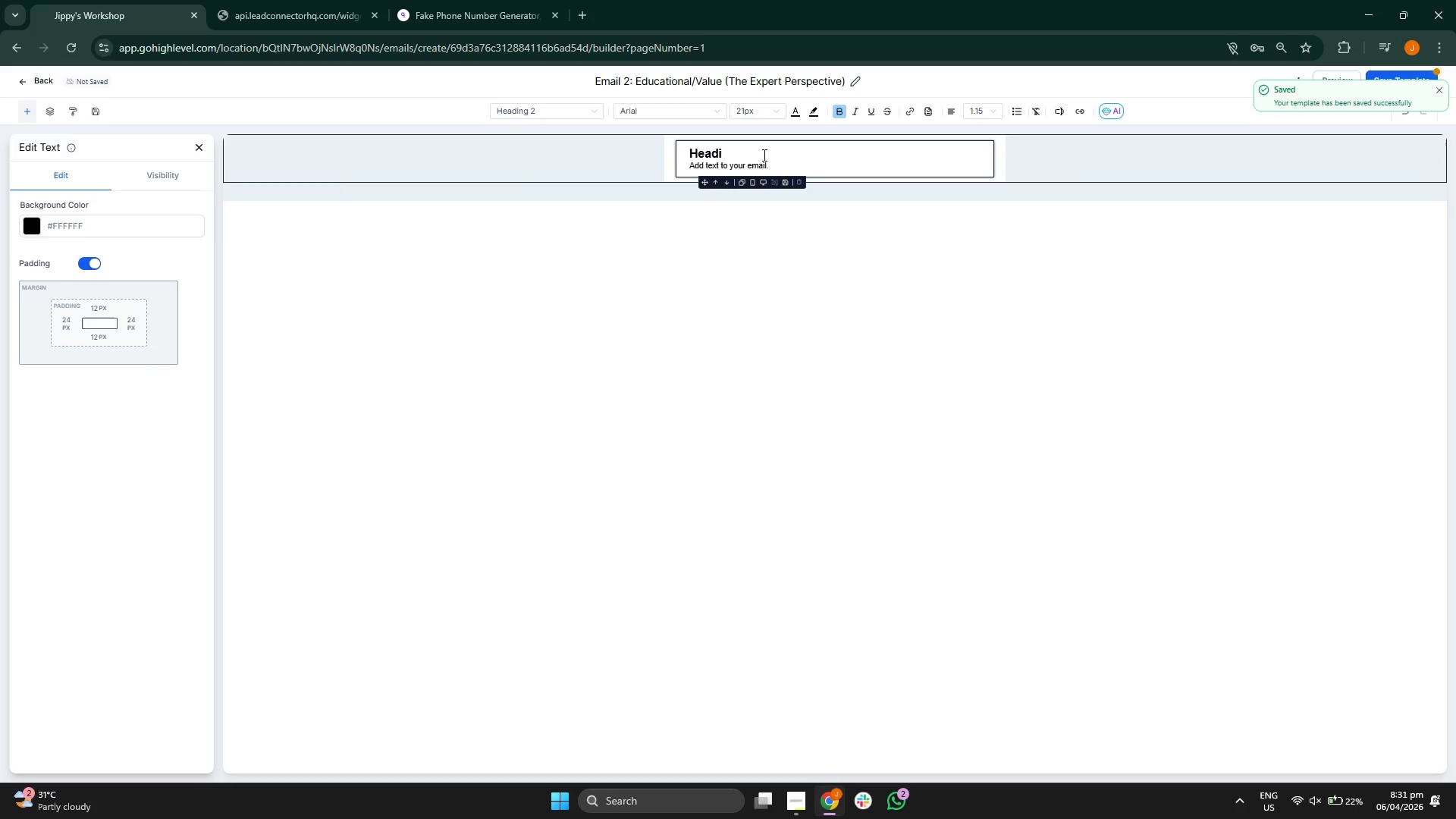 
key(Backspace)
 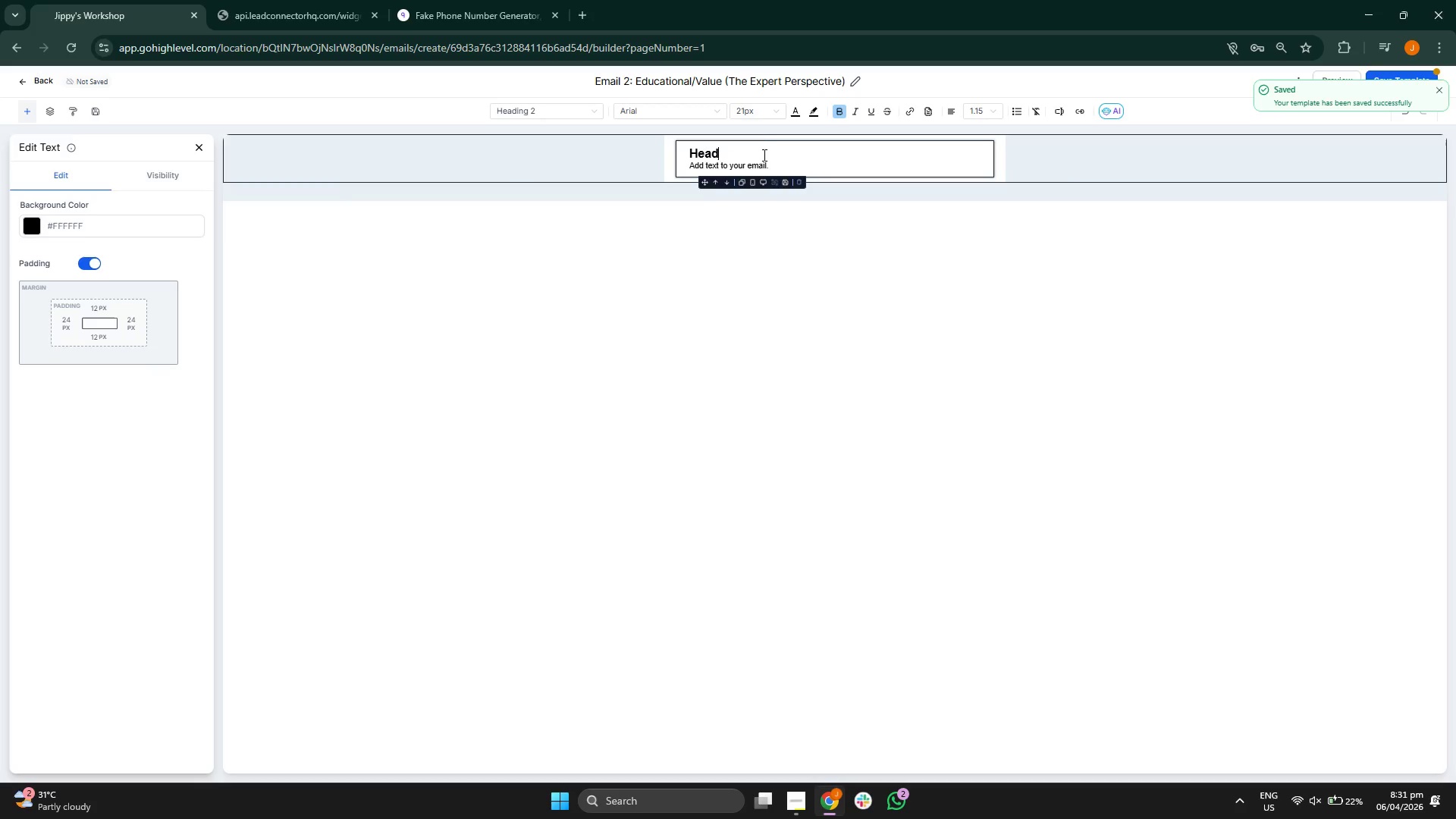 
key(Backspace)
 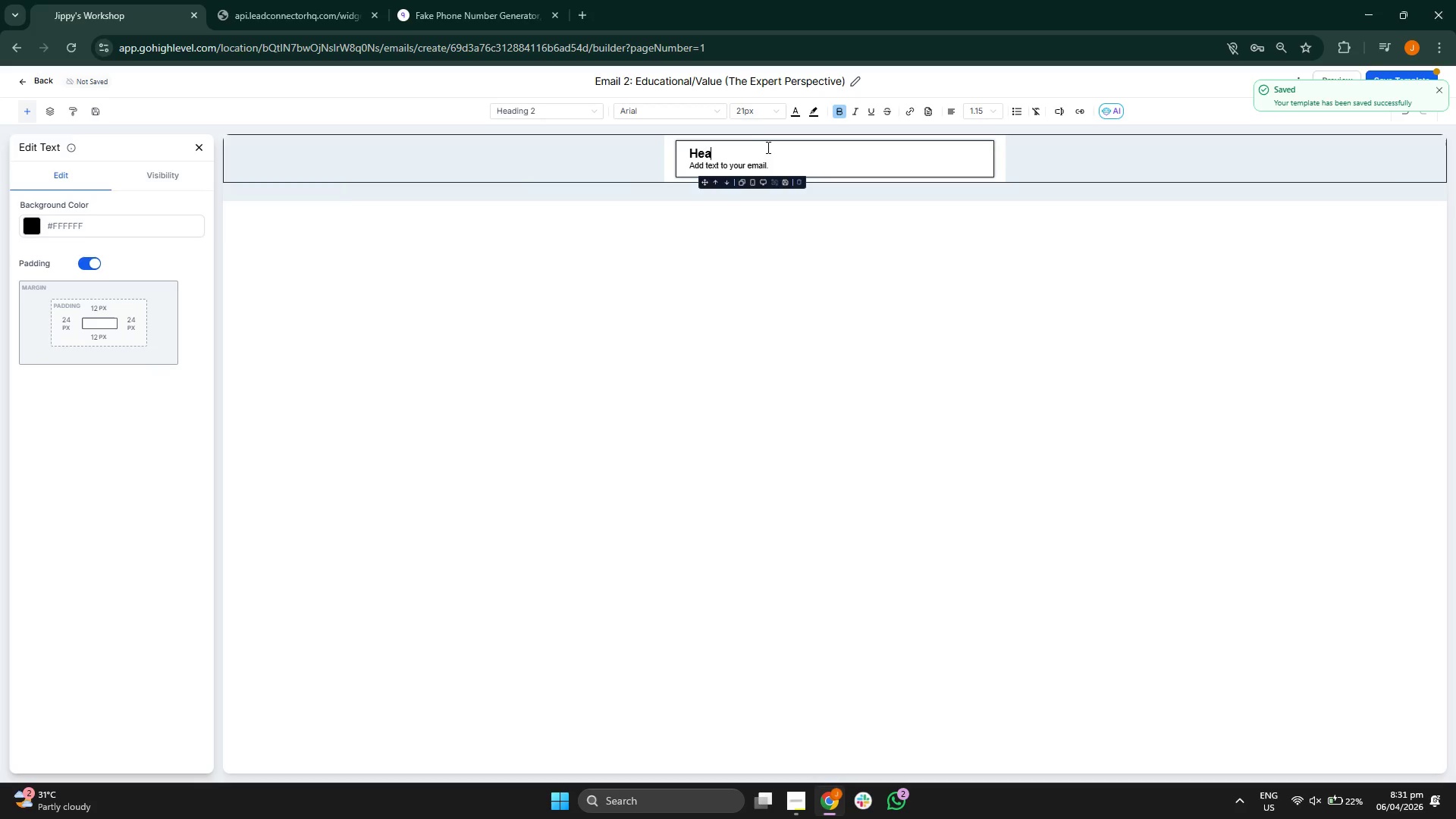 
key(Backspace)
 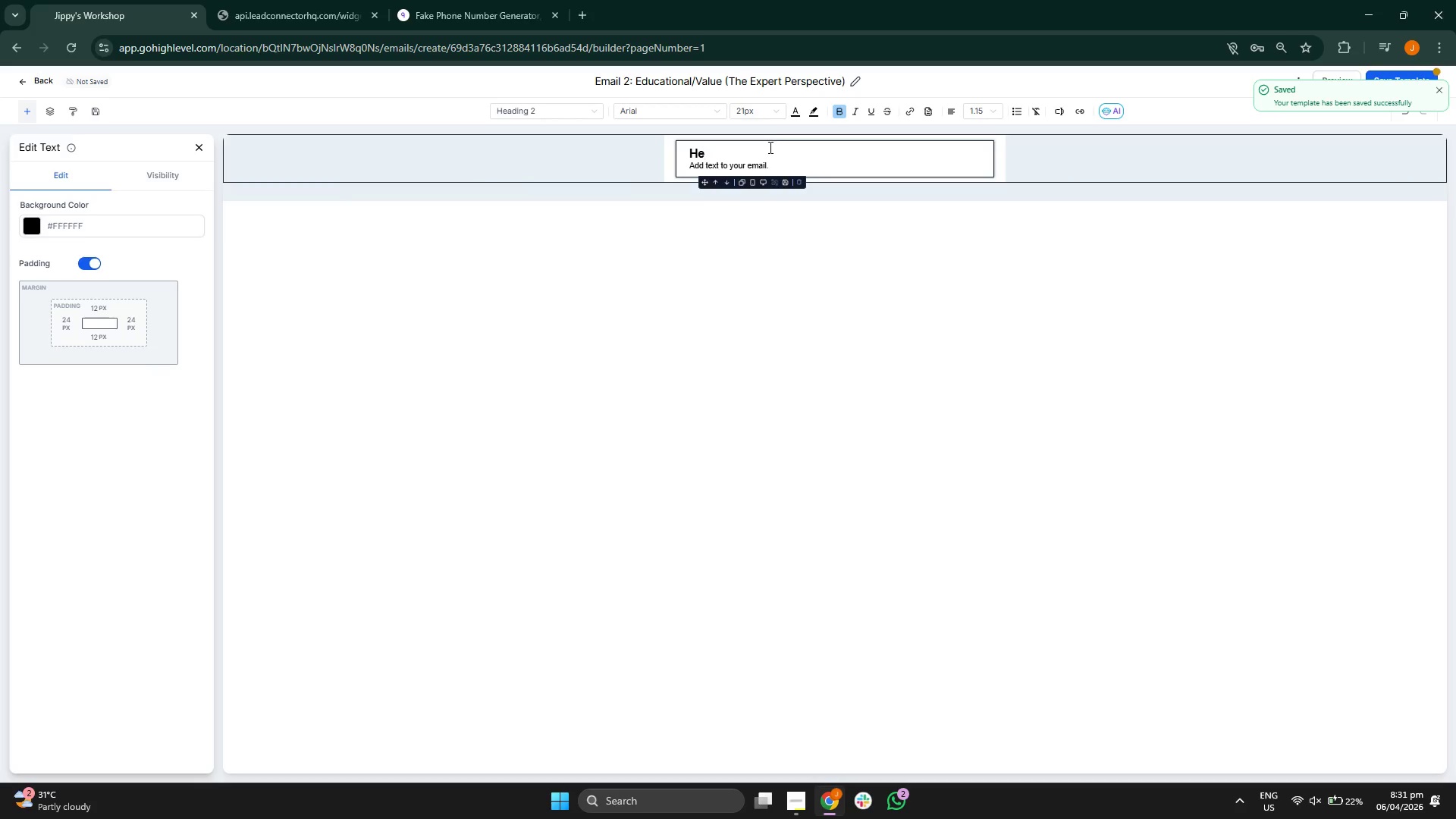 
key(Backspace)
 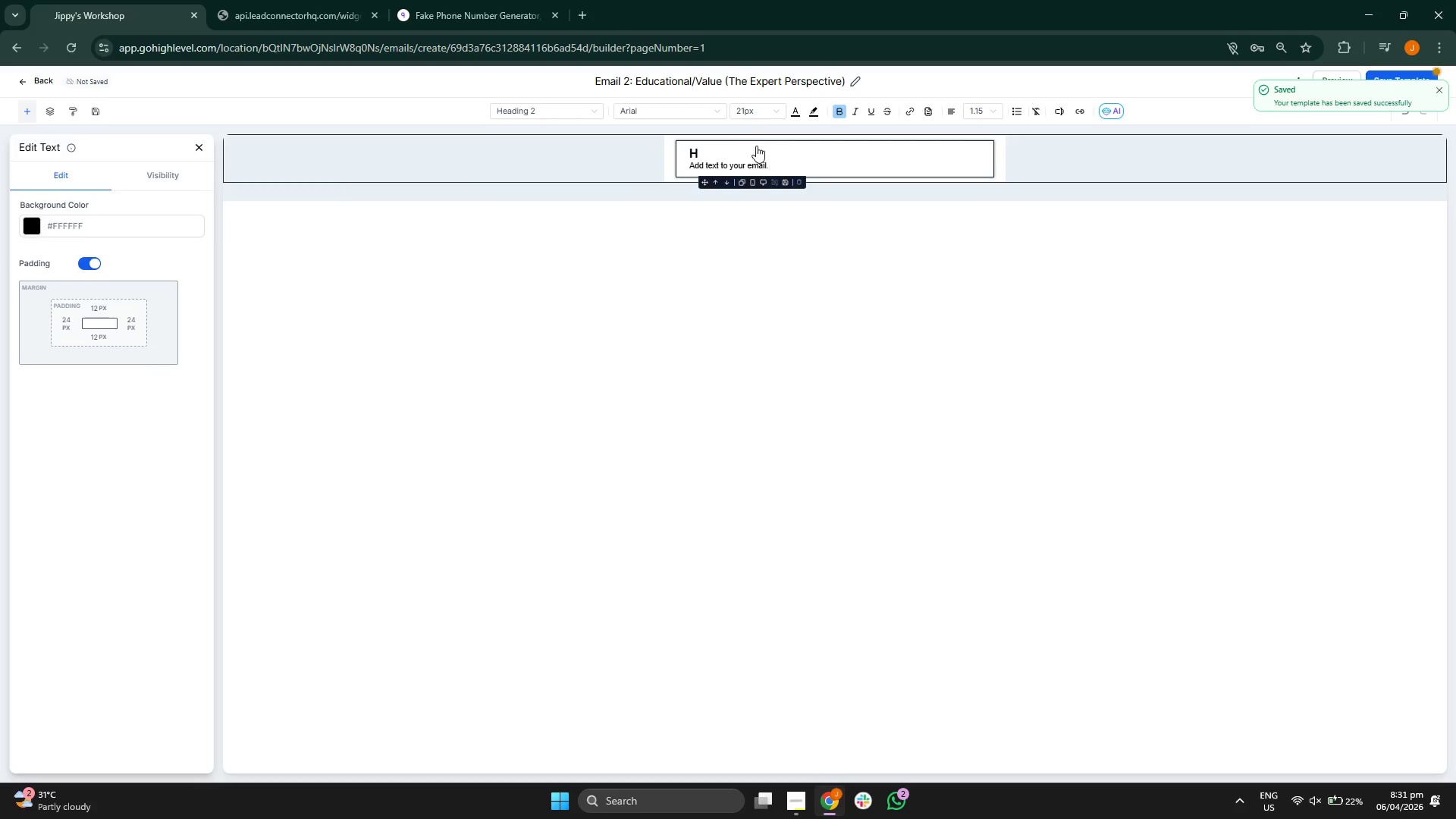 
key(Backspace)
 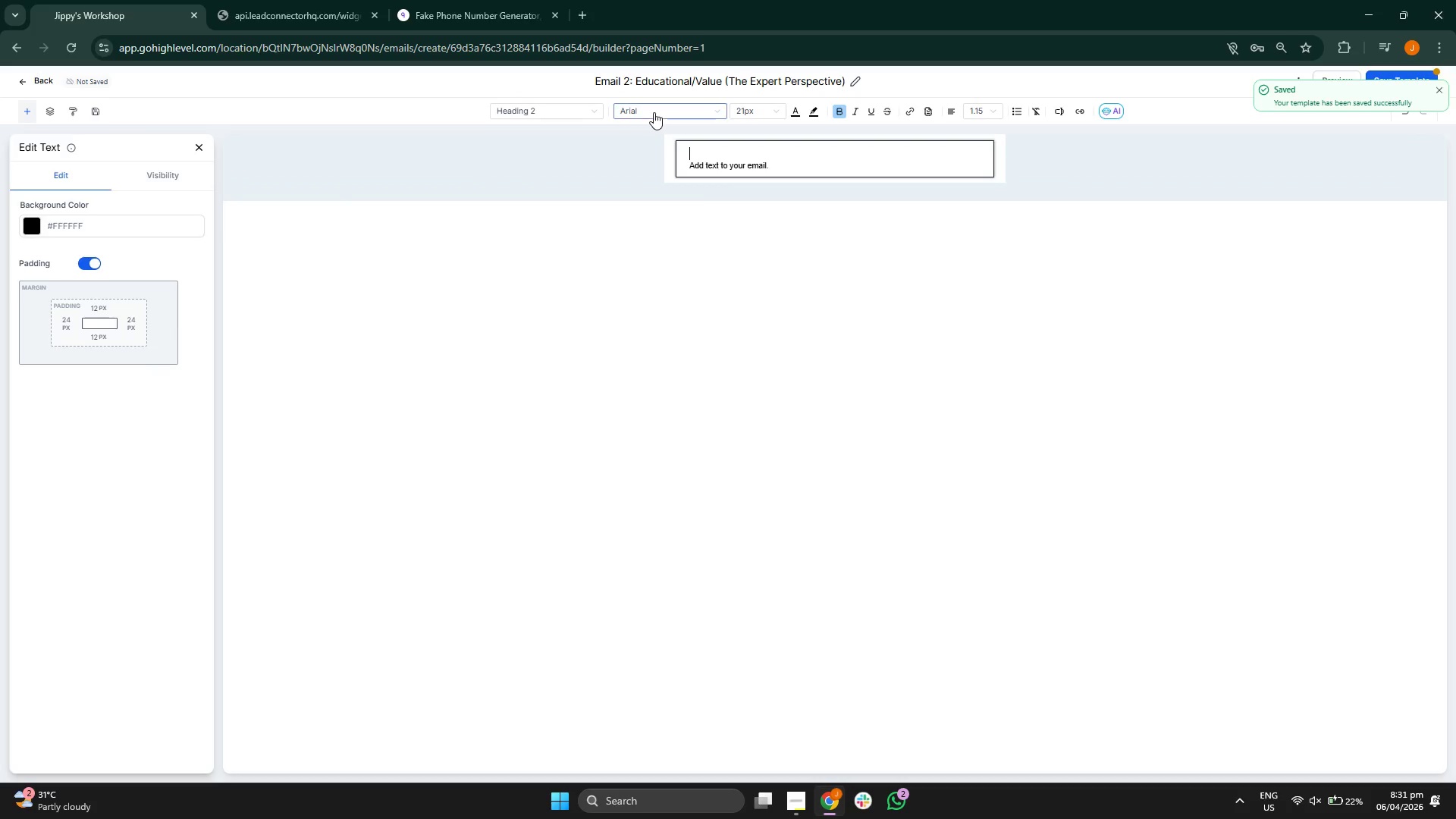 
left_click([653, 111])
 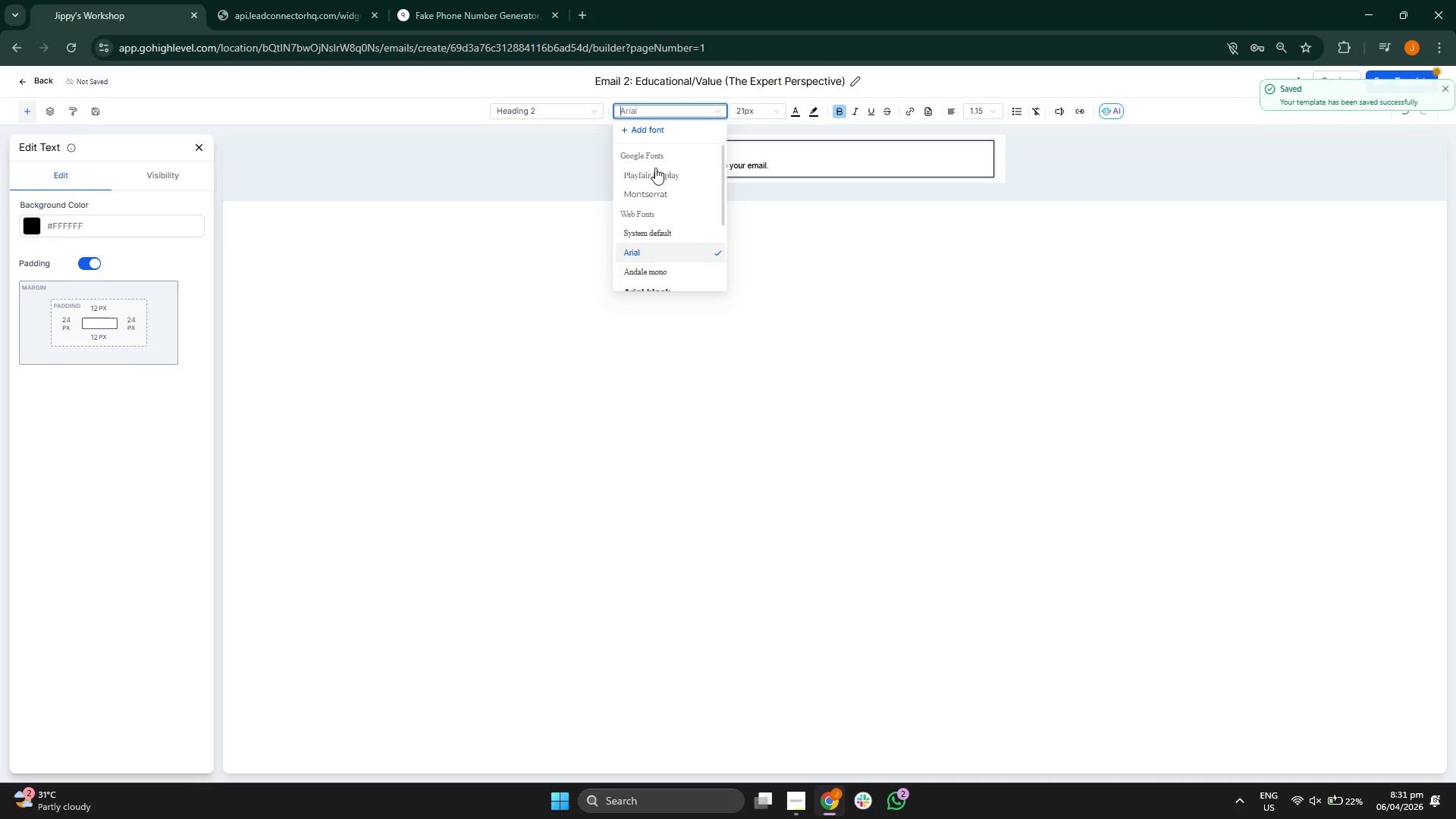 
left_click([655, 170])
 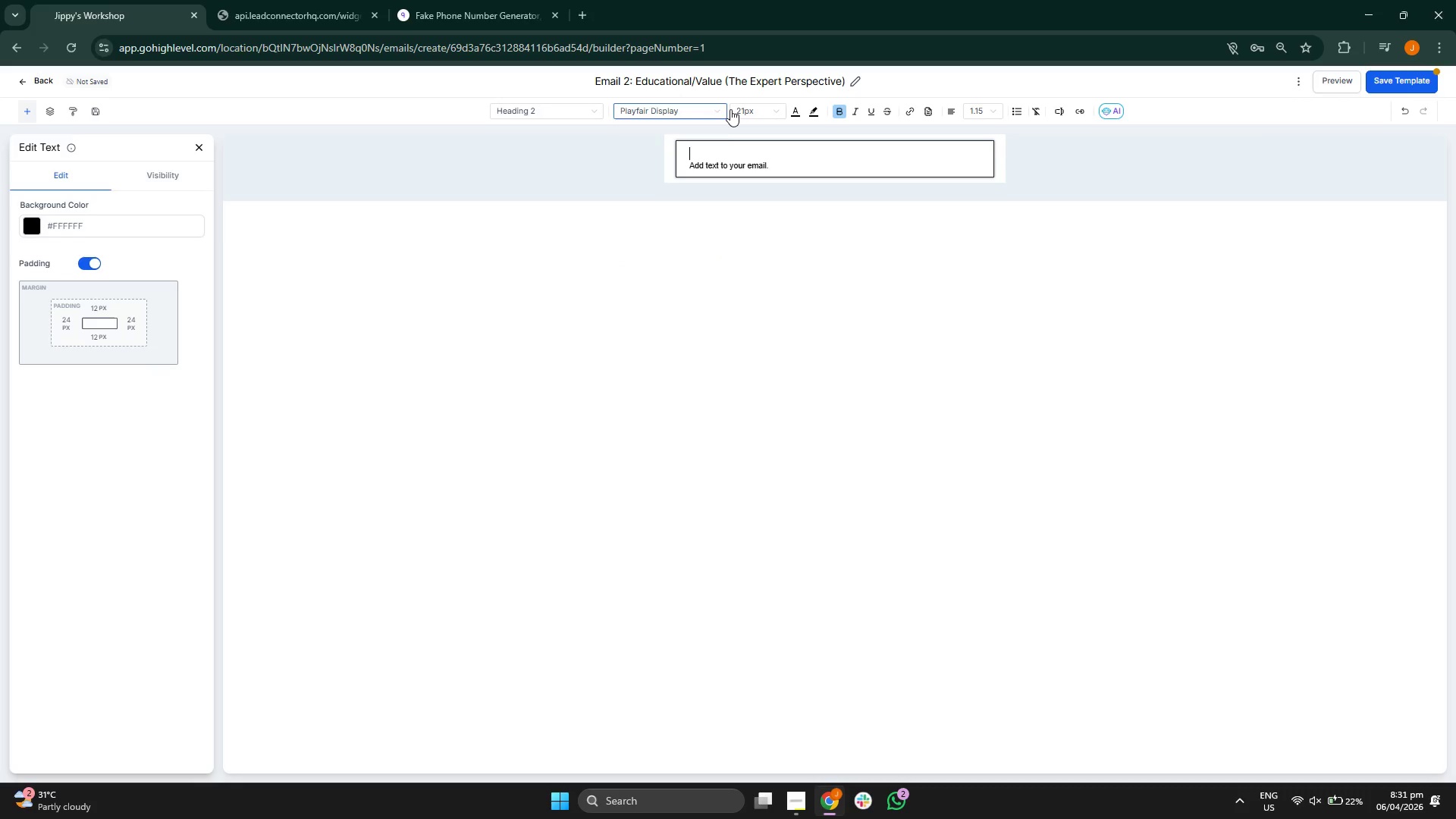 
left_click([732, 108])
 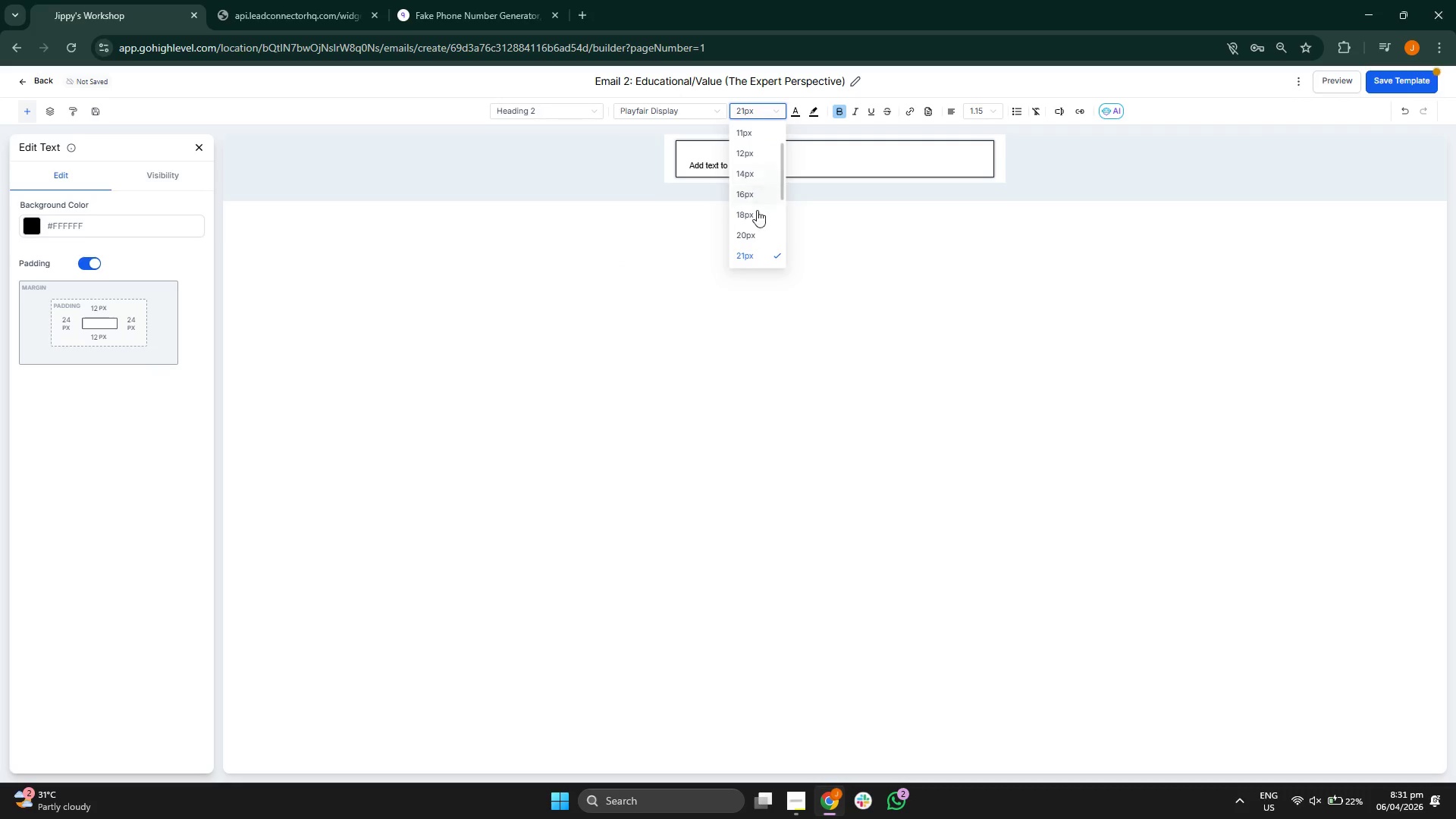 
left_click([752, 238])
 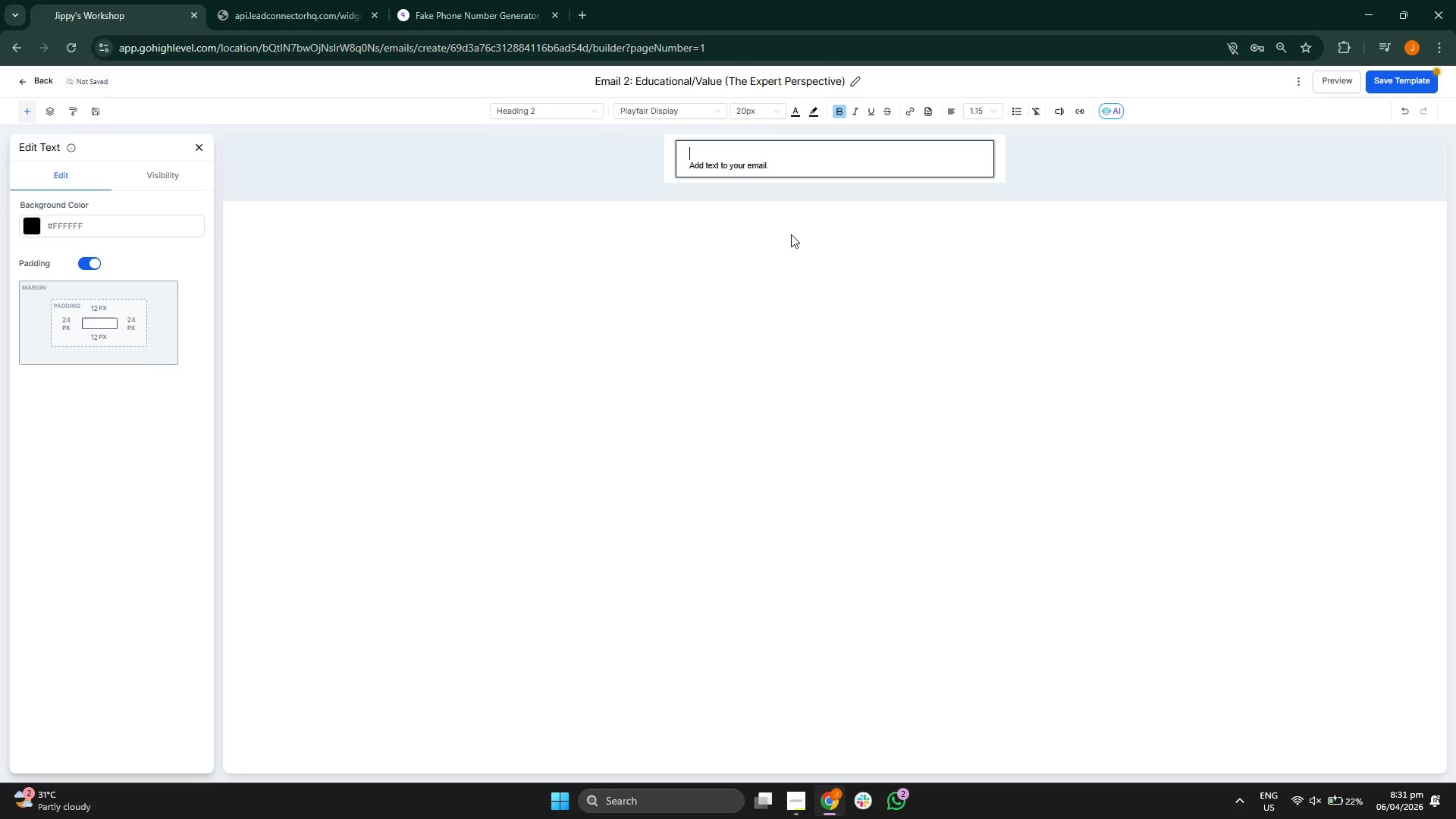 
wait(6.39)
 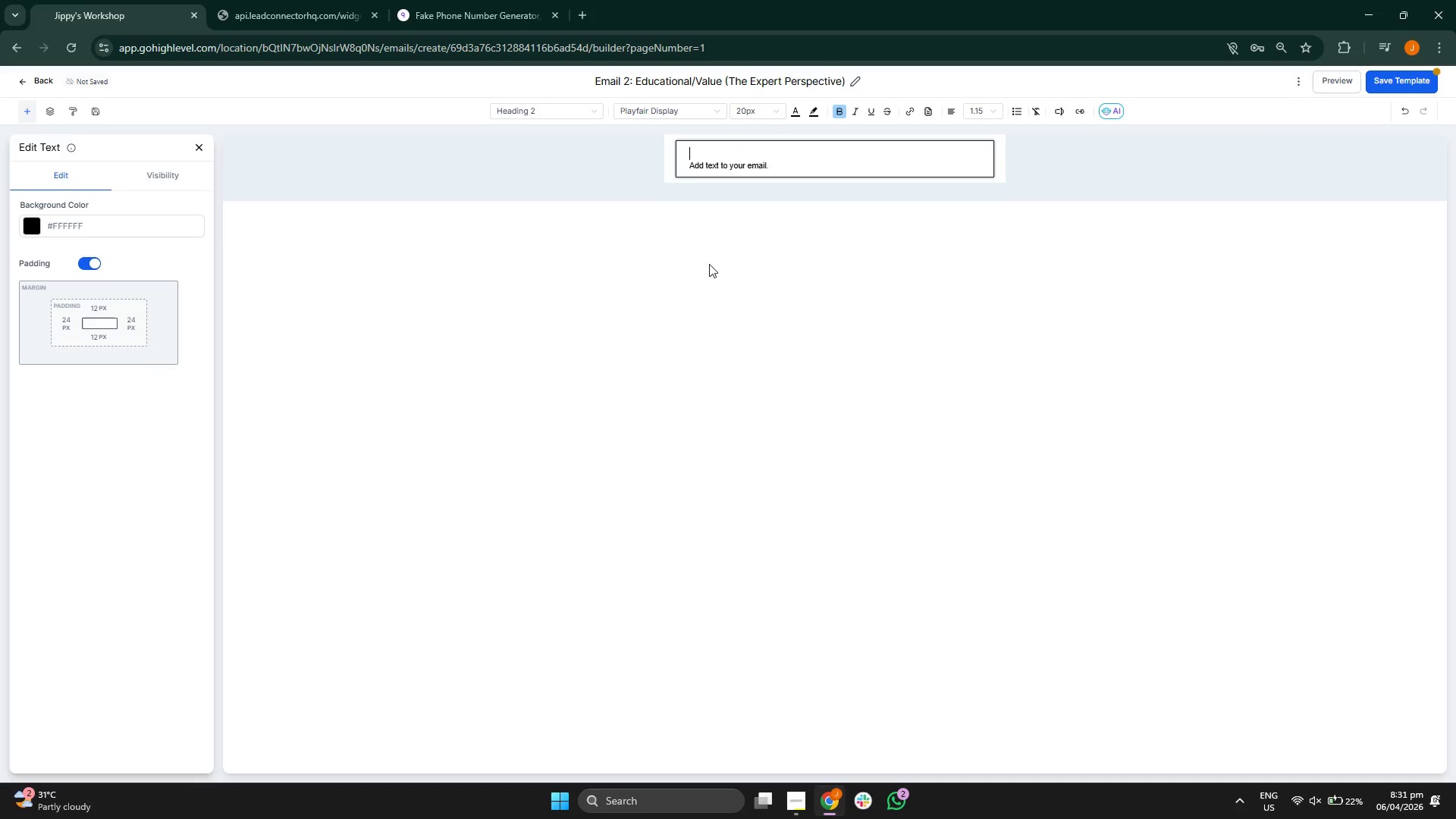 
key(CapsLock)
 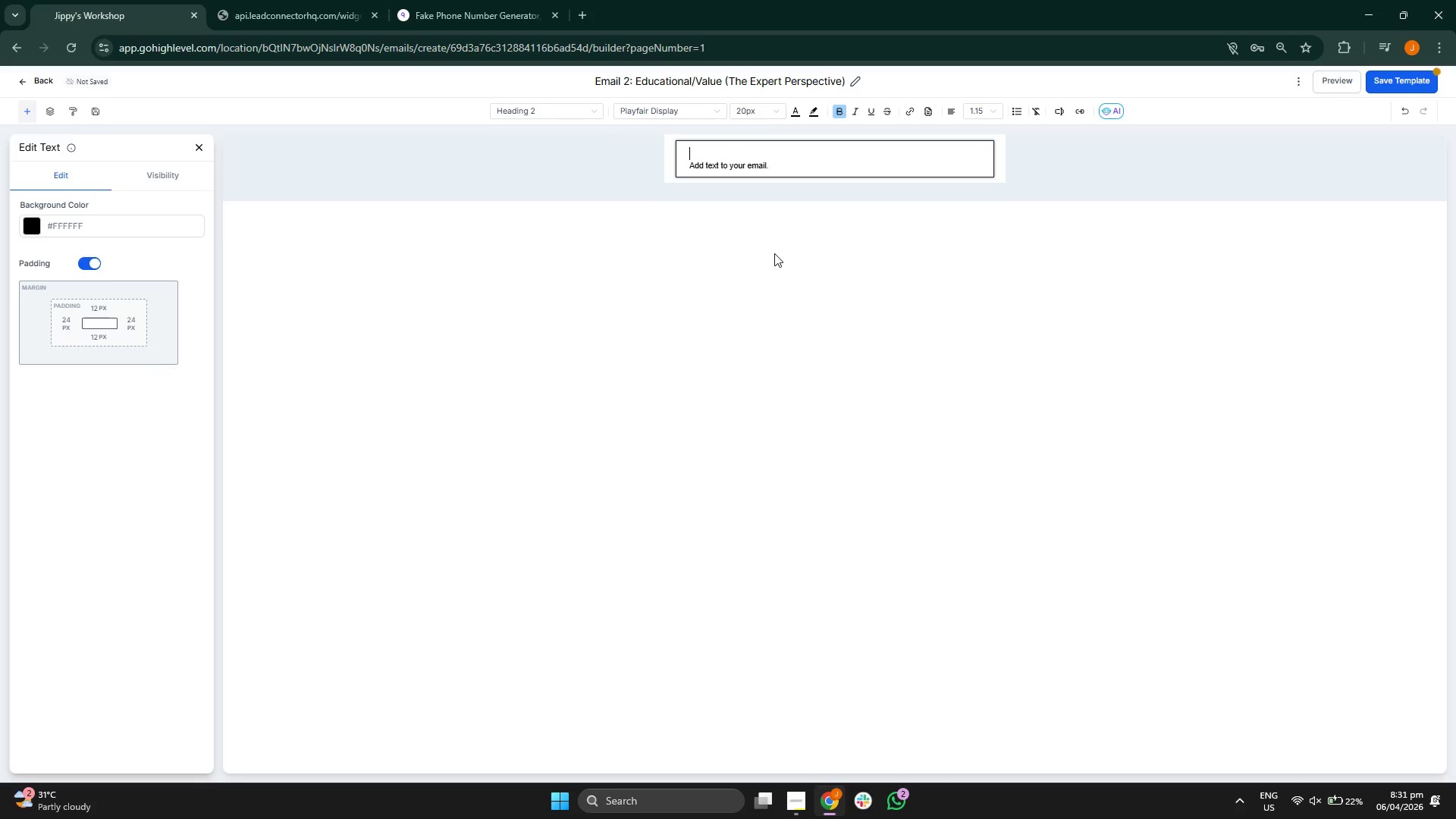 
key(H)
 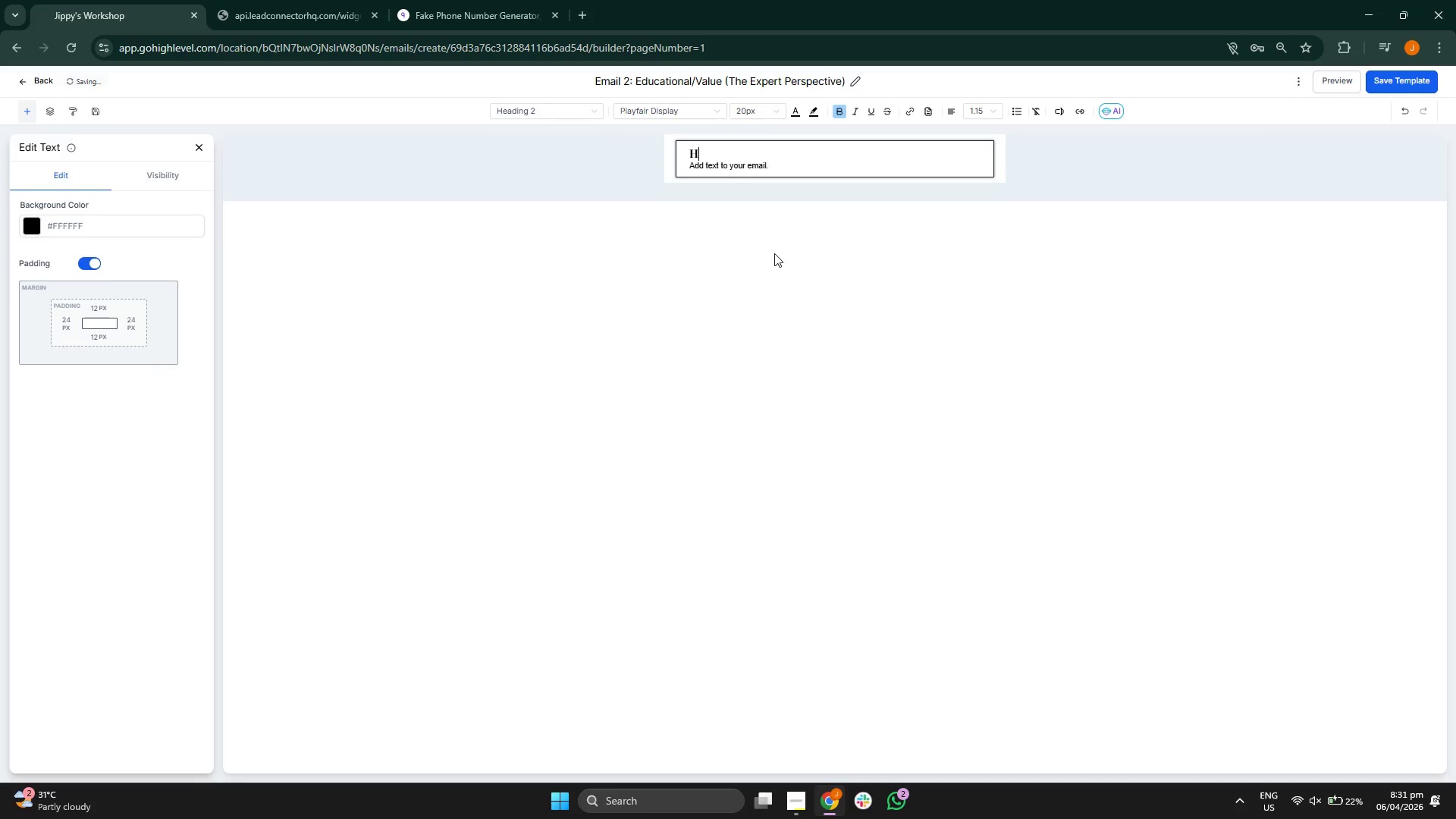 
key(CapsLock)
 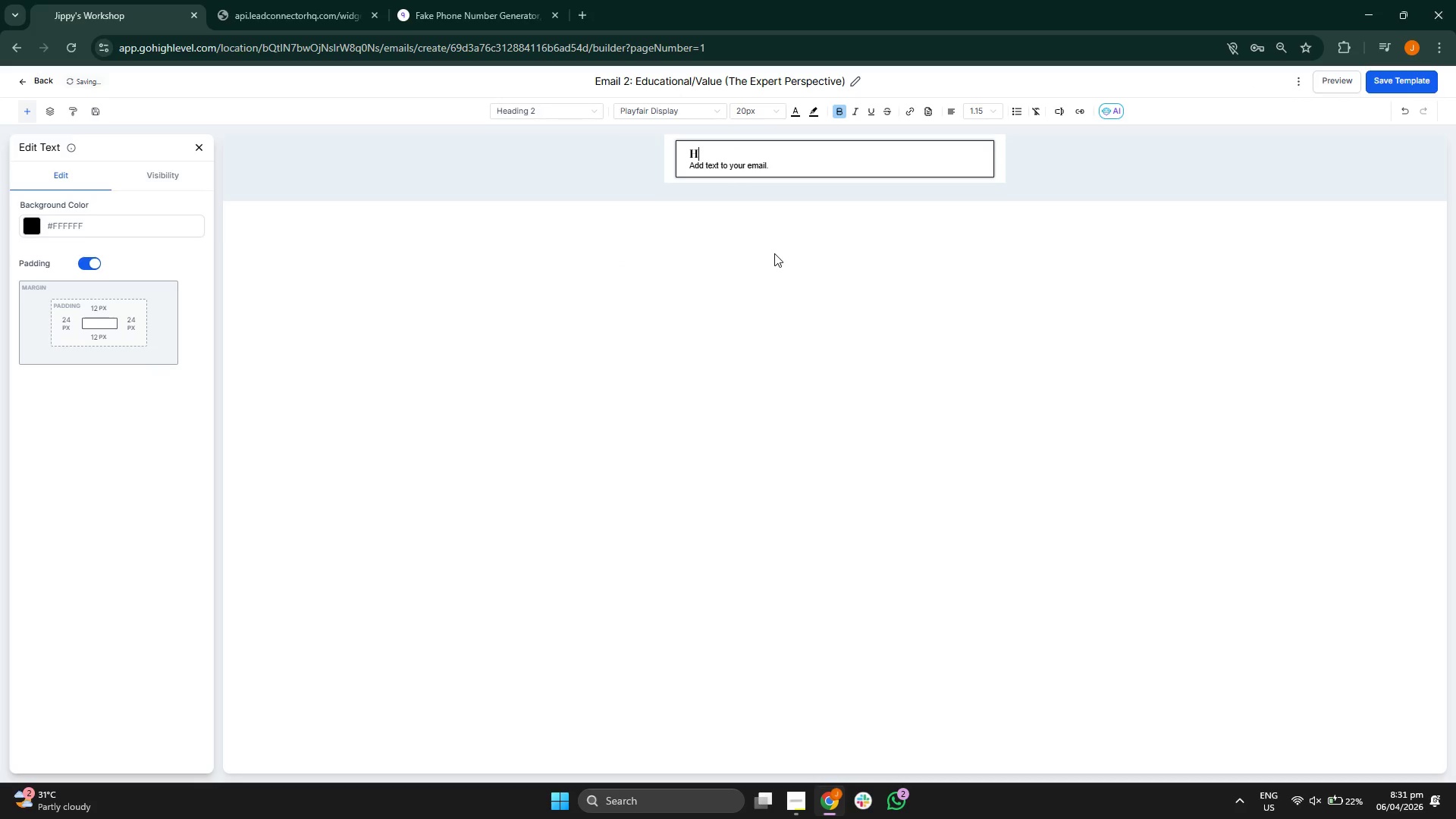 
key(CapsLock)
 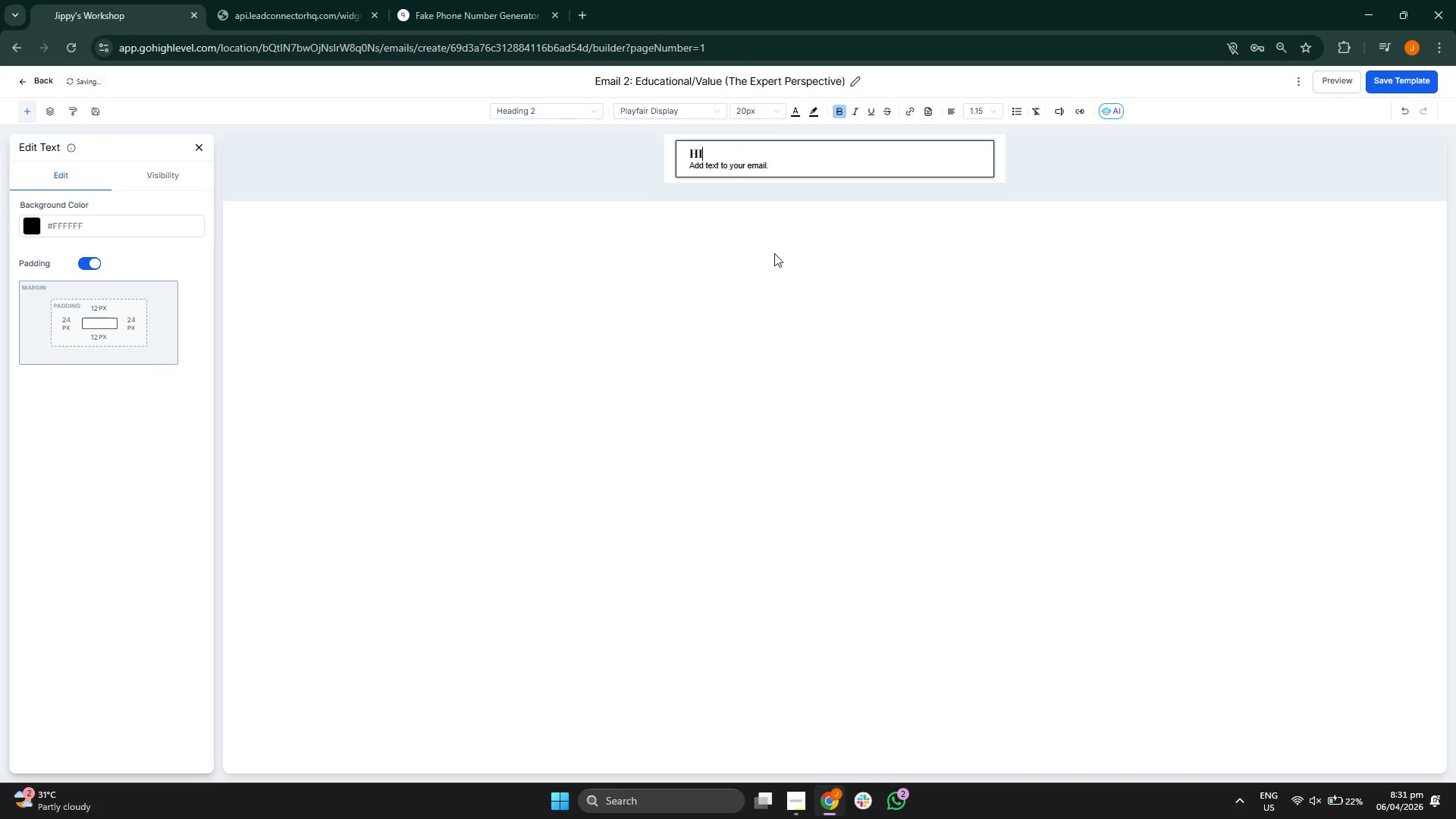 
key(I)
 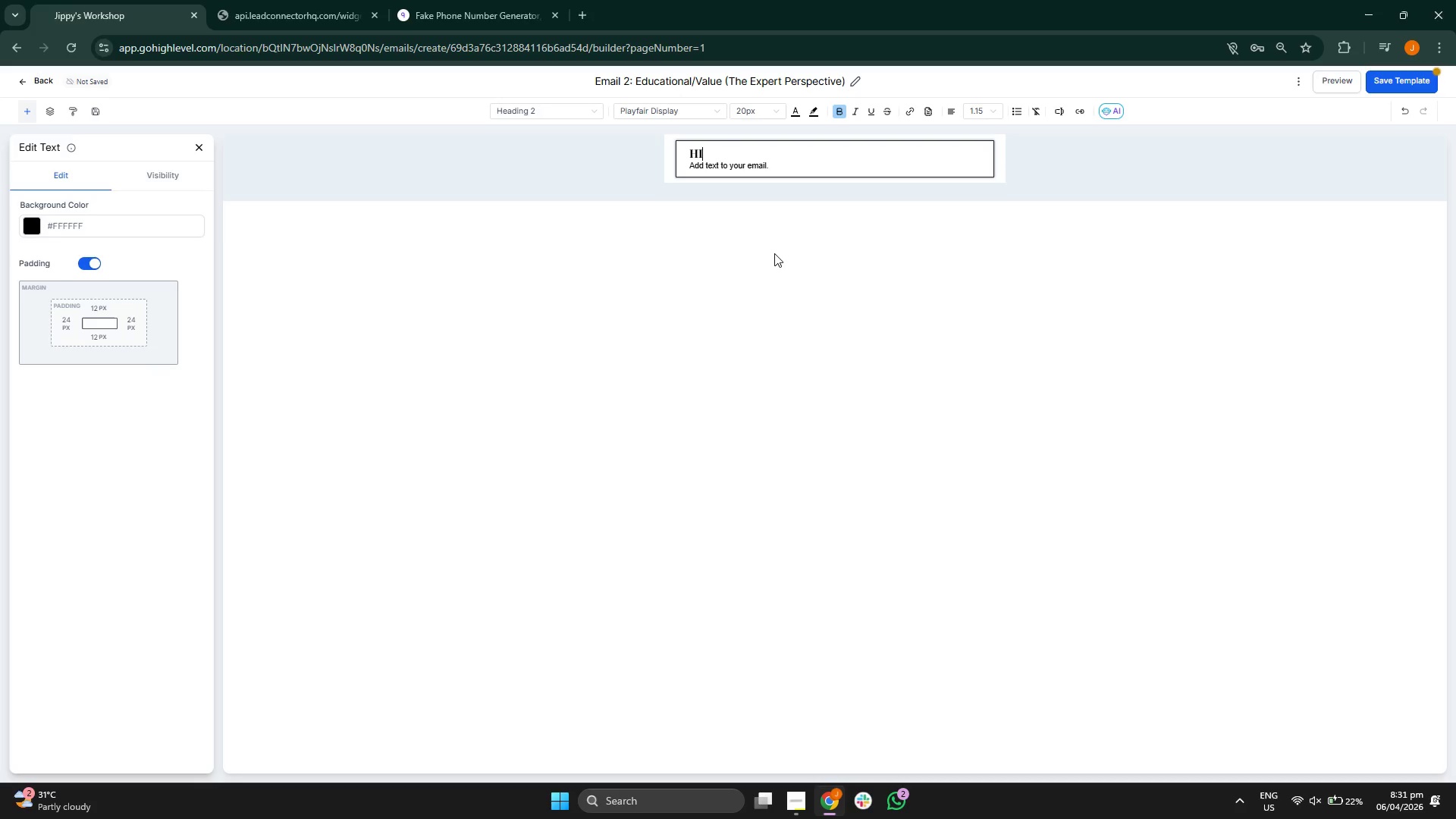 
wait(8.45)
 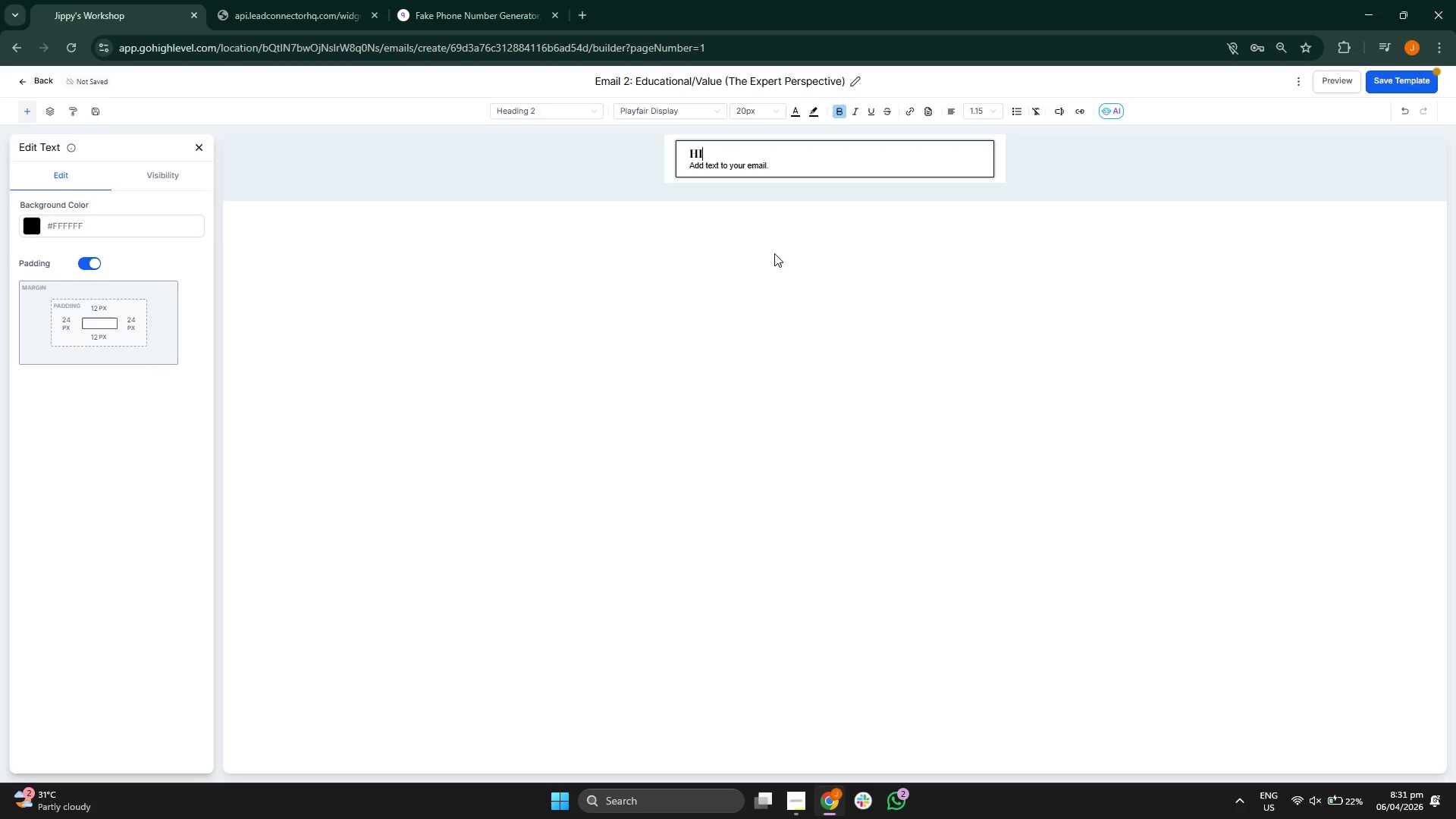 
key(Backspace)
type(i {{contact.)
 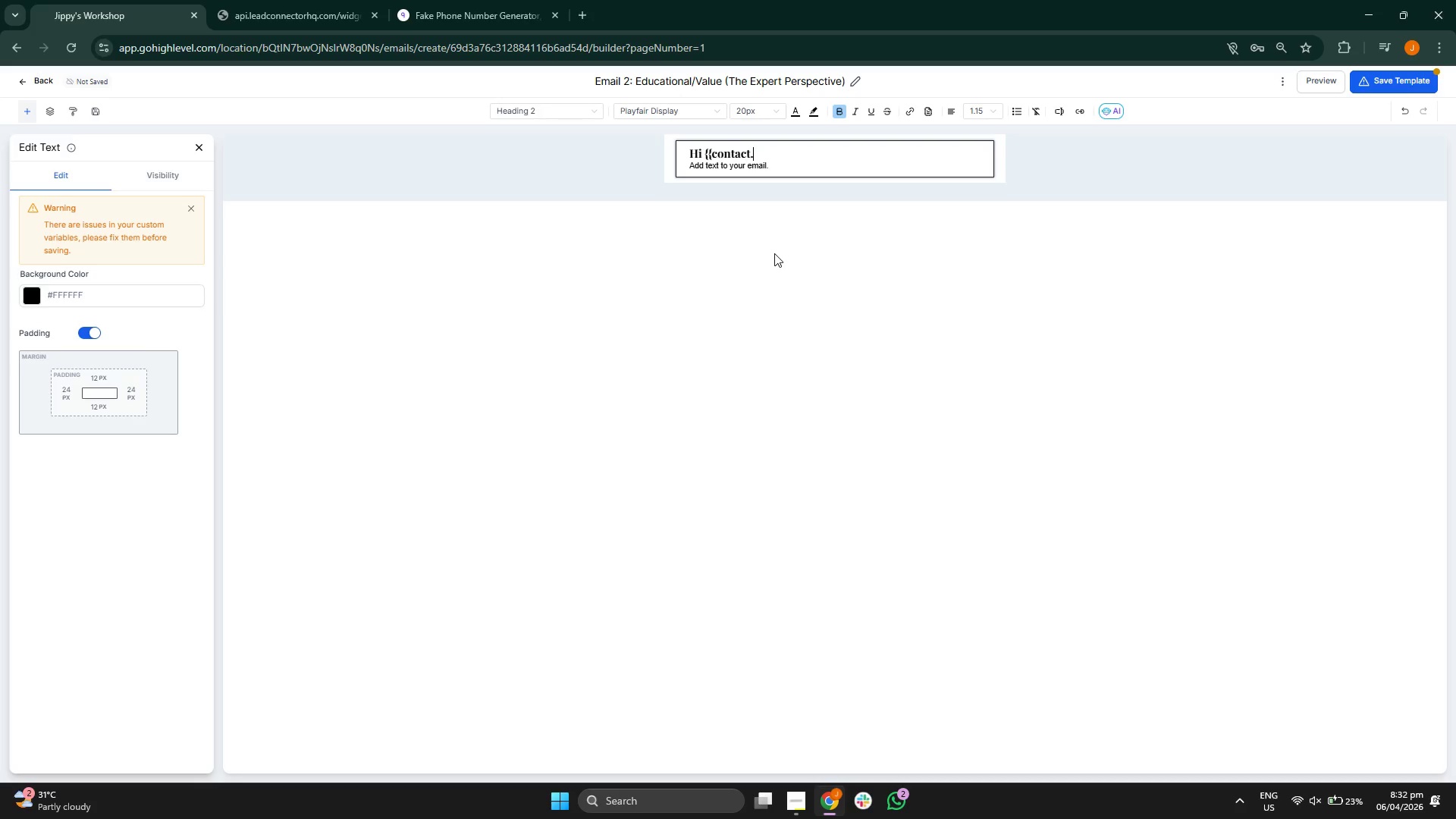 
type(first_)
 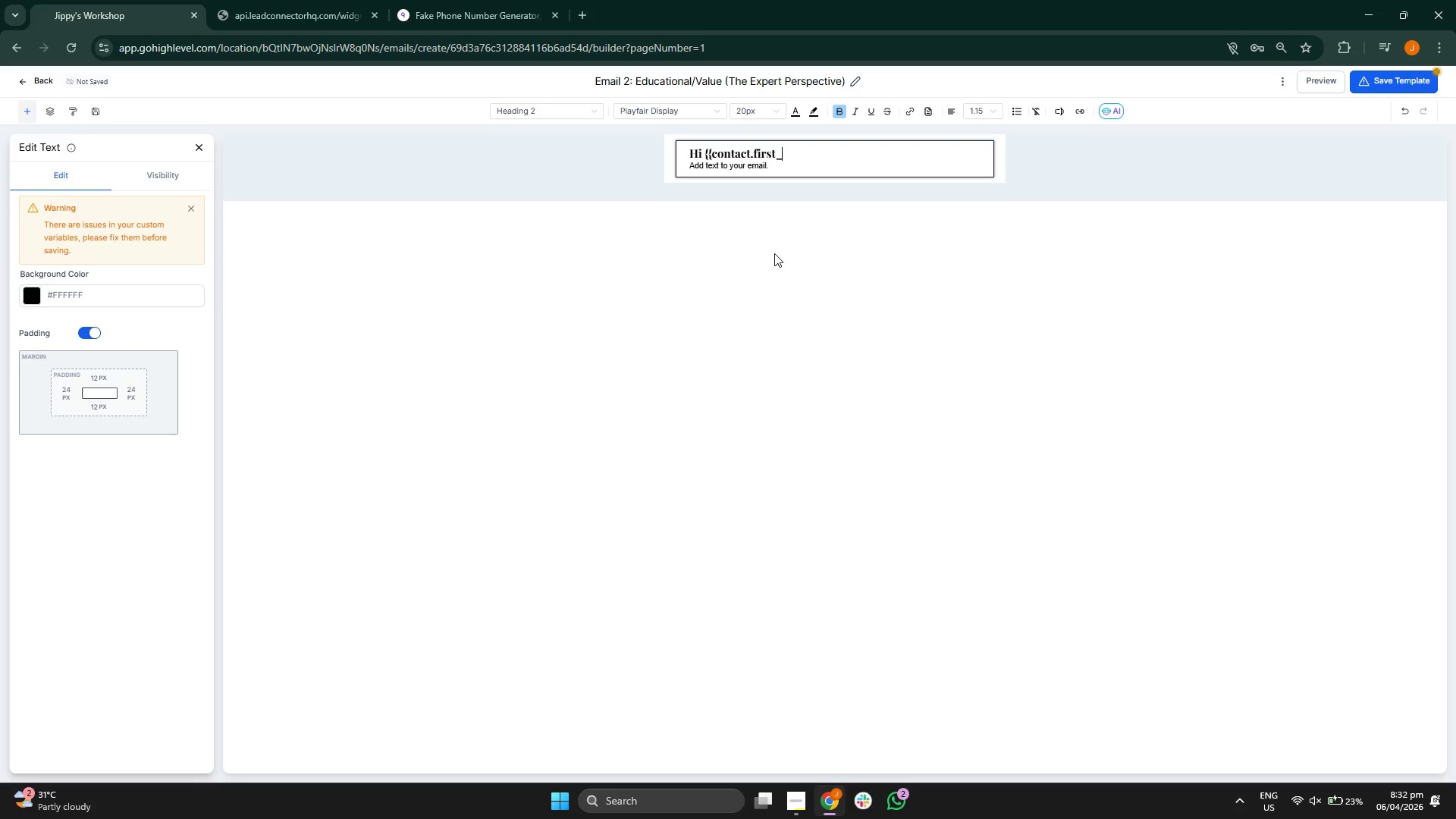 
type(name}})
 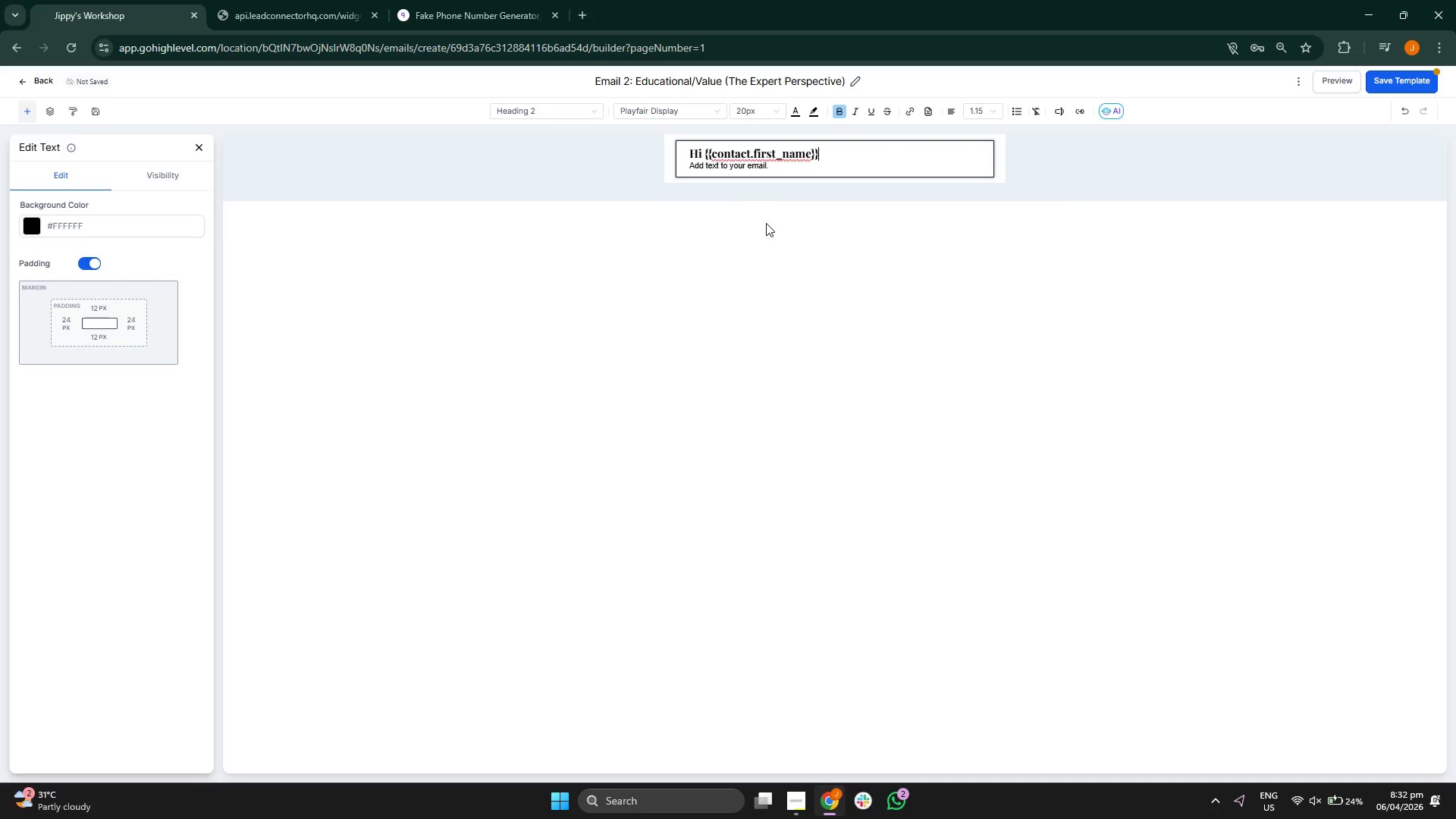 
key(Comma)
 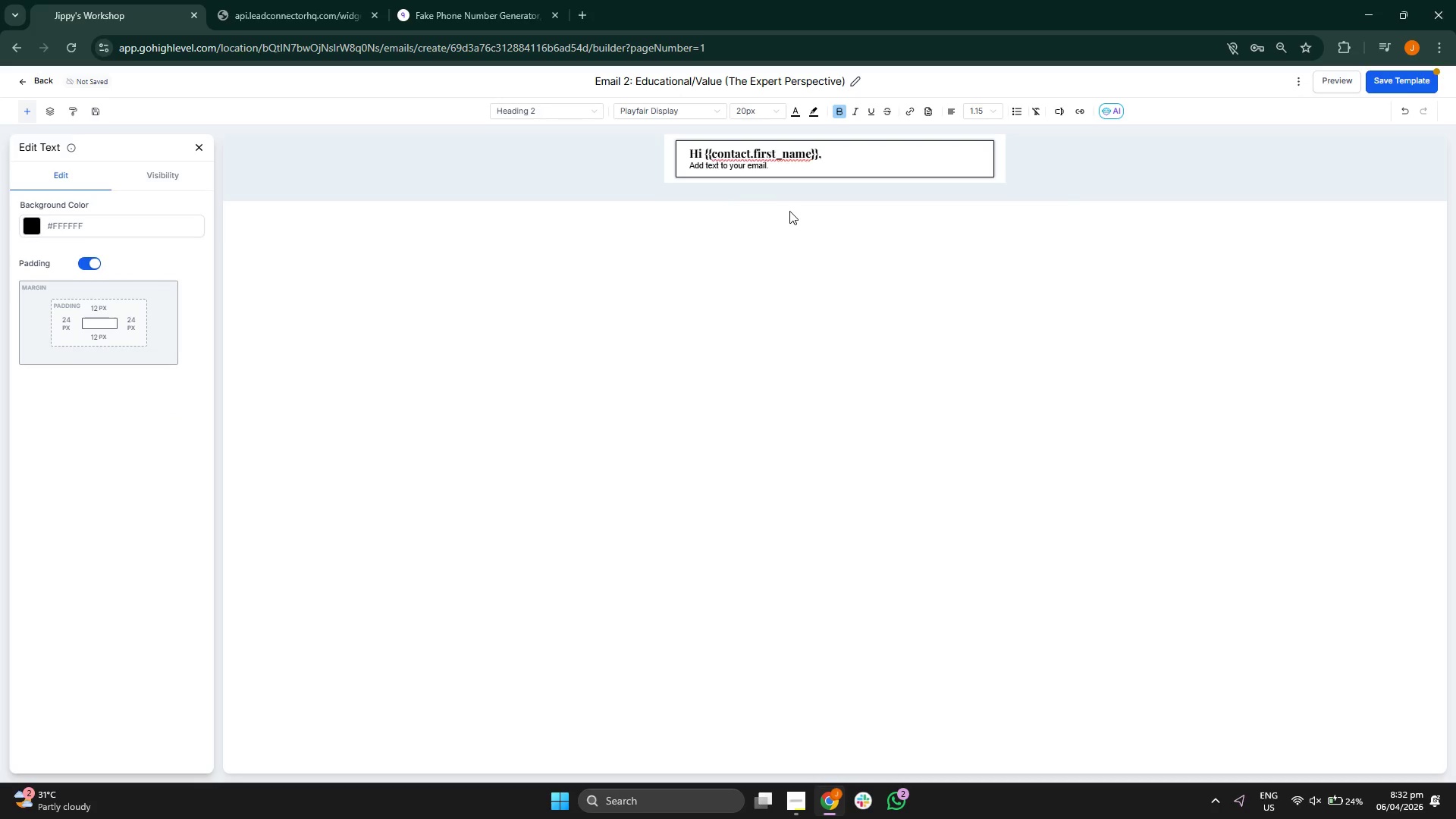 
key(ArrowDown)
 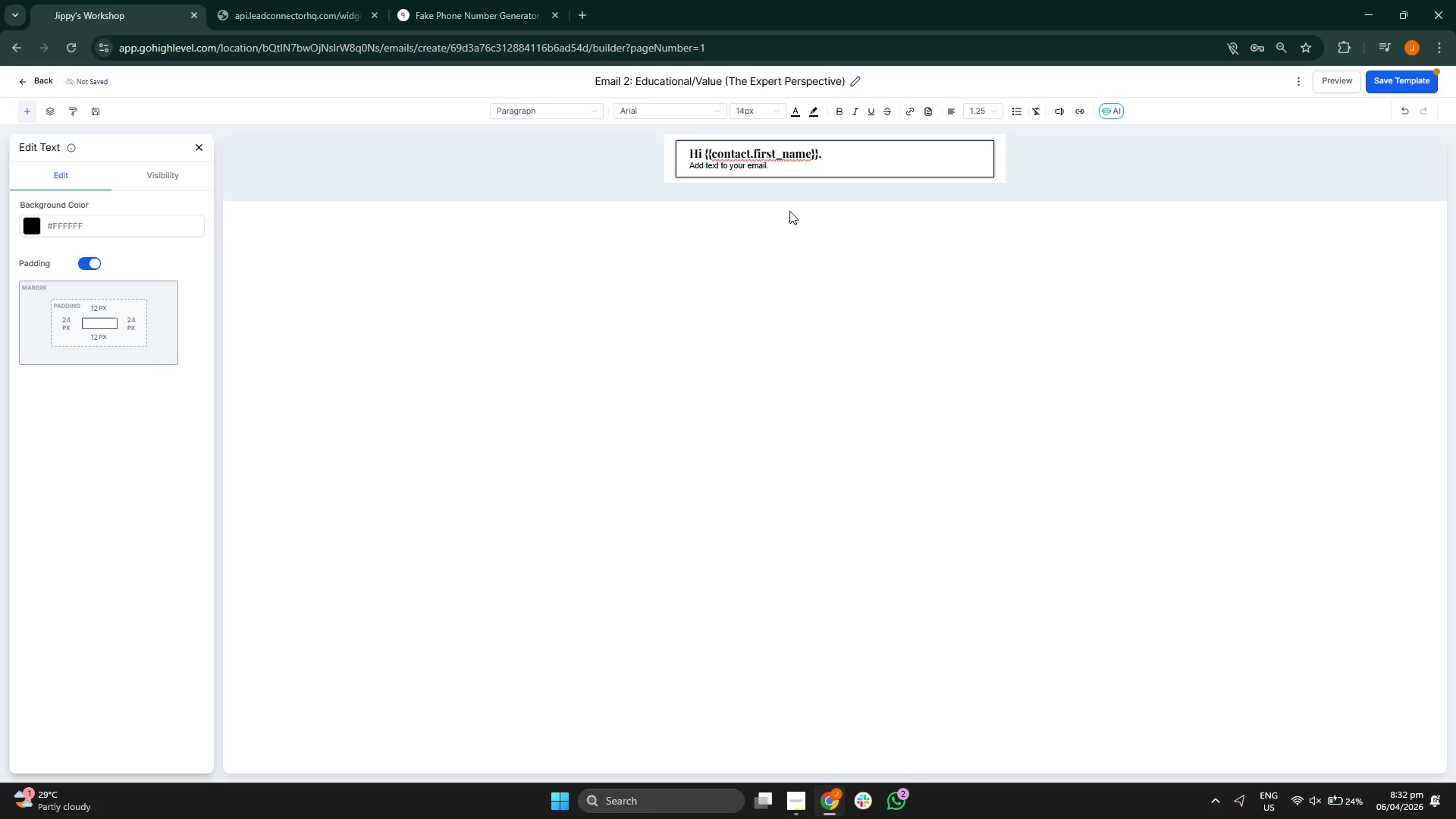 
key(Backspace)
 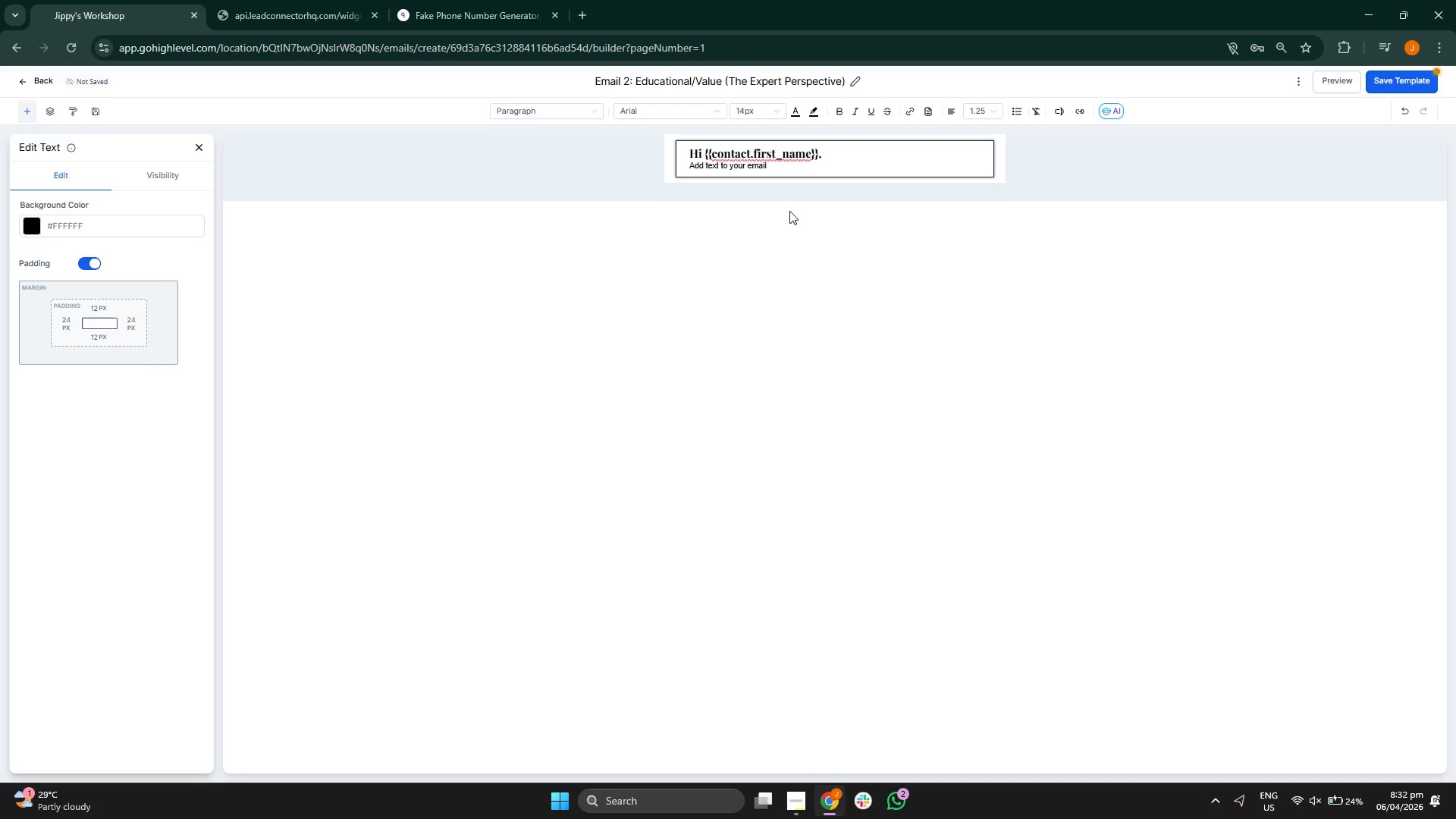 
key(Backspace)
 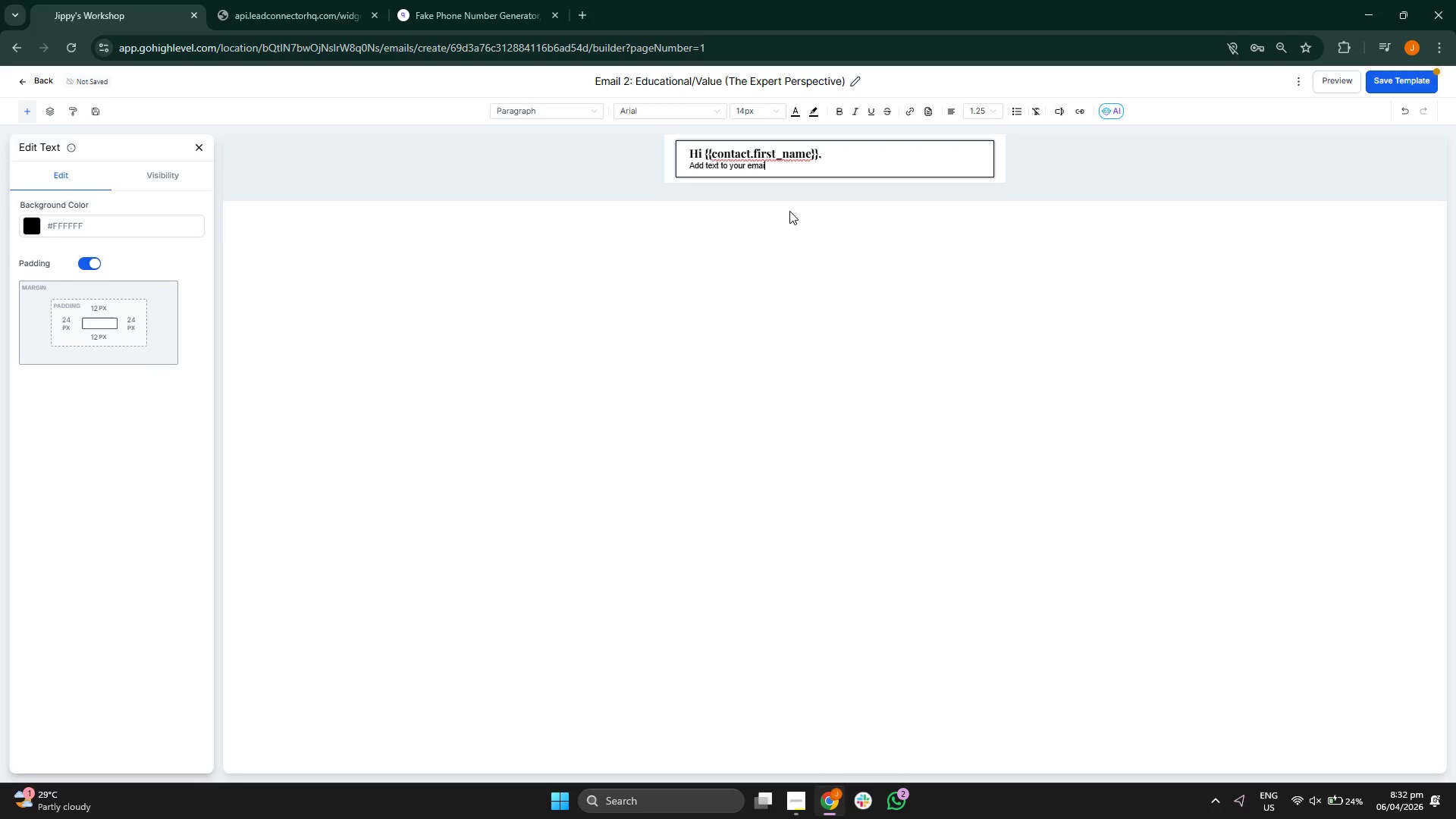 
key(Backspace)
 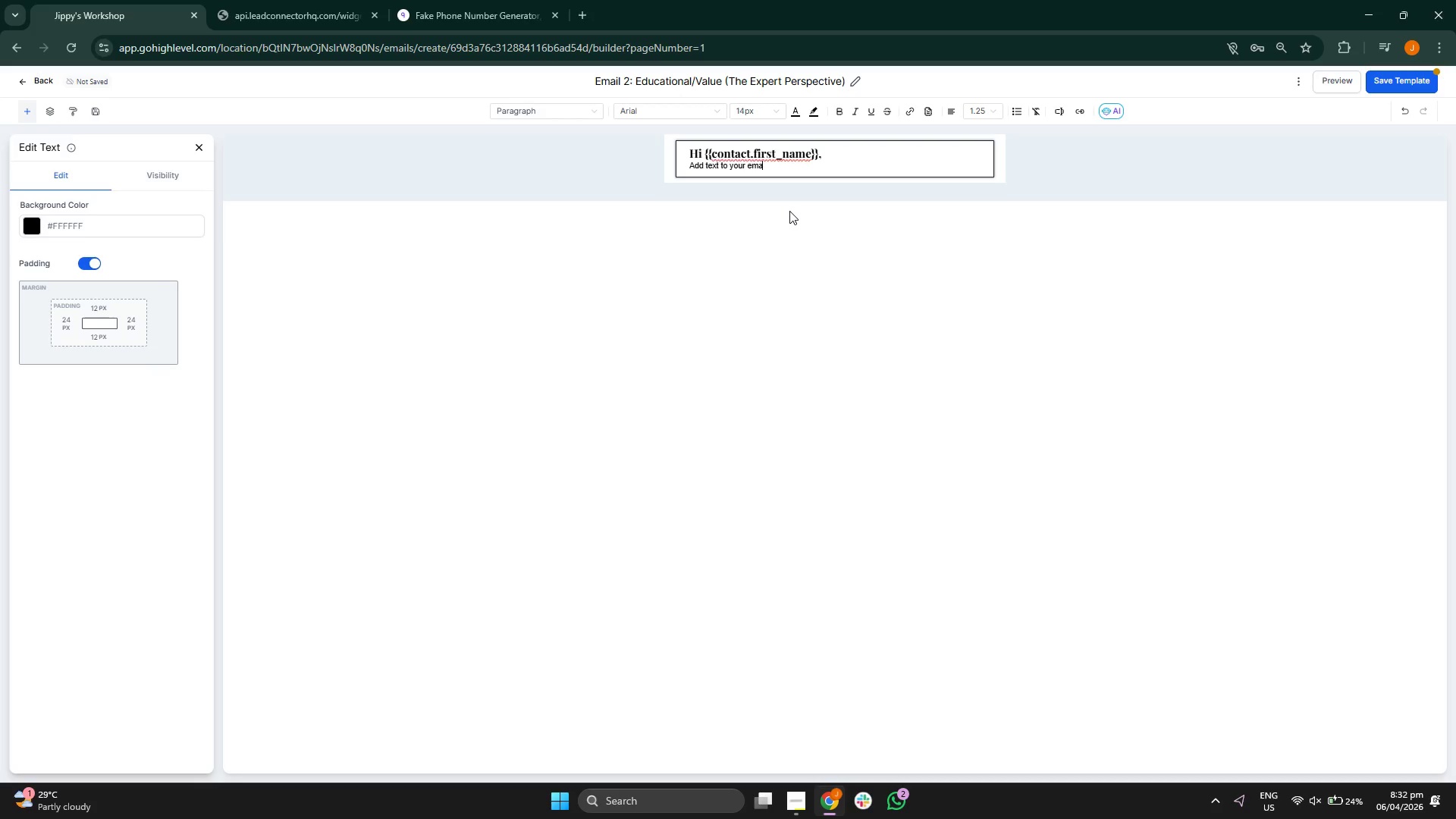 
key(Backspace)
 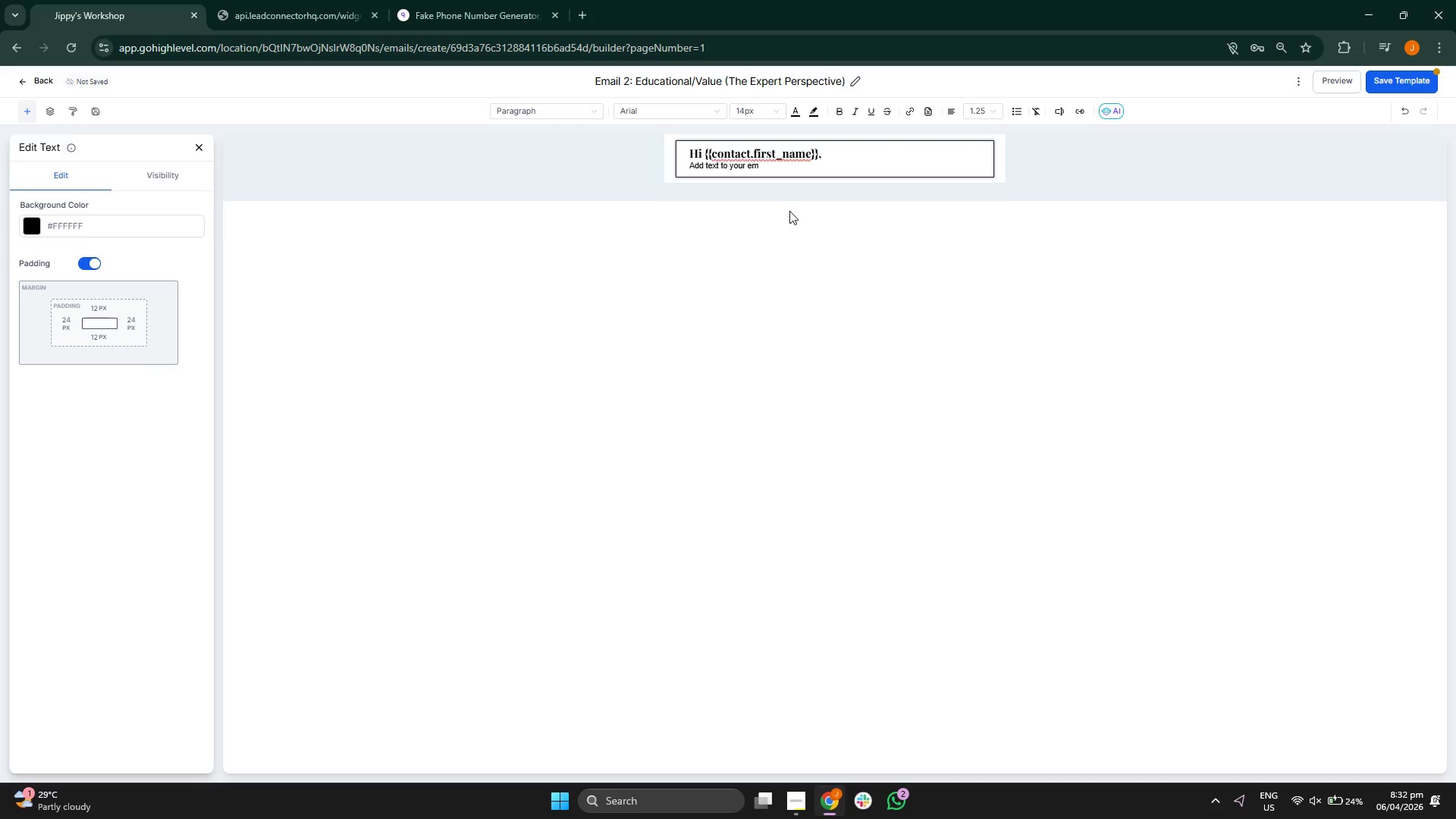 
key(Backspace)
 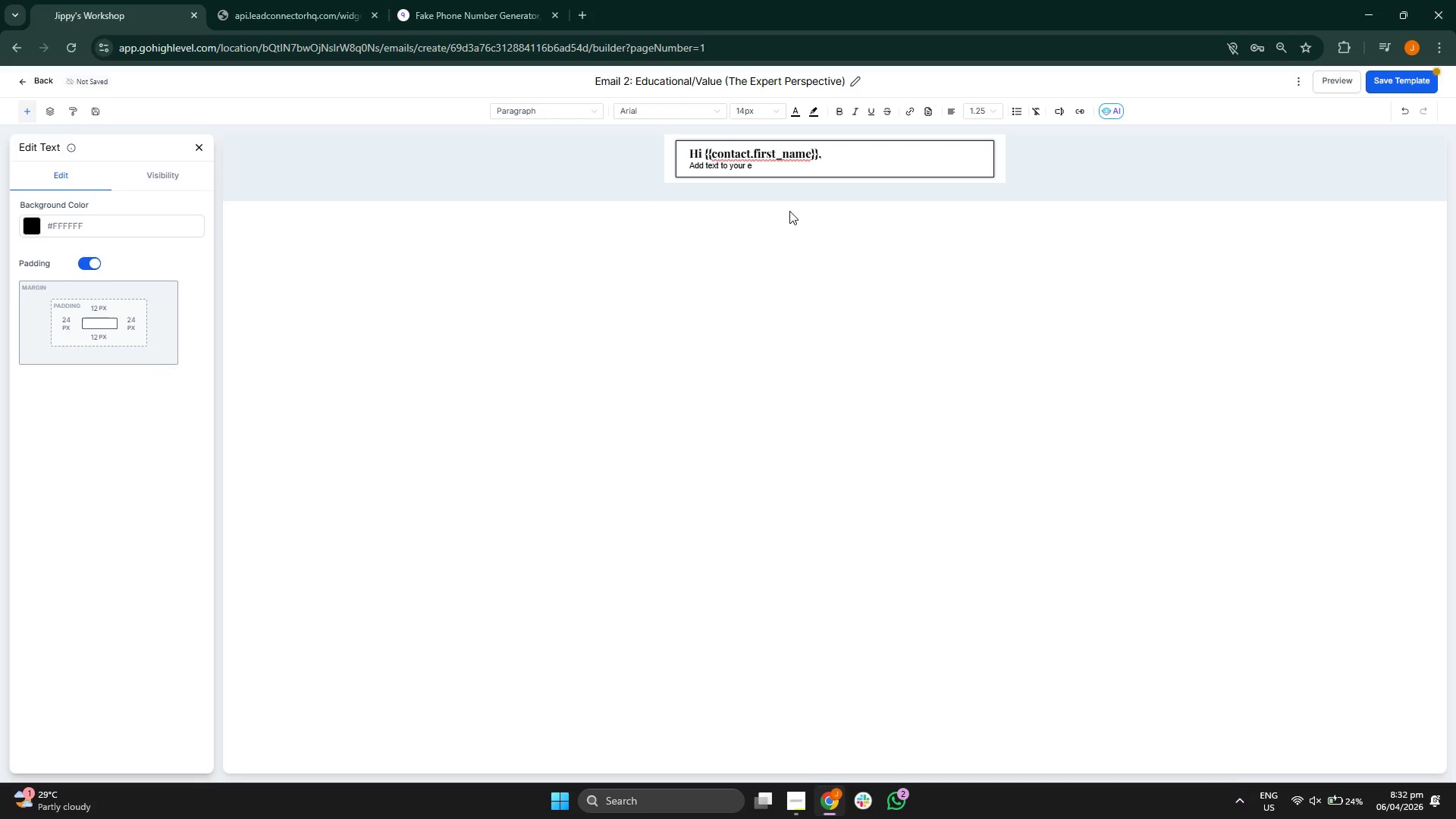 
key(Backspace)
 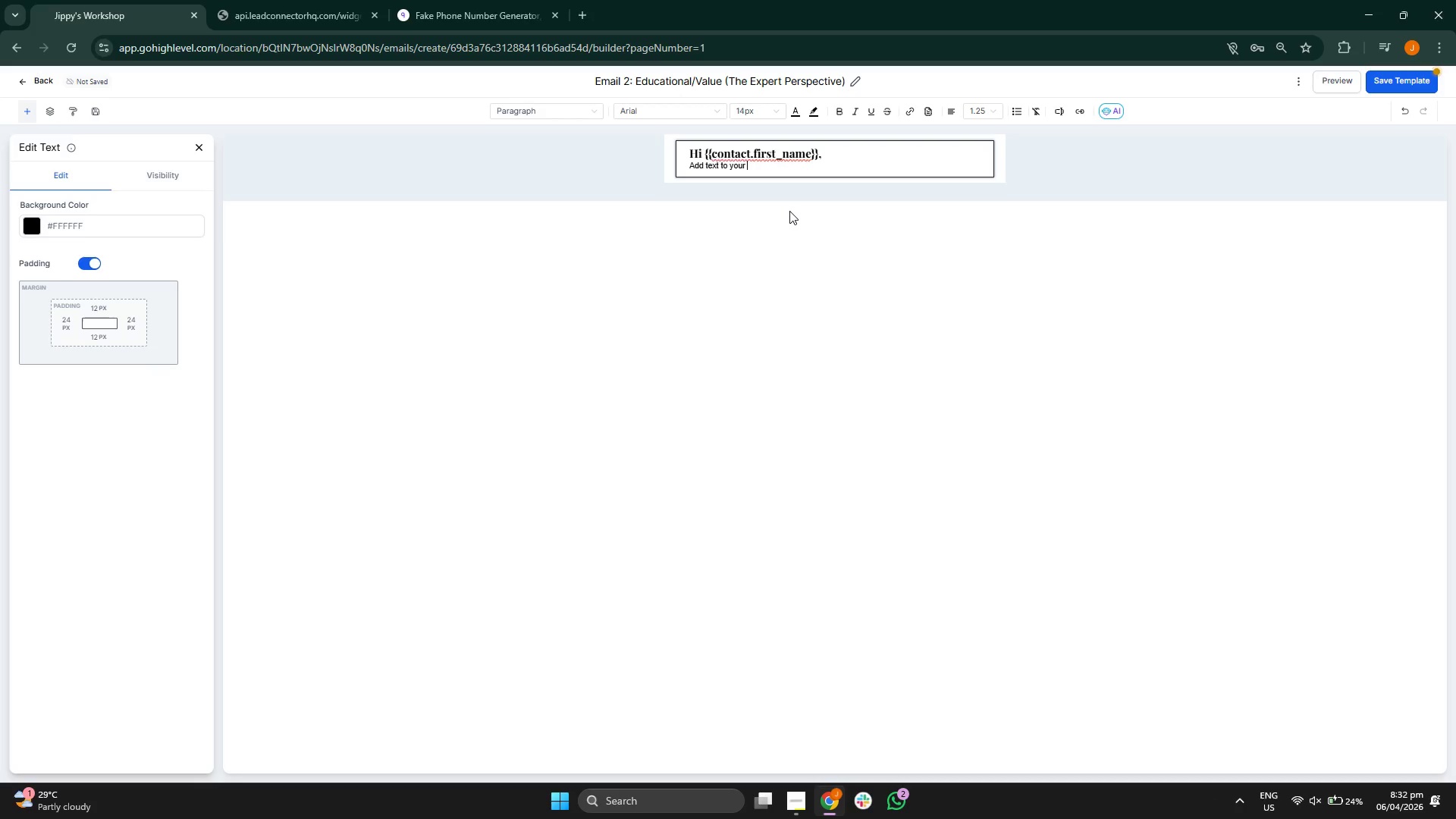 
key(Backspace)
 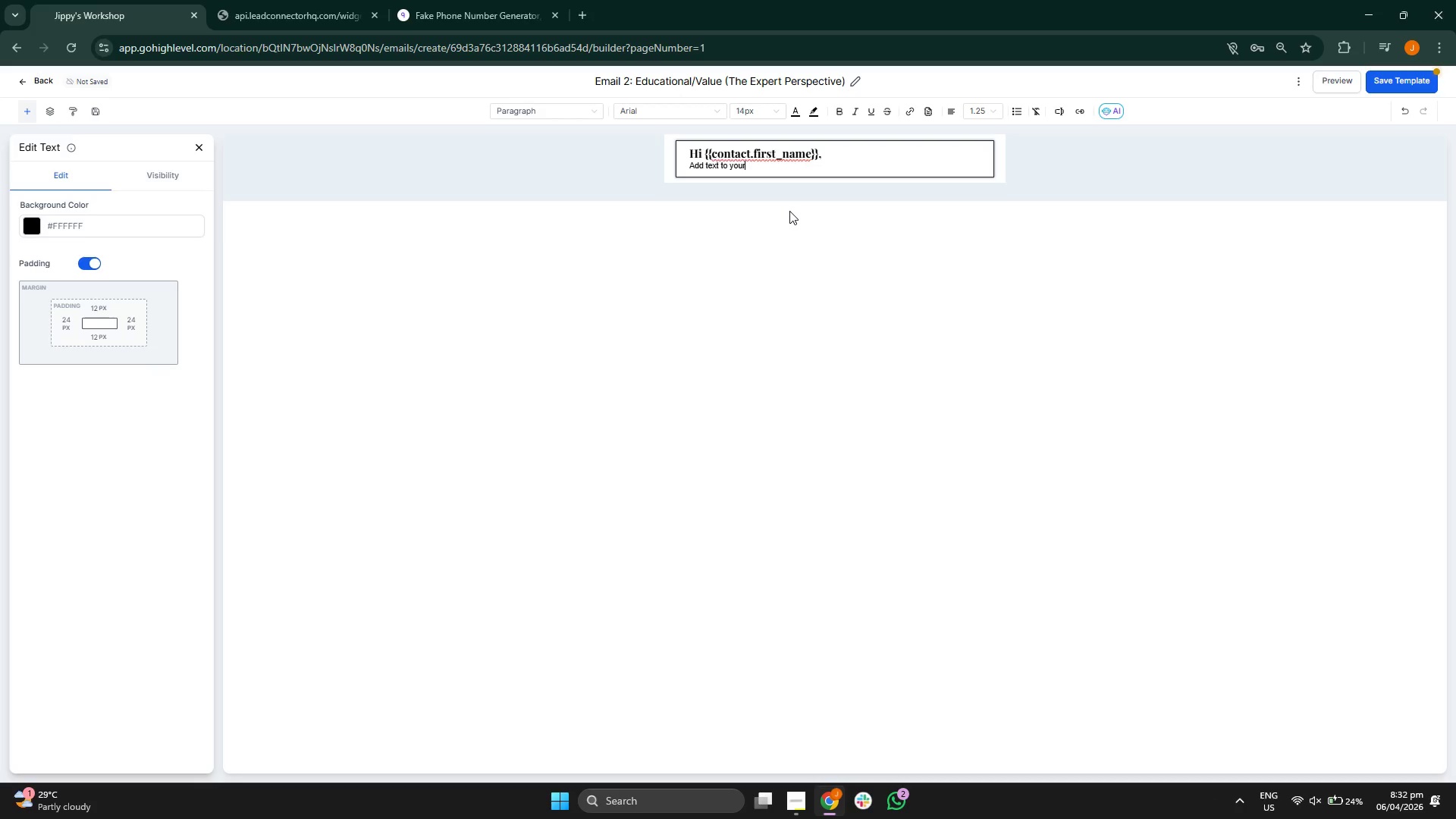 
key(Backspace)
 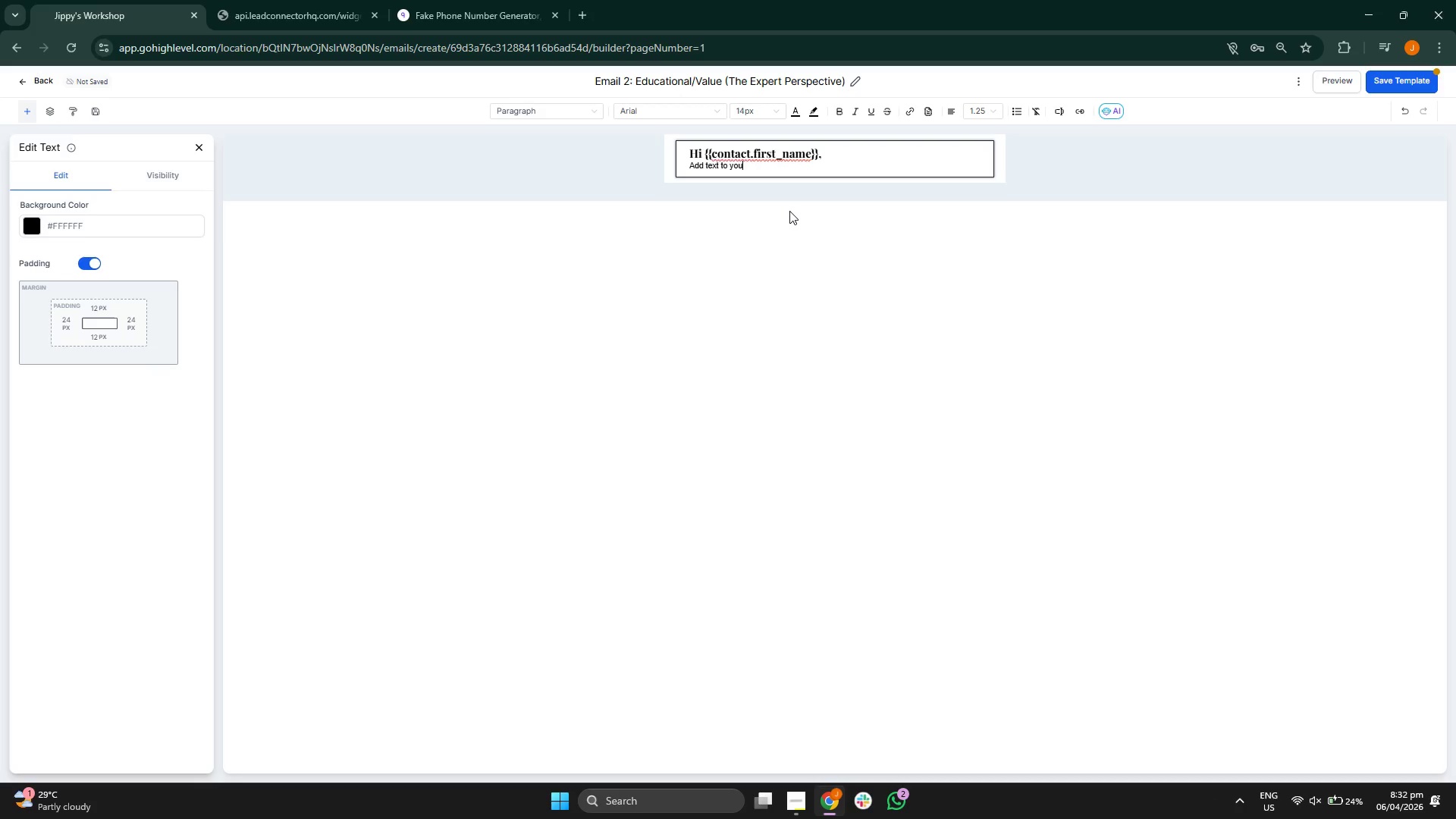 
key(Backspace)
 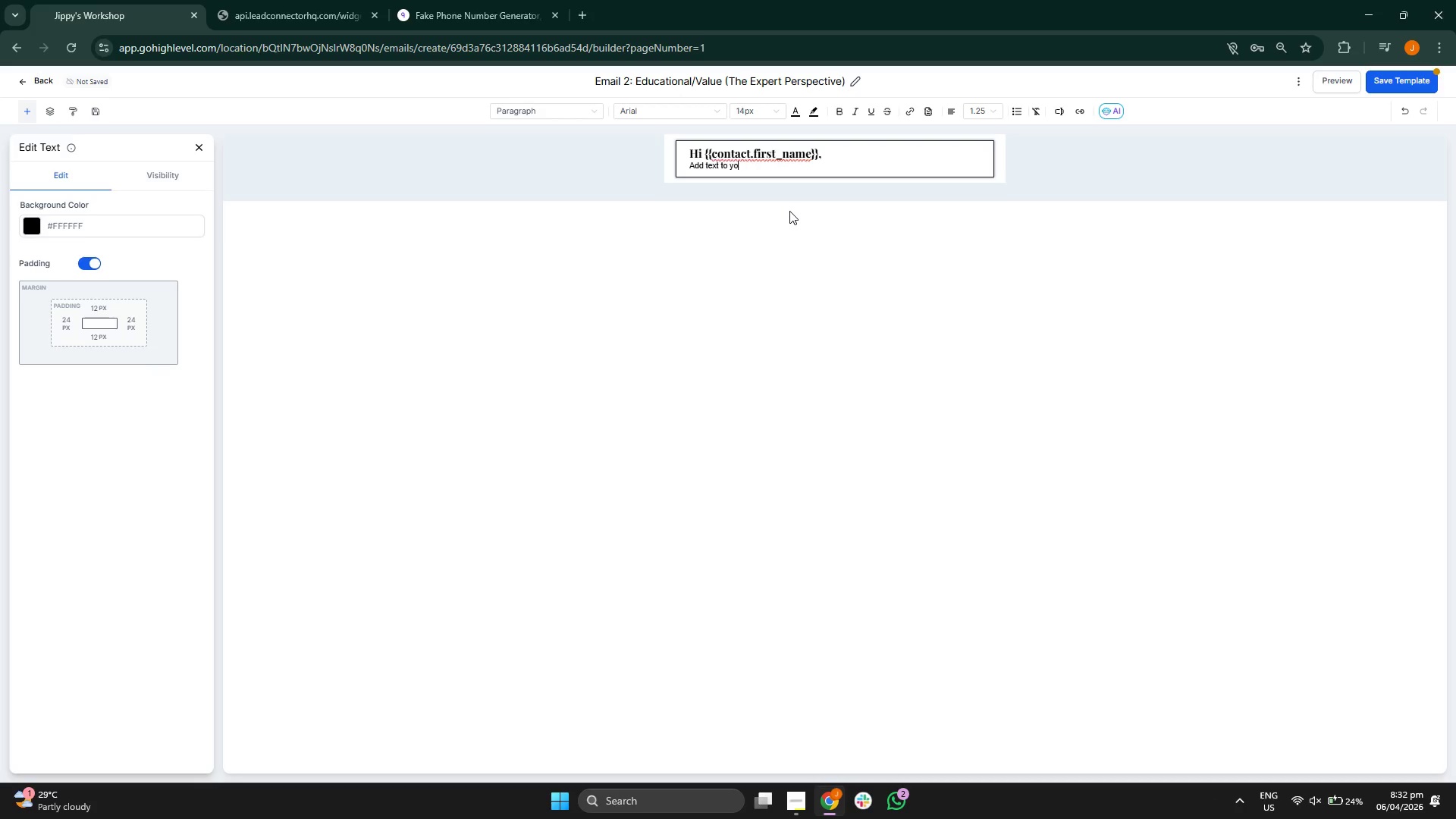 
key(Backspace)
 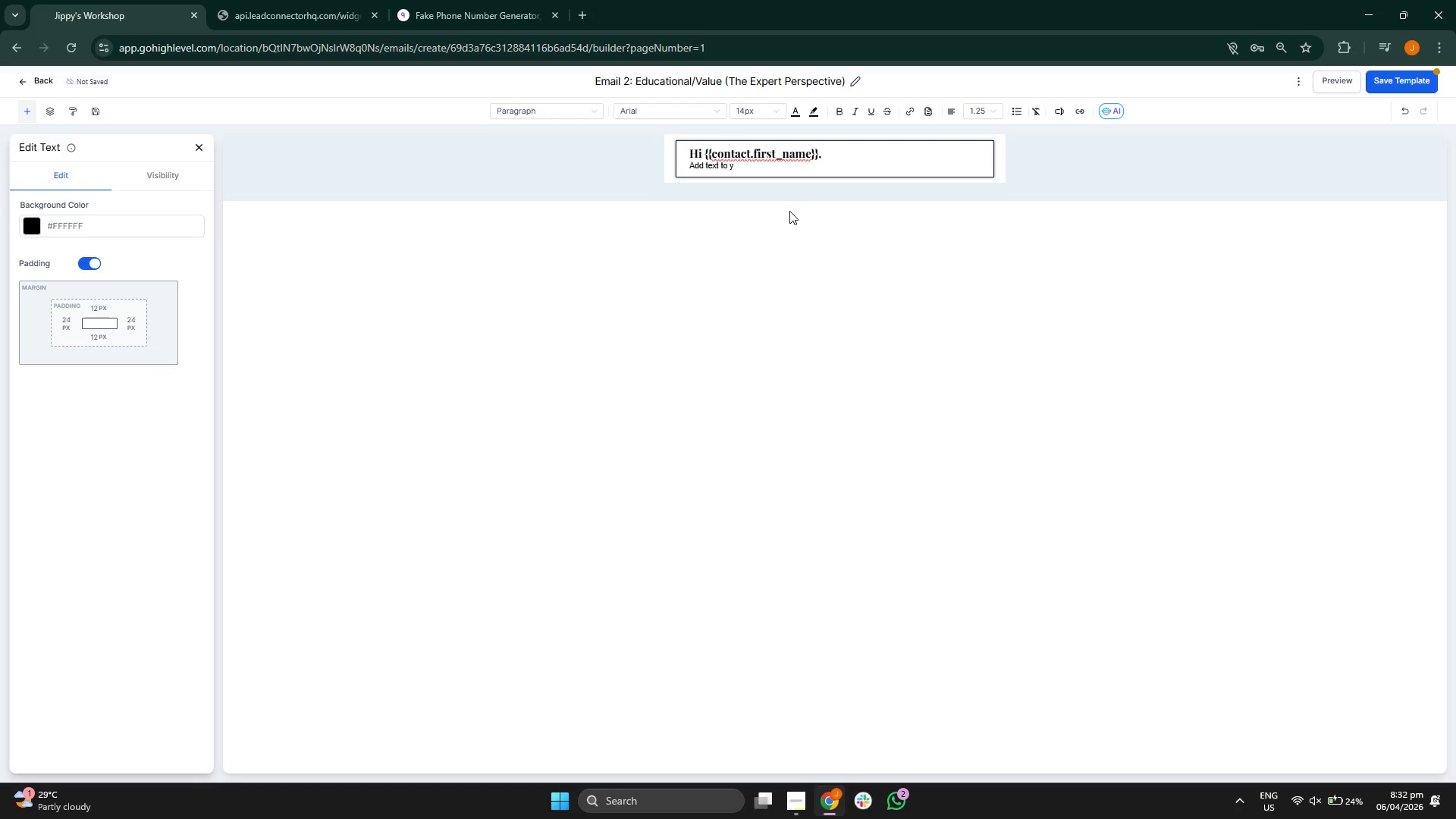 
key(Backspace)
 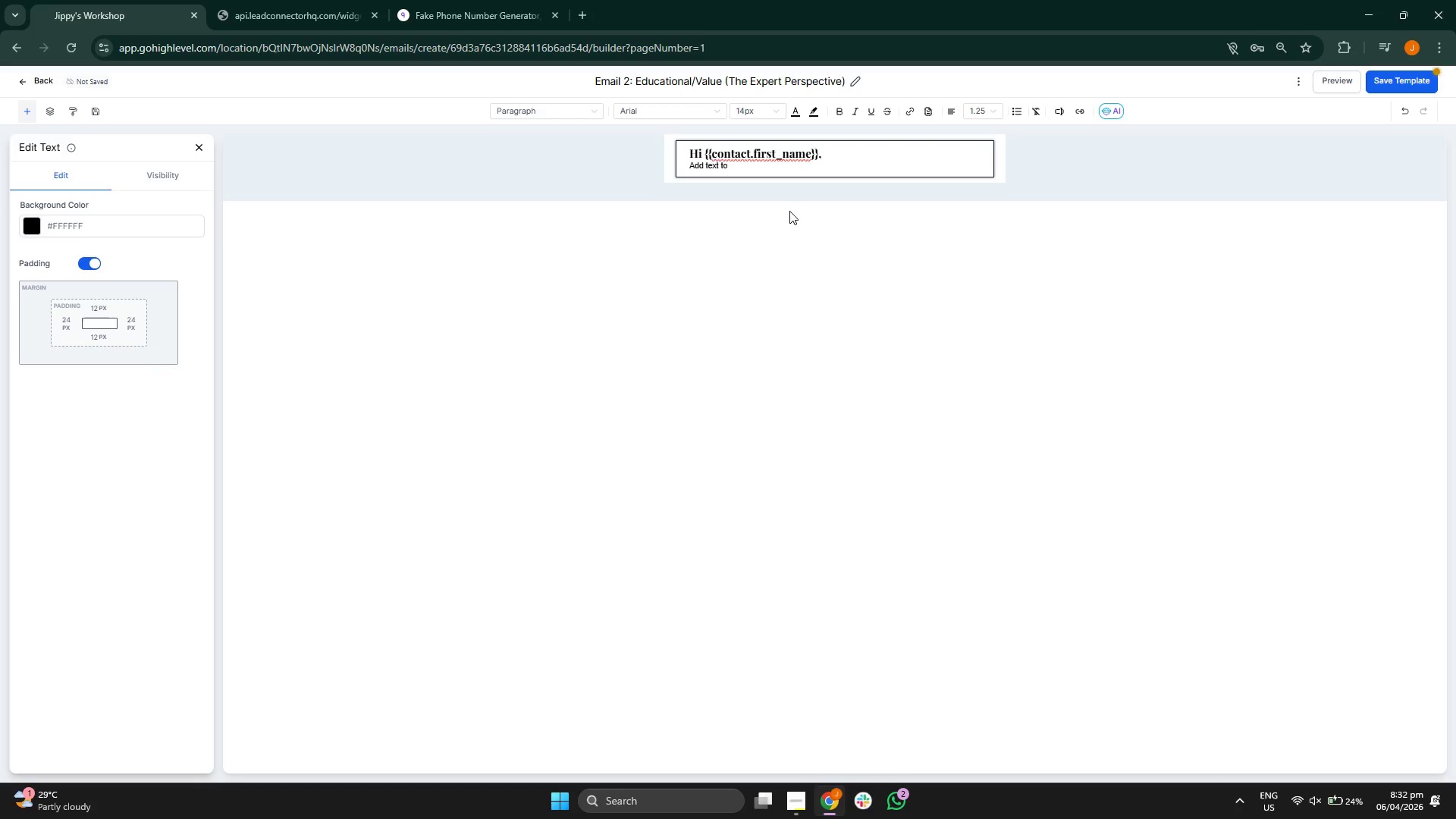 
key(Backspace)
 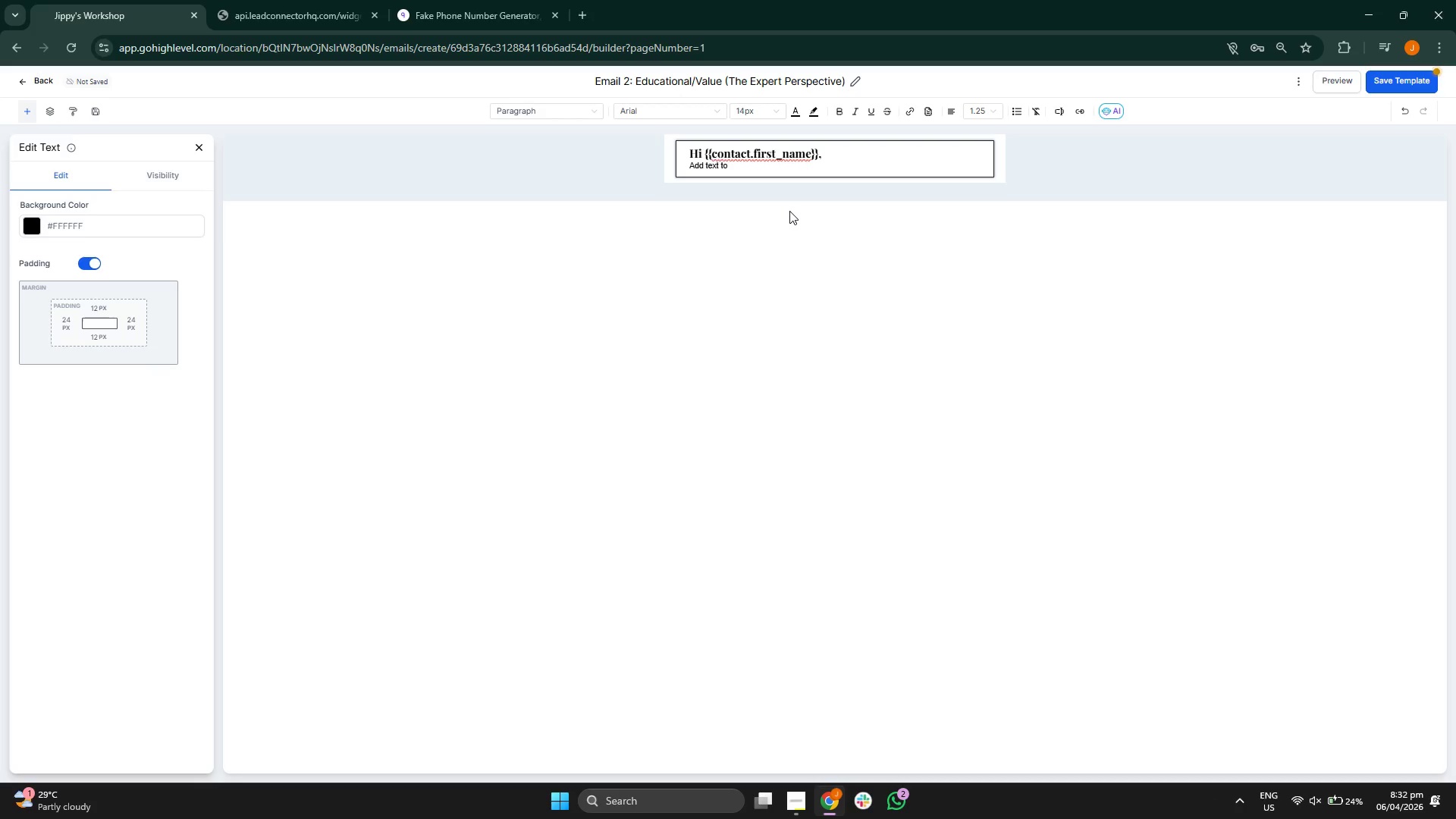 
key(Backspace)
 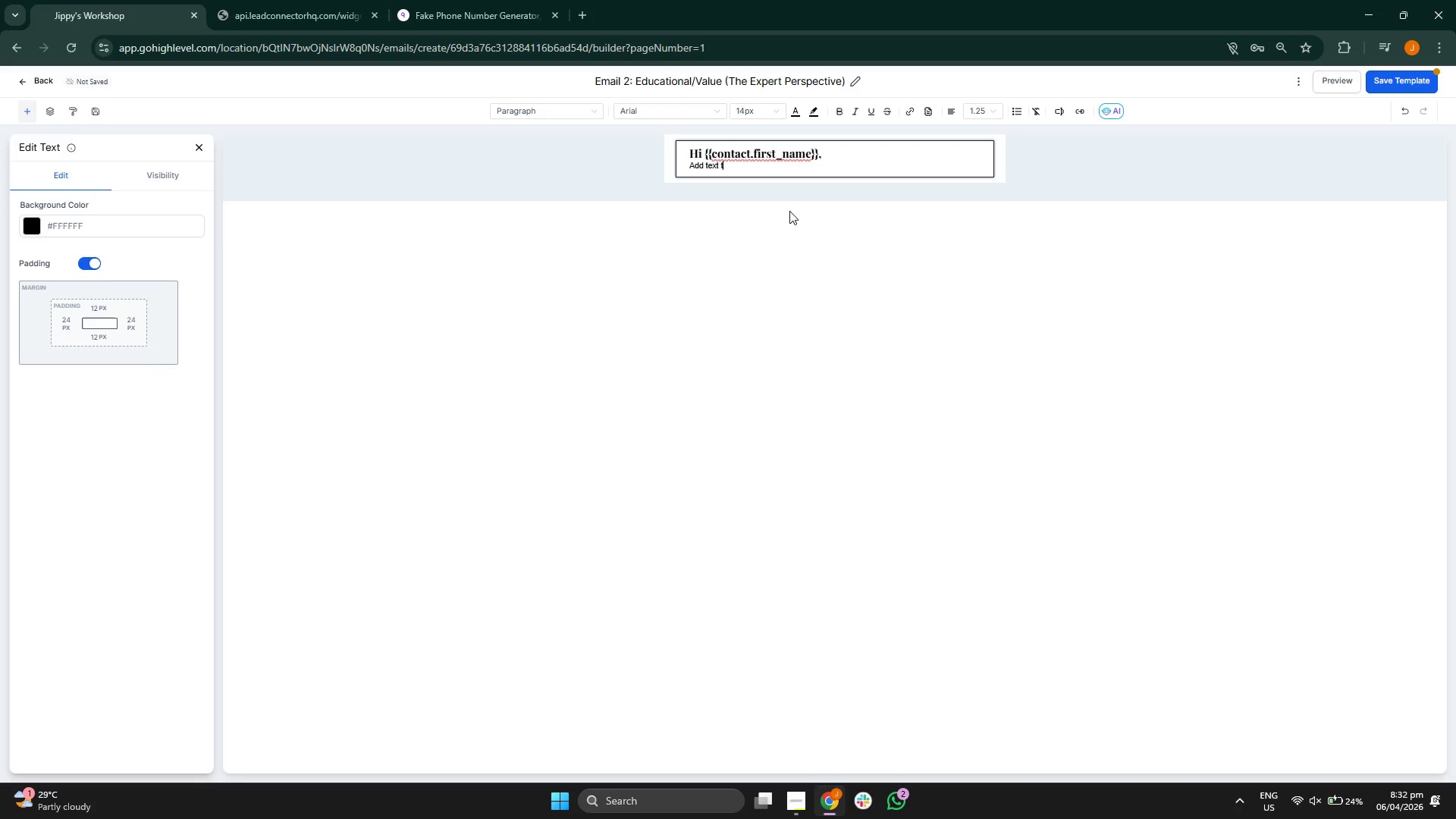 
key(Backspace)
 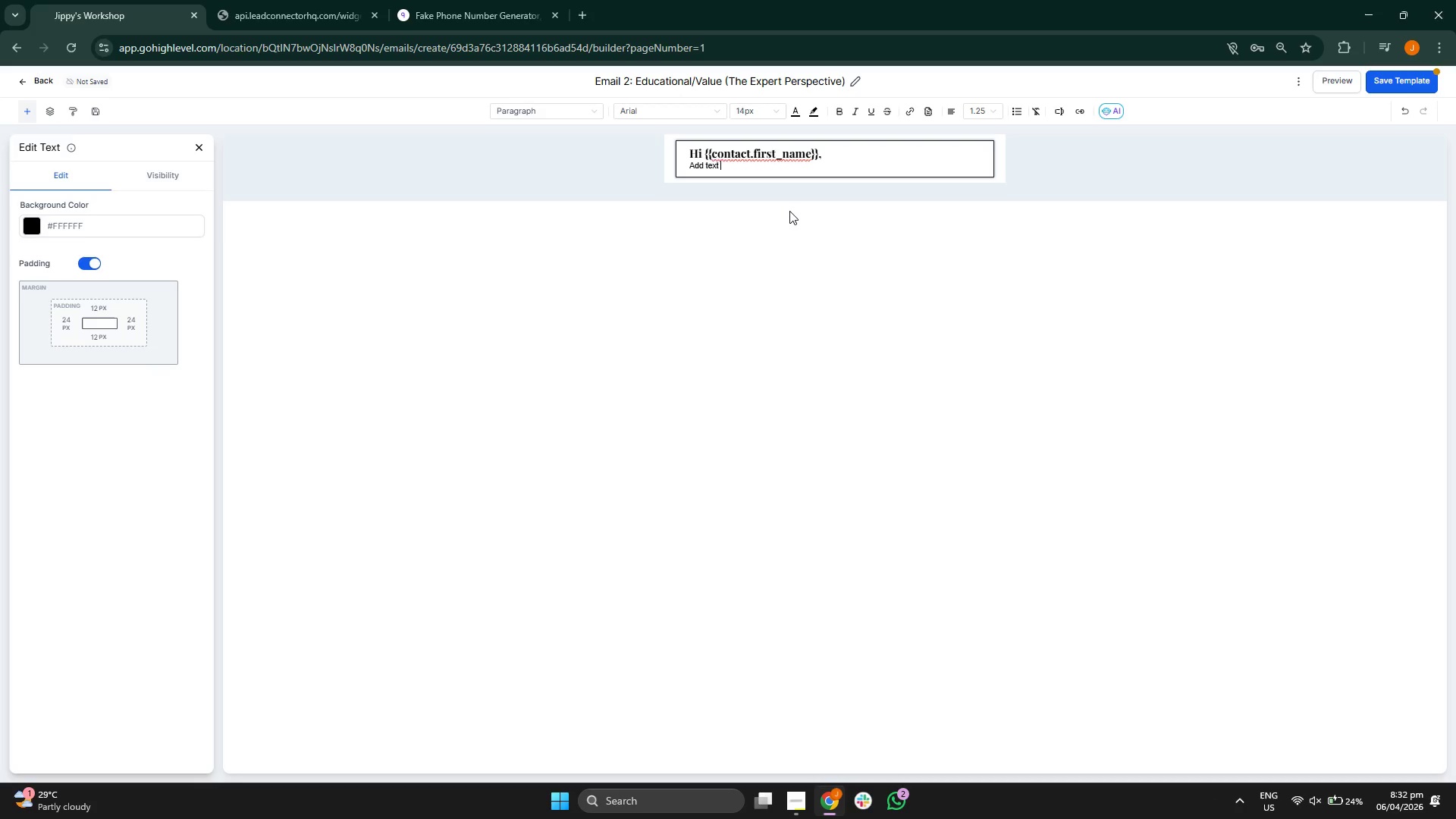 
key(Backspace)
 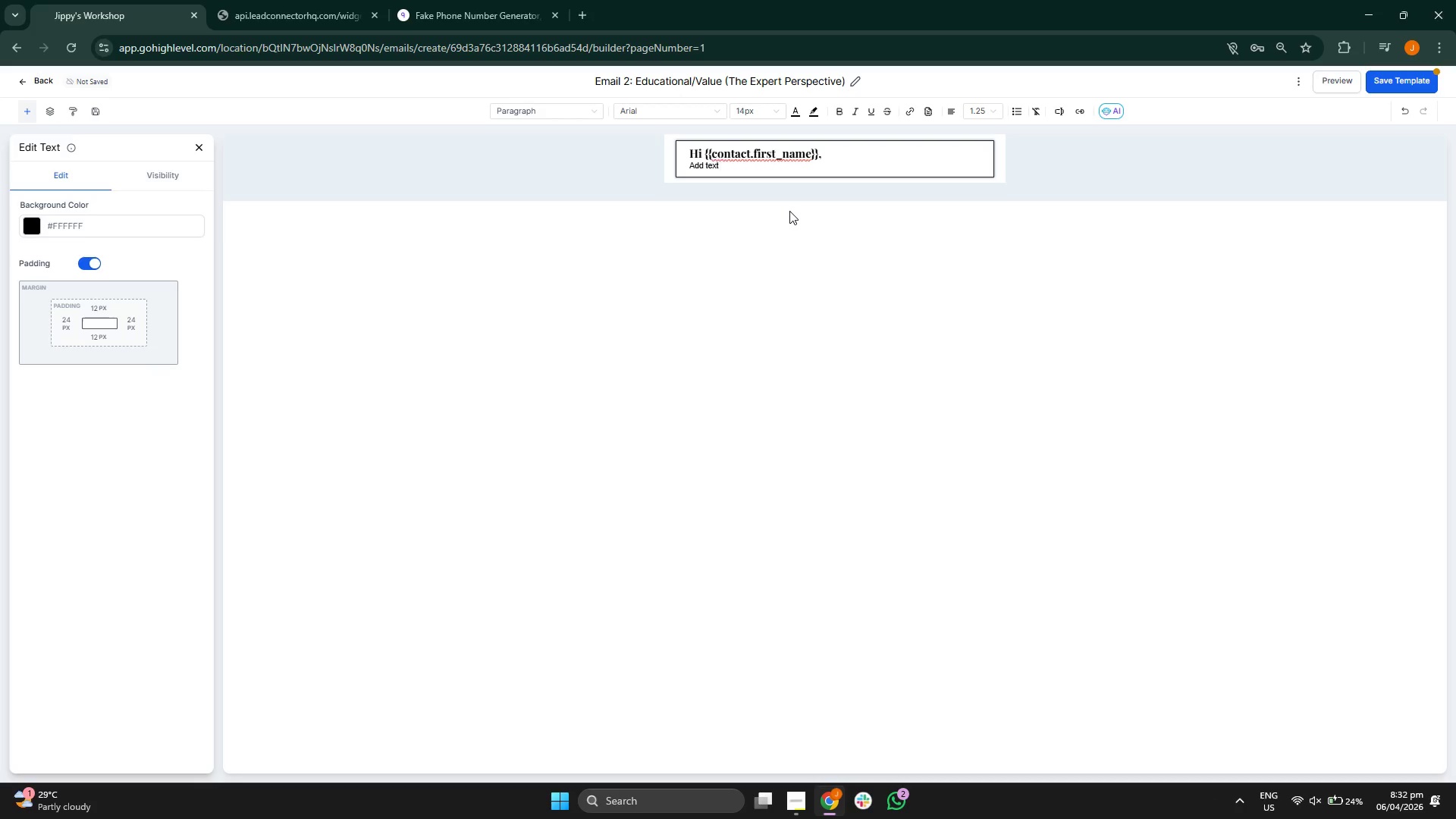 
key(Backspace)
 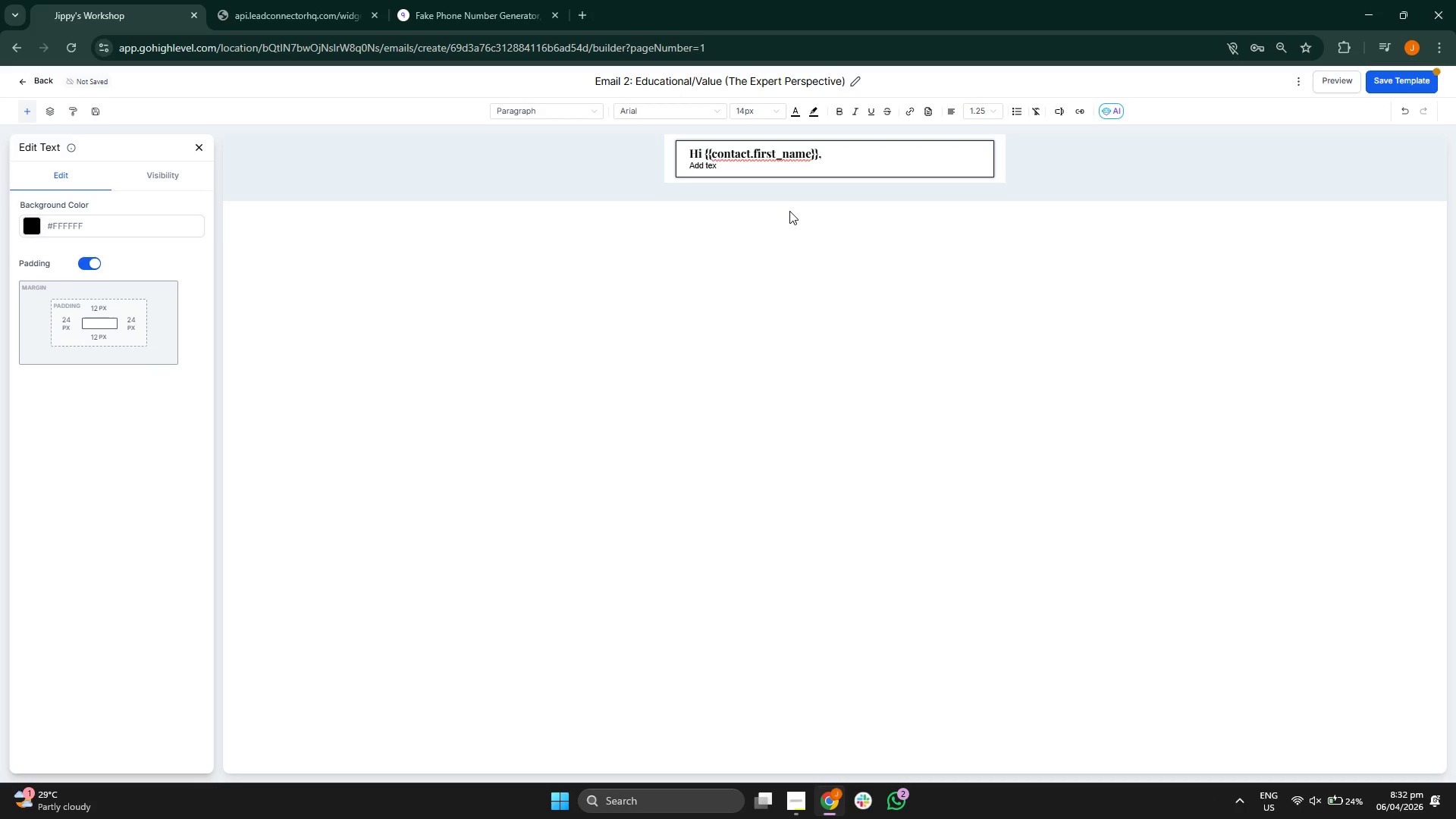 
key(Backspace)
 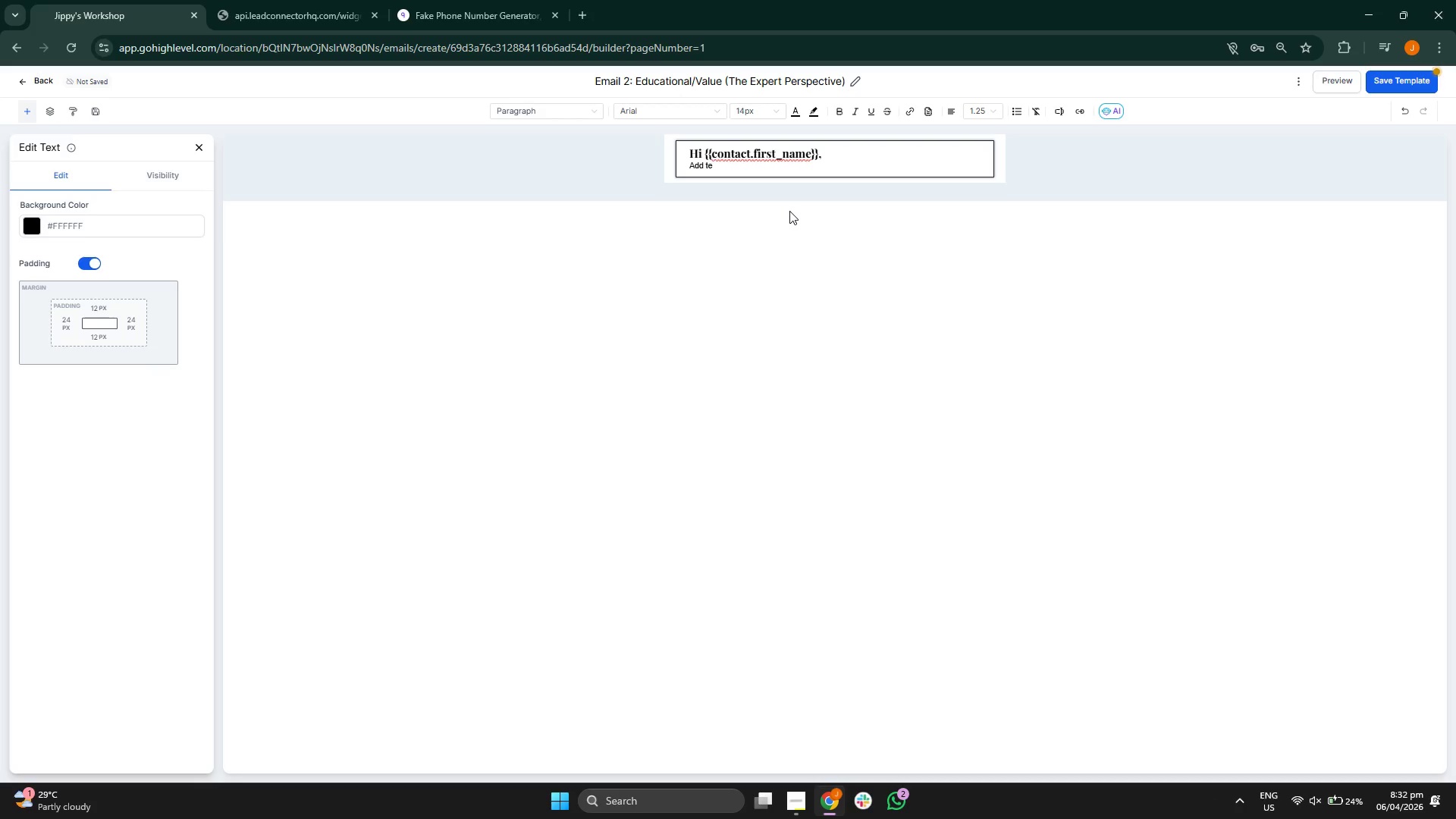 
key(Backspace)
 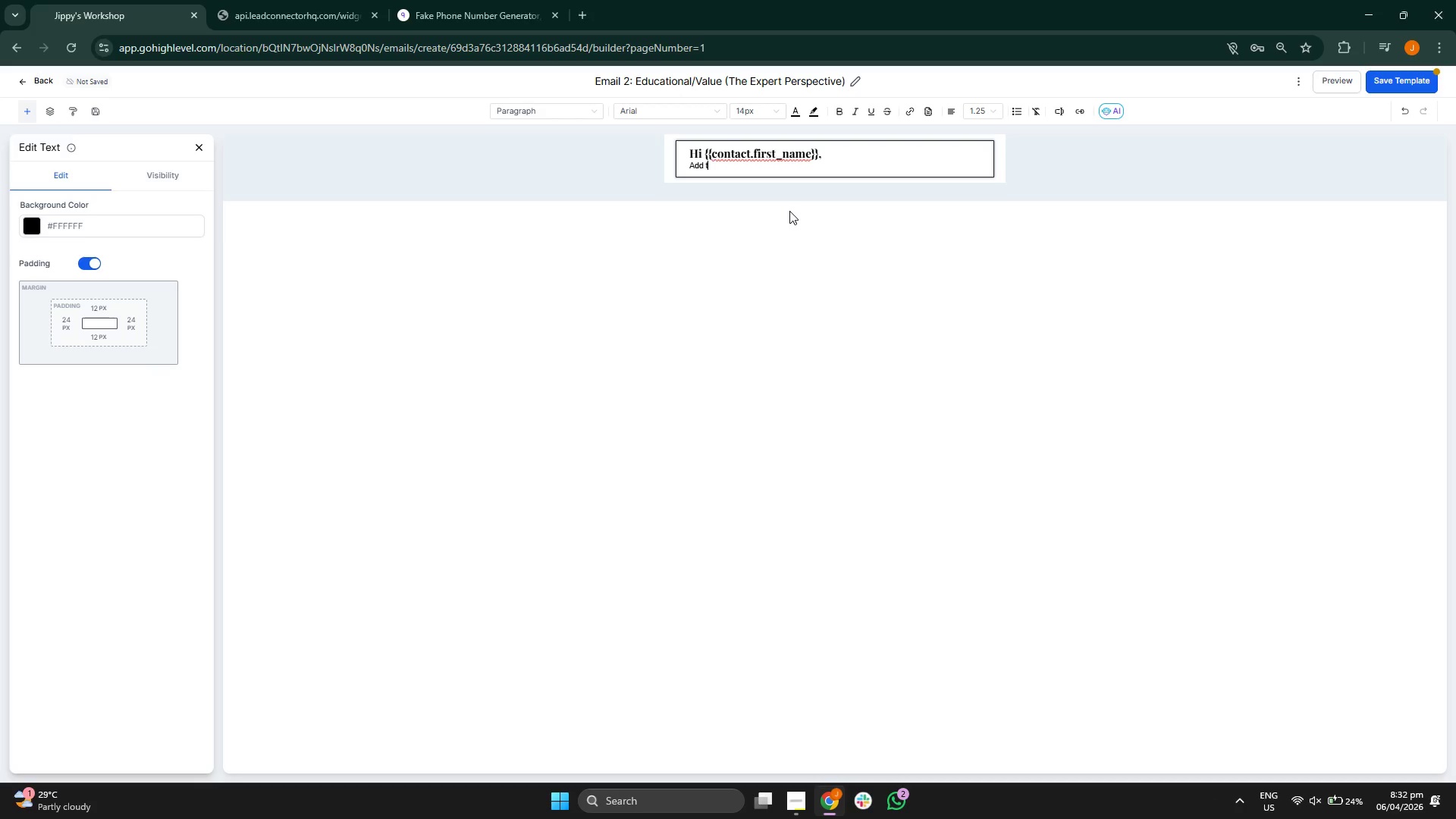 
key(Backspace)
 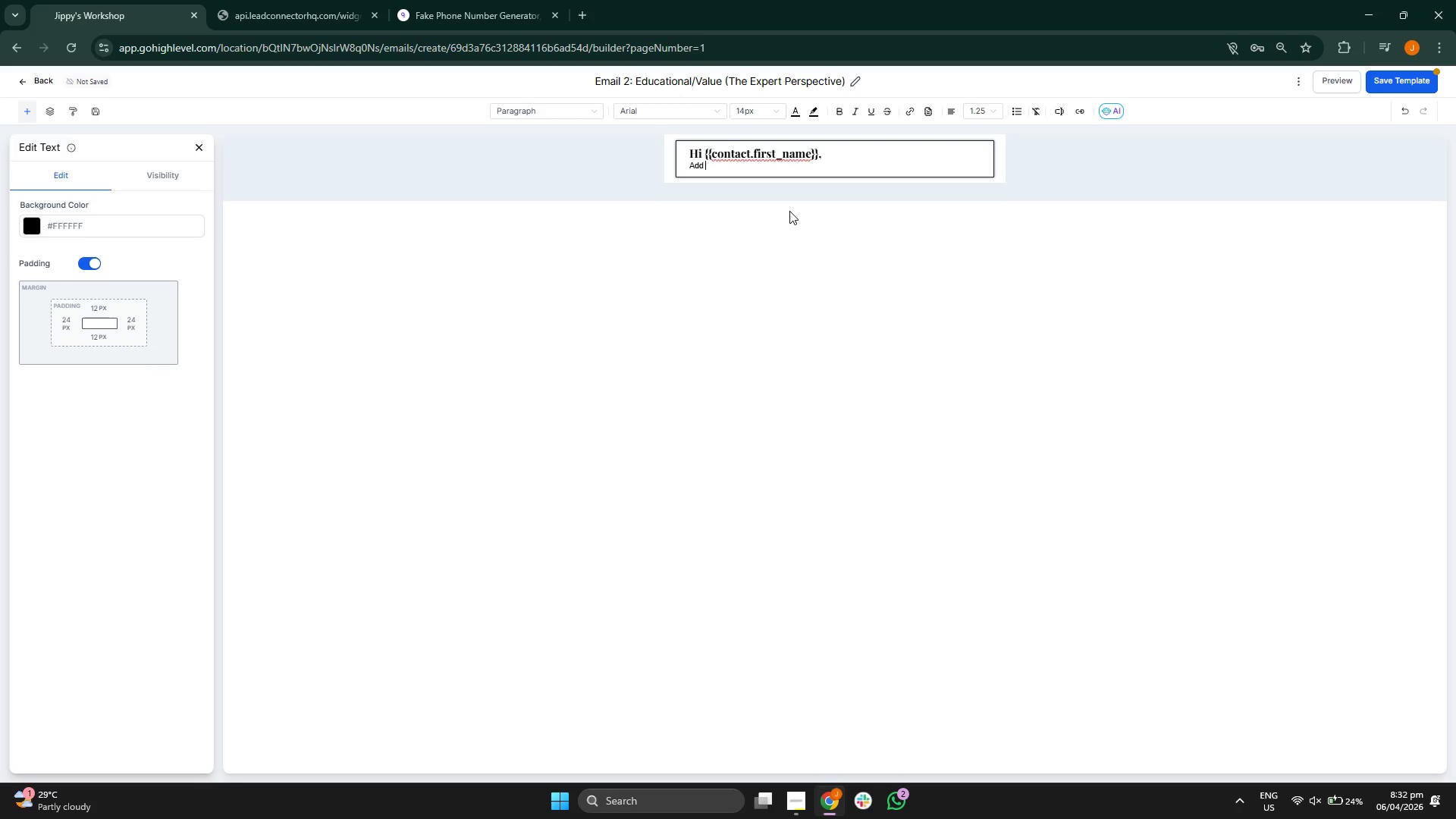 
key(Backspace)
 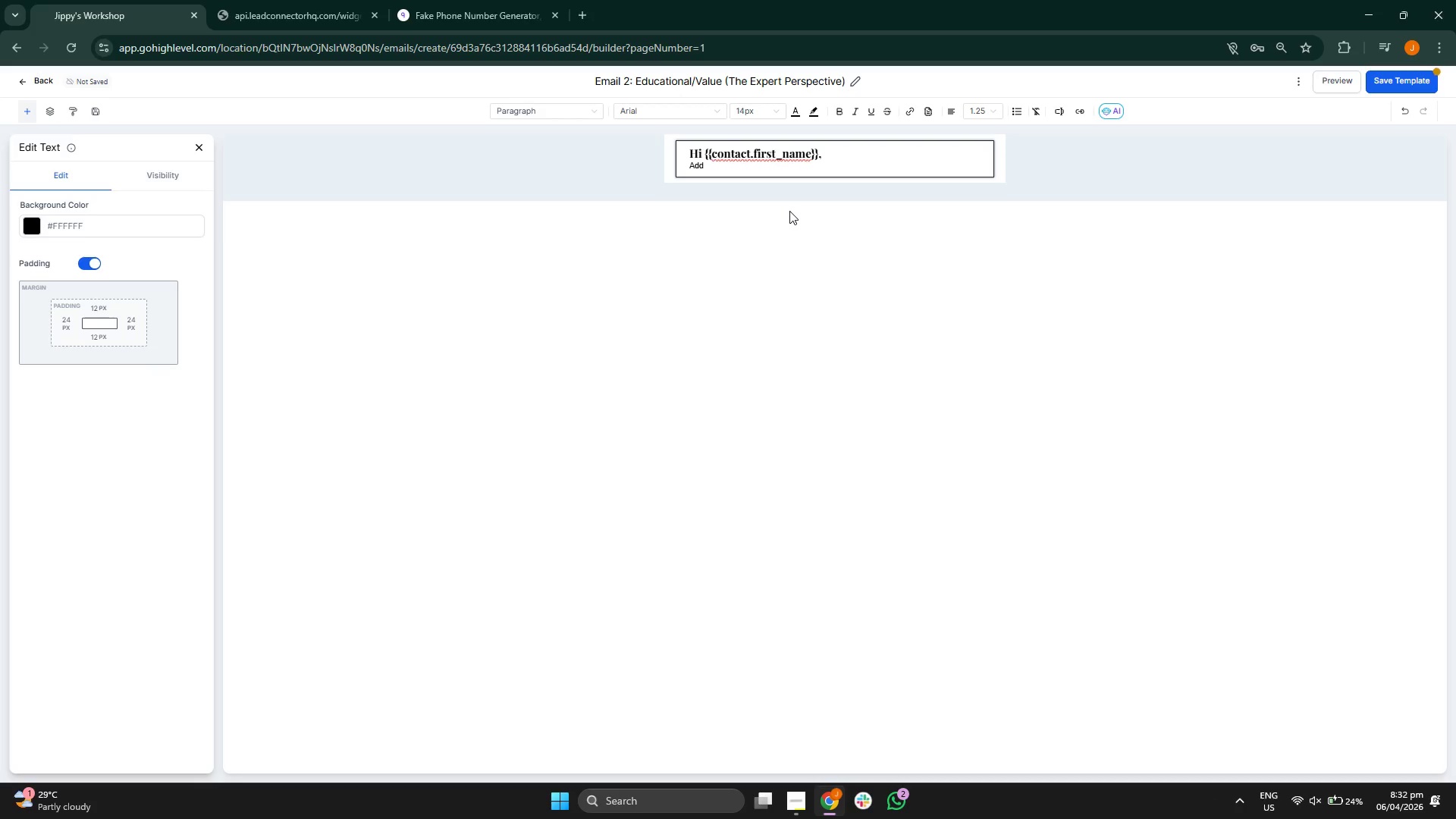 
key(Backspace)
 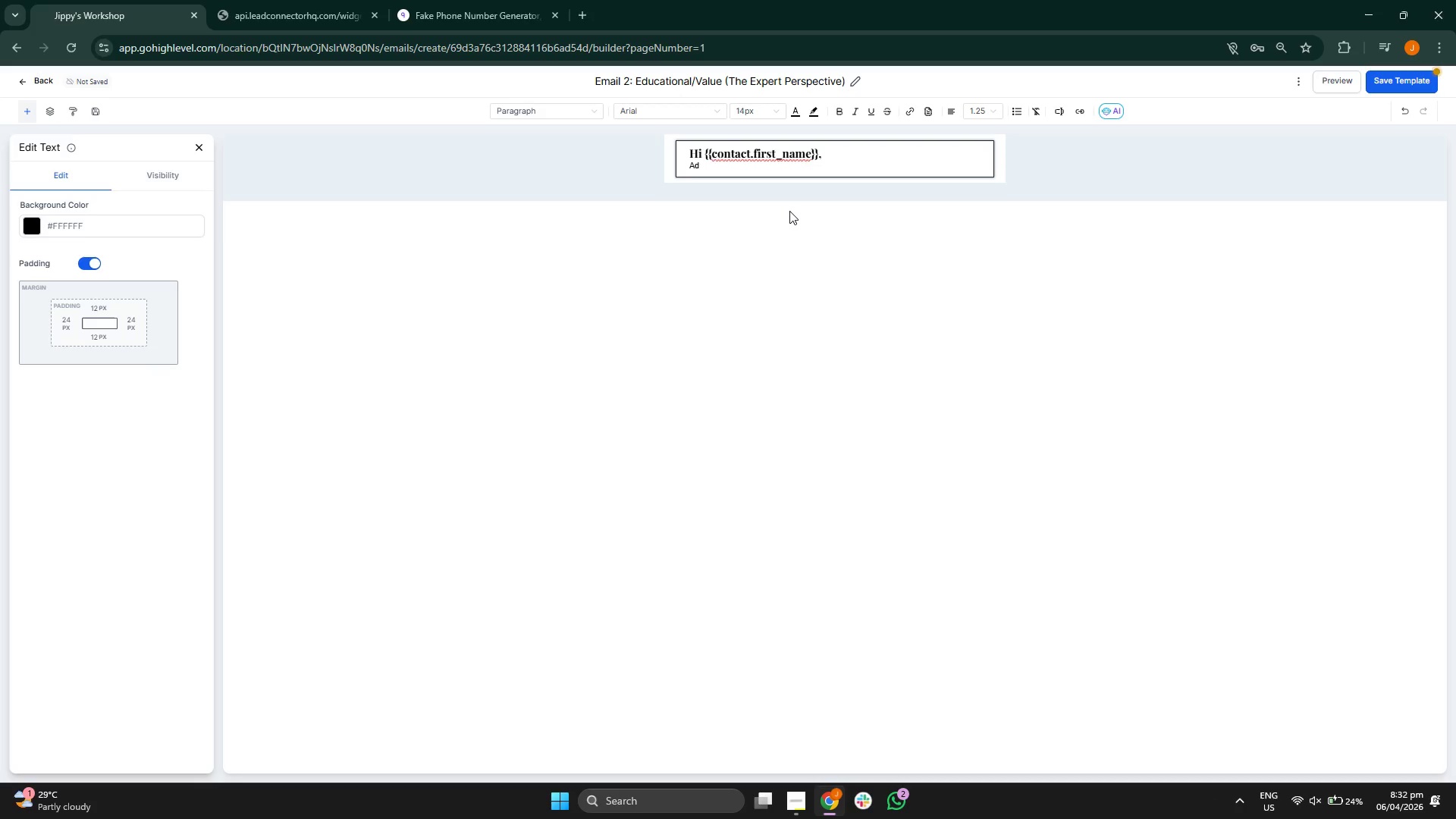 
key(Backspace)
 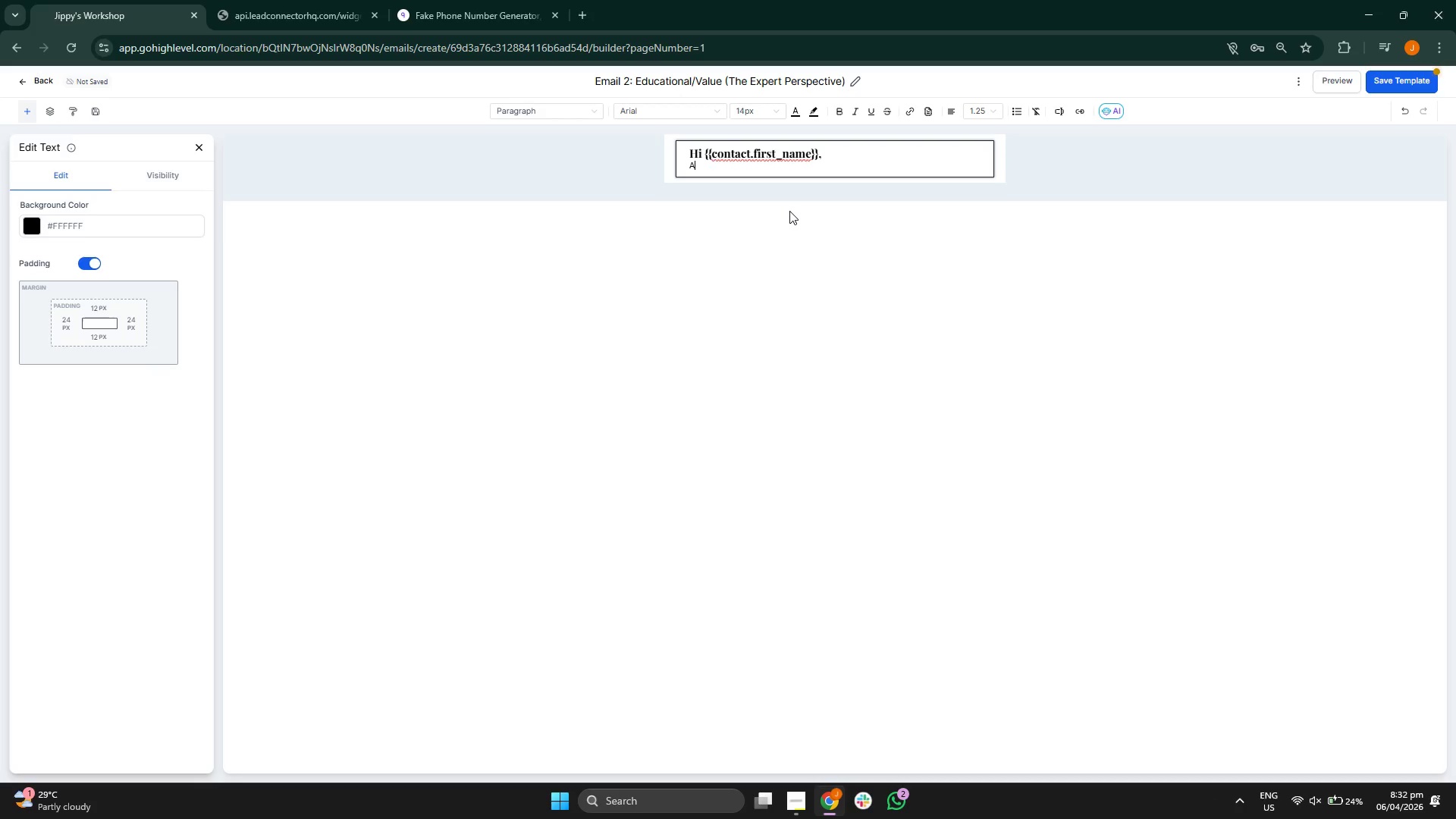 
key(Backspace)
 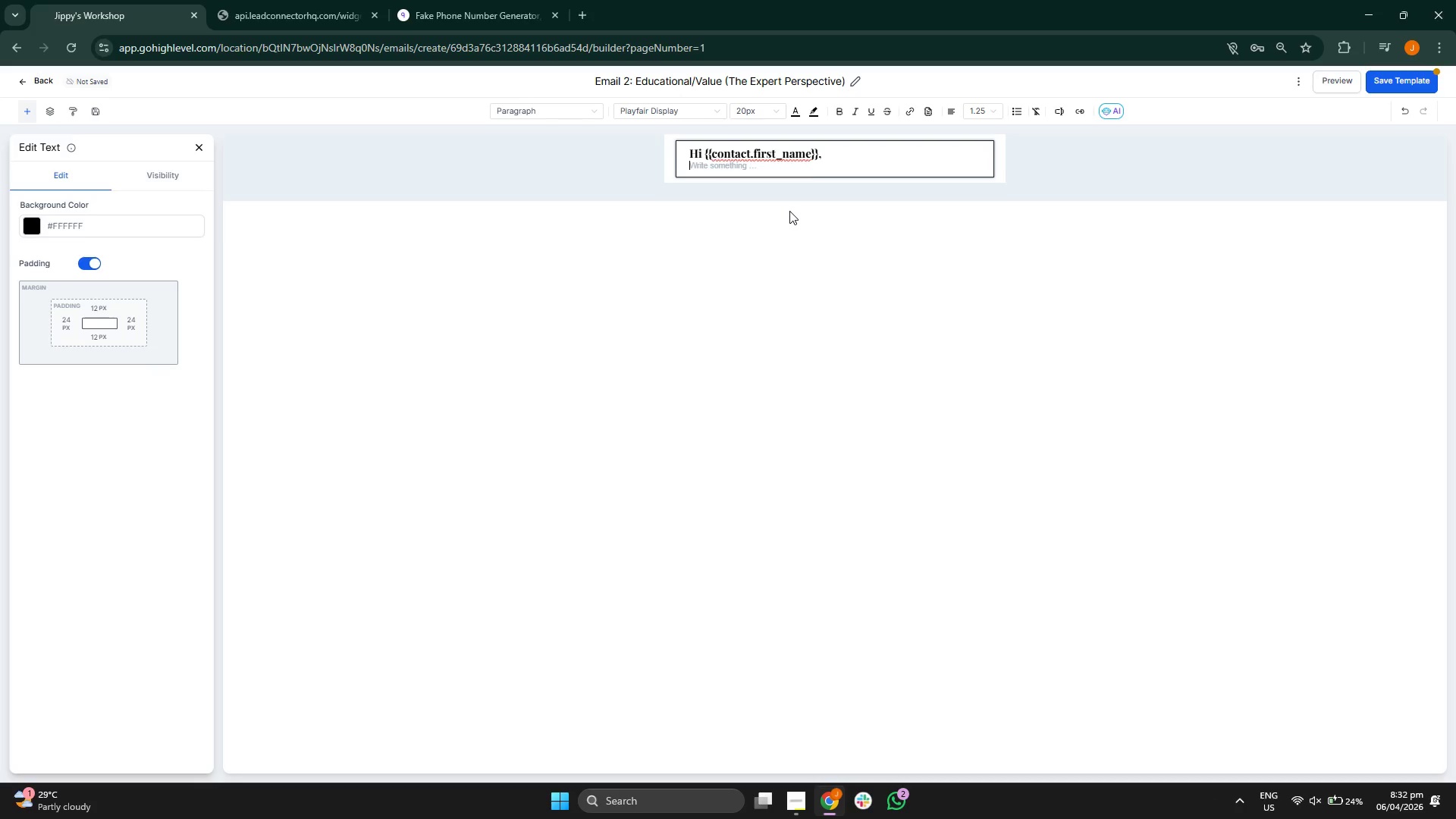 
key(Backspace)
 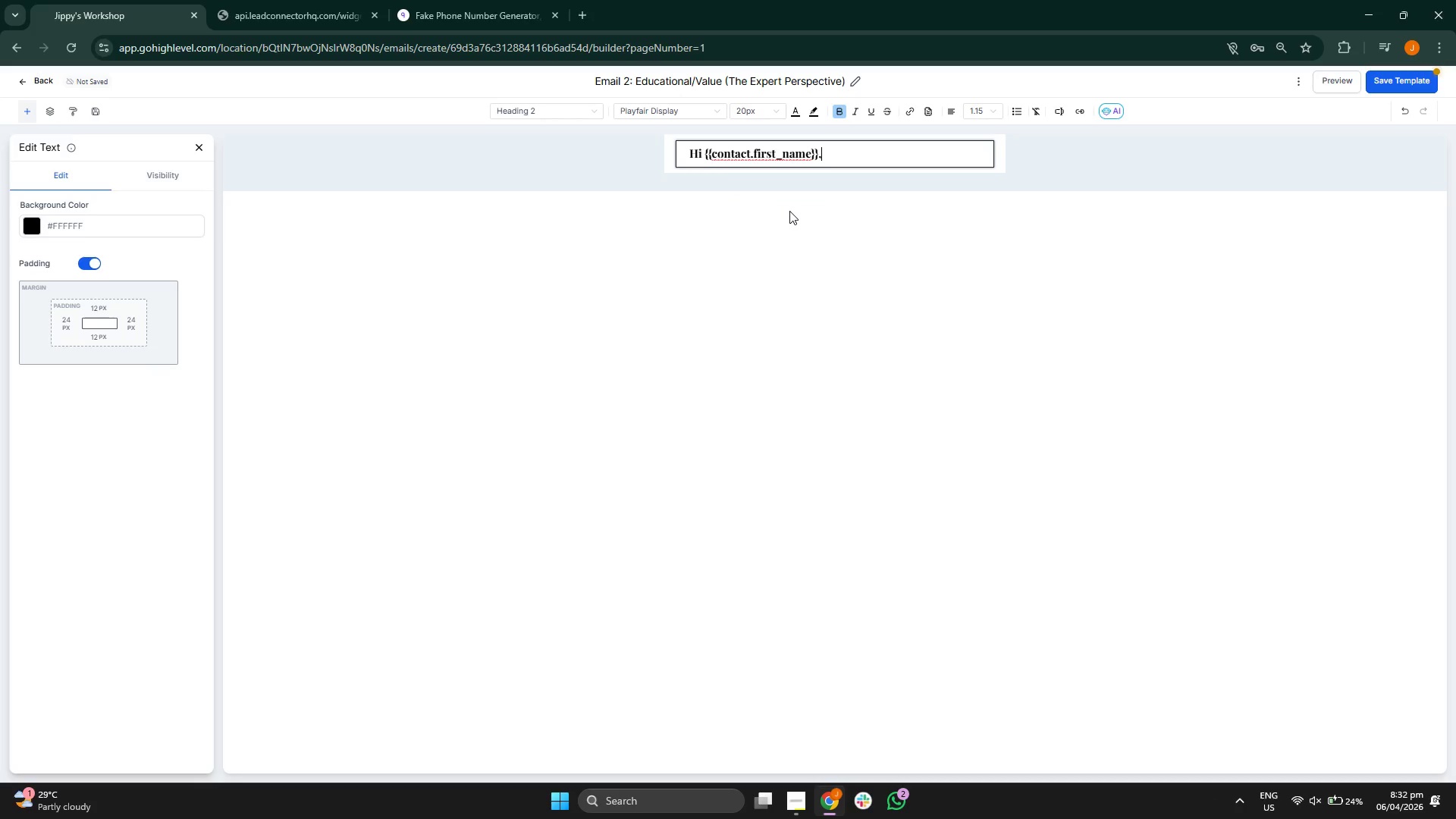 
key(Enter)
 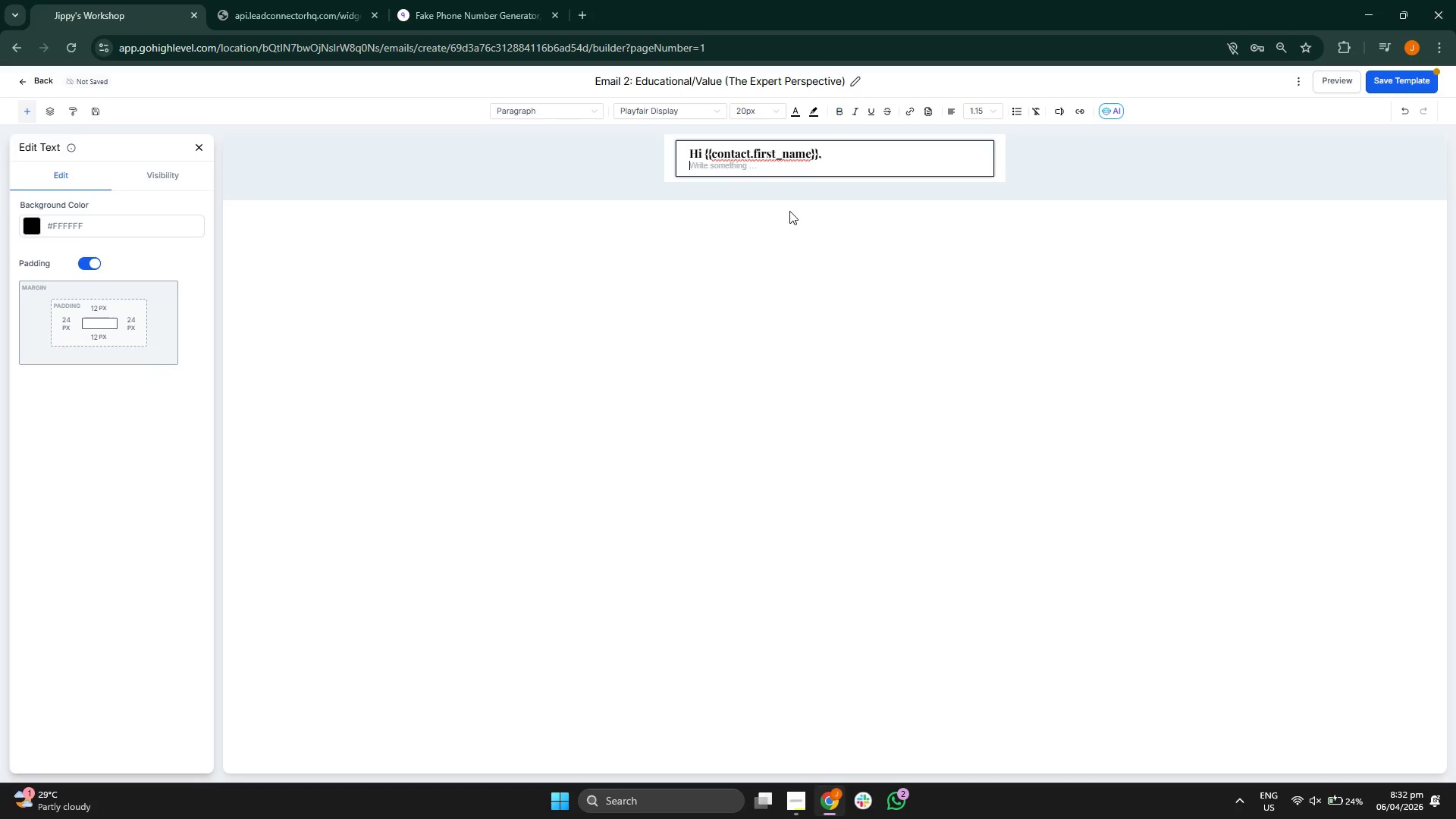 
key(Enter)
 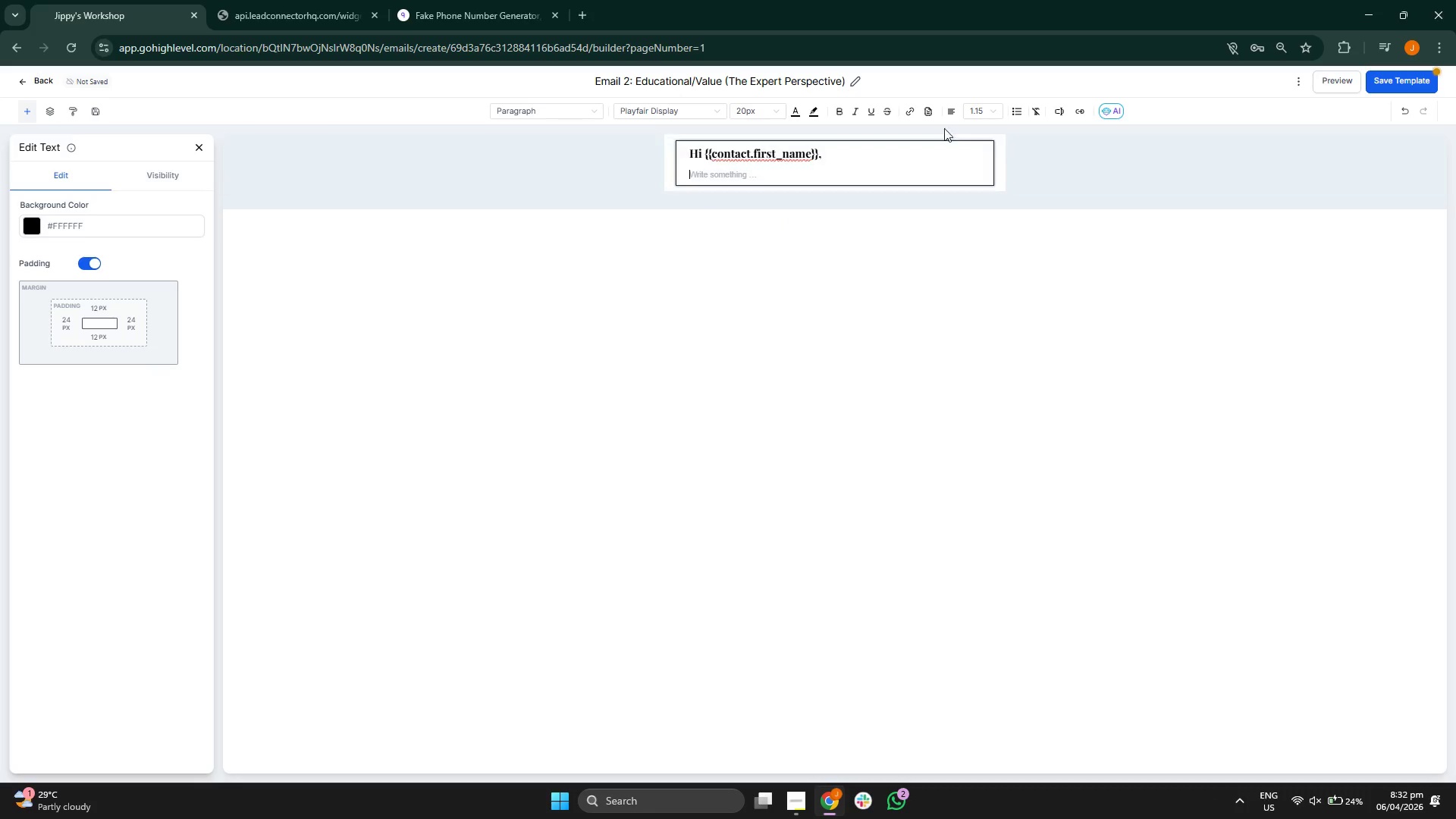 
left_click([977, 106])
 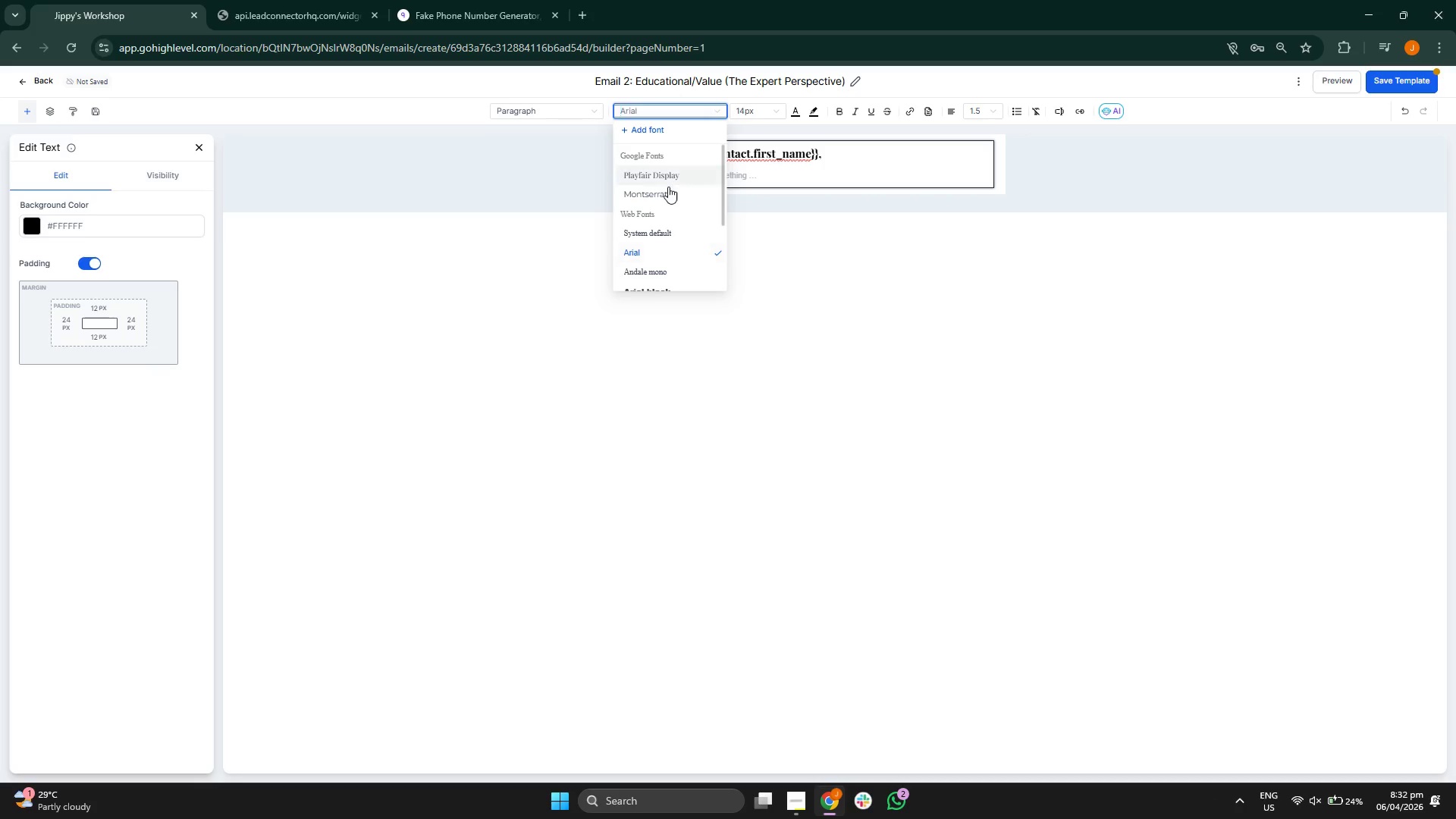 
left_click([749, 113])
 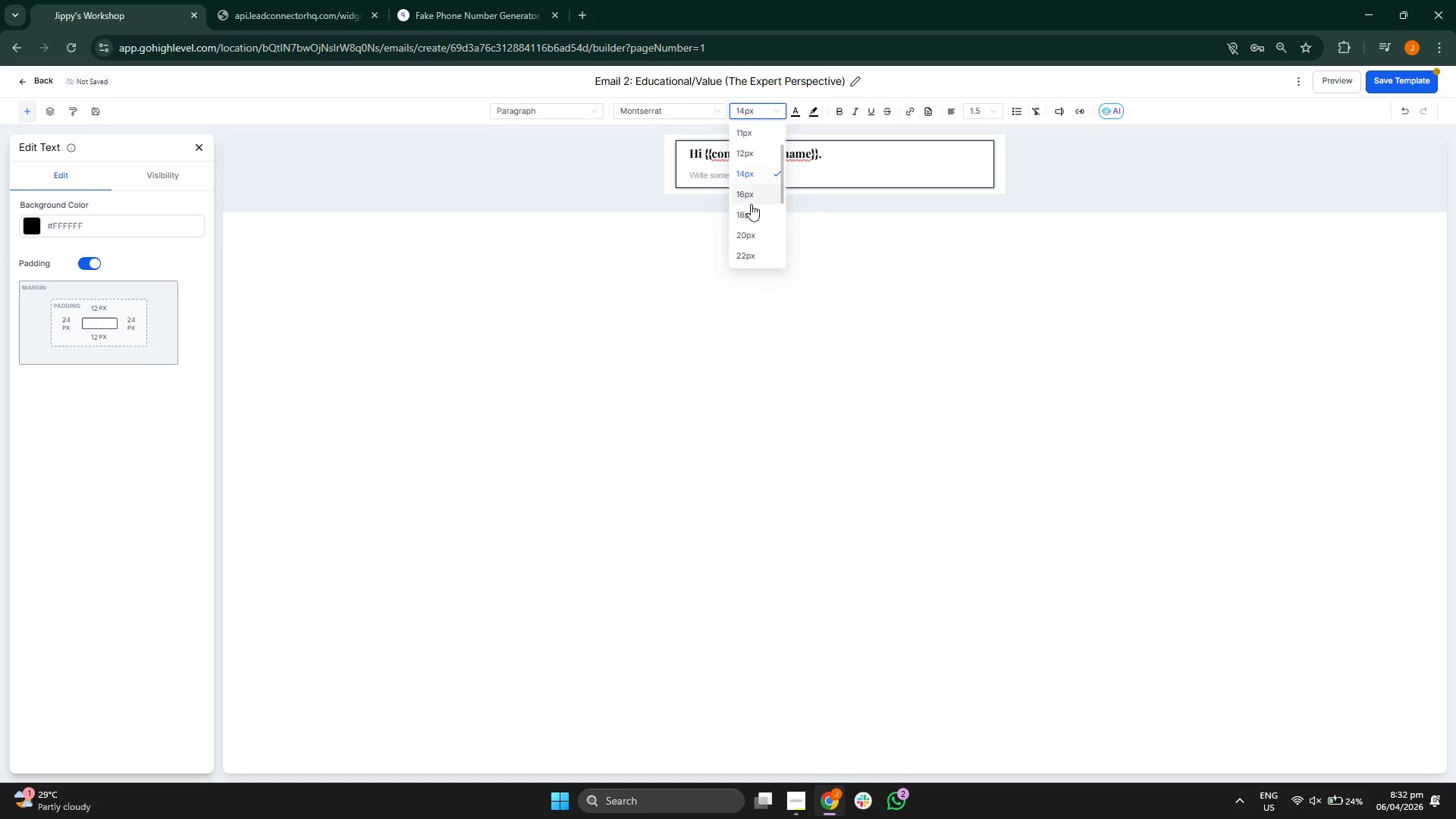 
left_click([750, 196])
 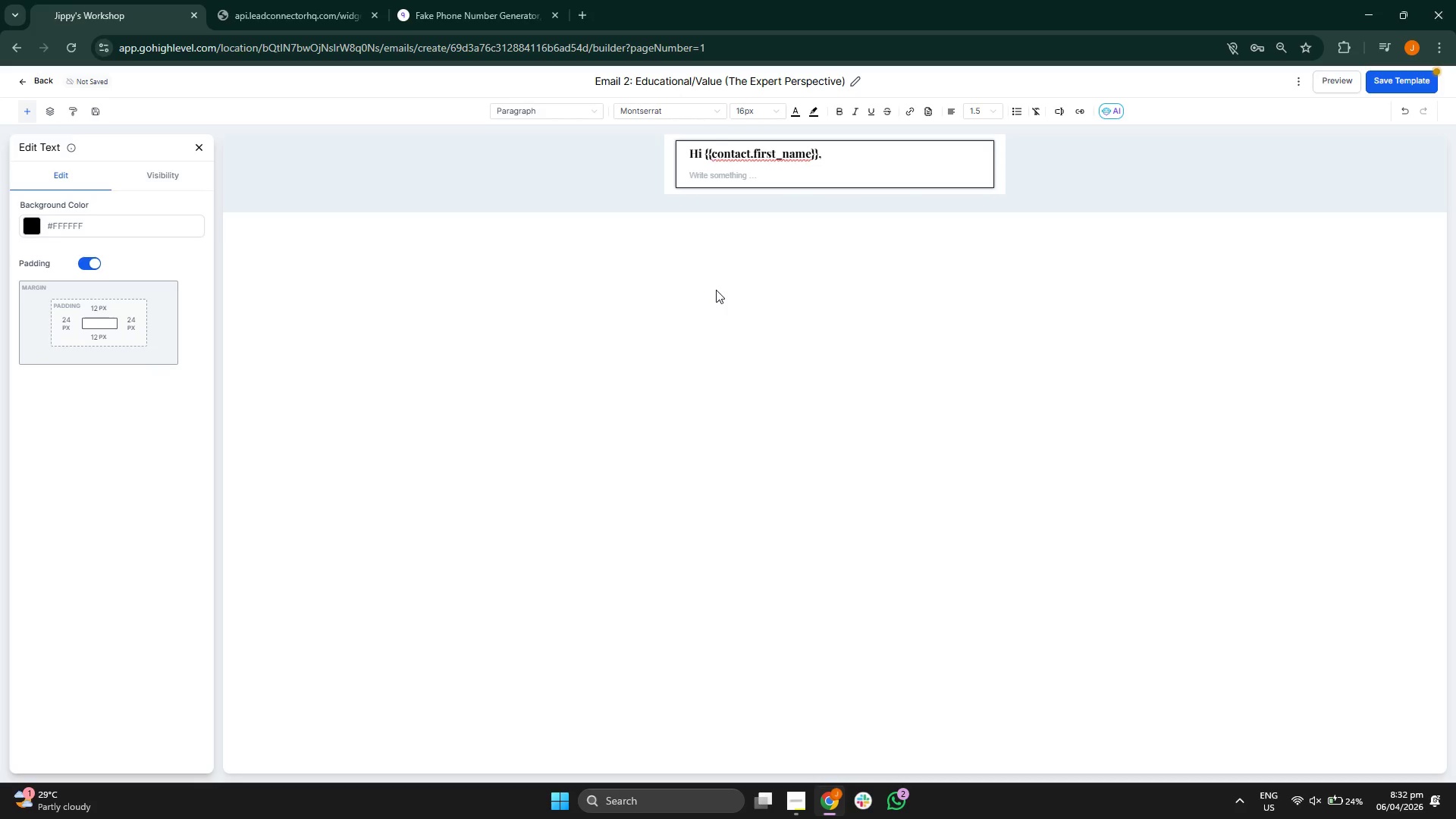 
type(A common misconco)
key(Backspace)
type(eption with ceramic coatings is that they are entirely main)
 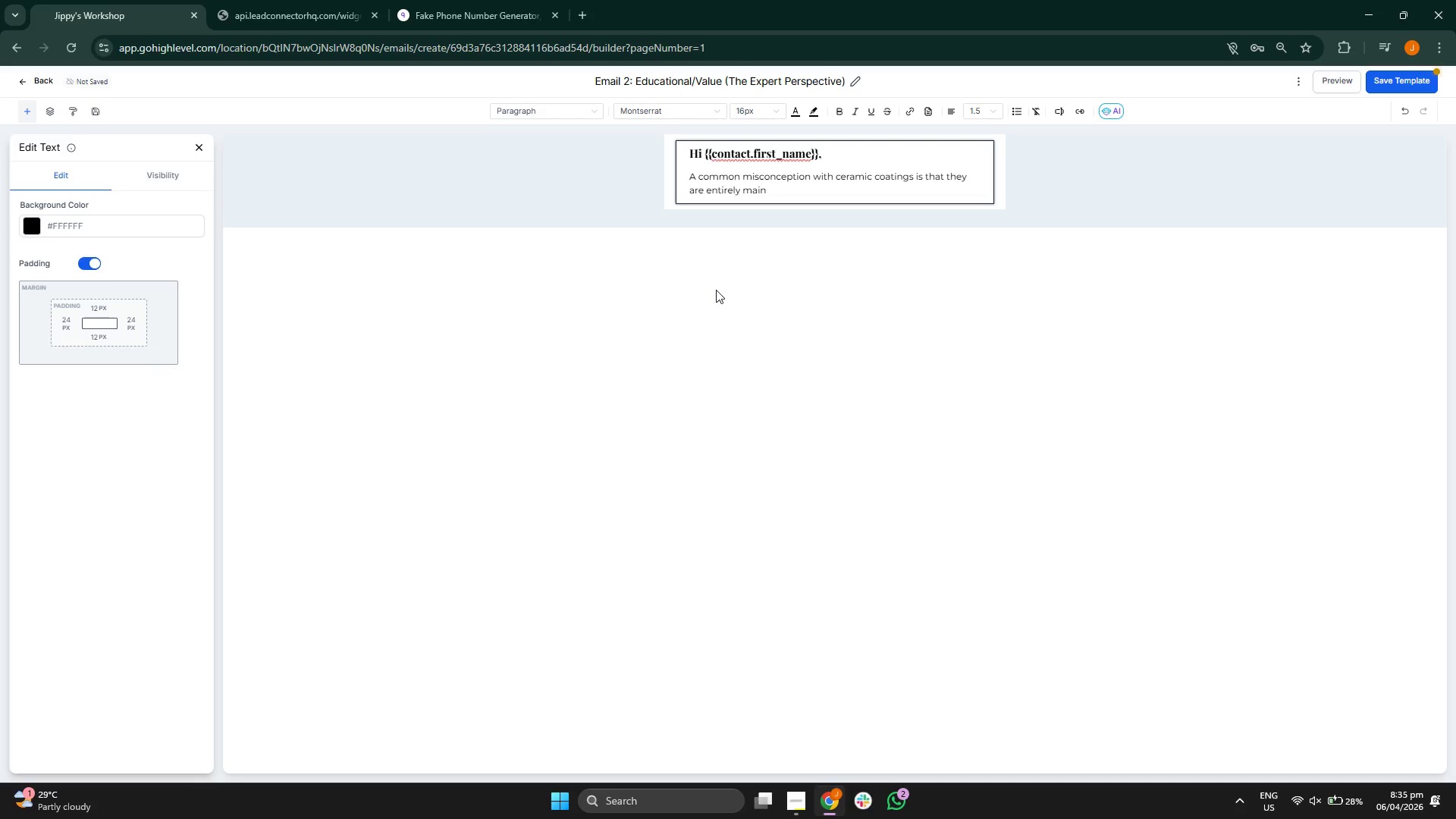 
type(te)
 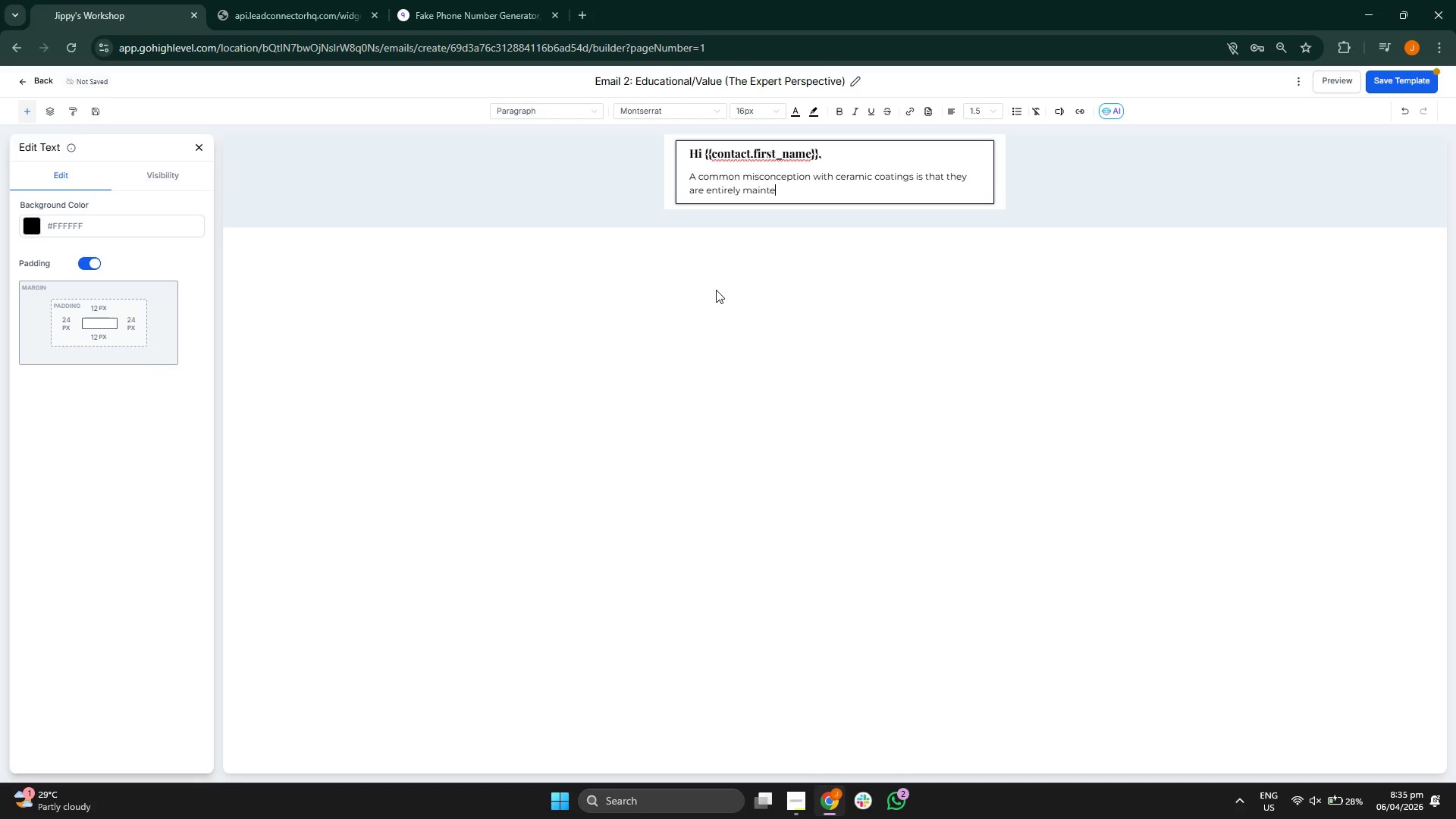 
type(nana)
key(Backspace)
type(ce )
key(Backspace)
type(-free)
 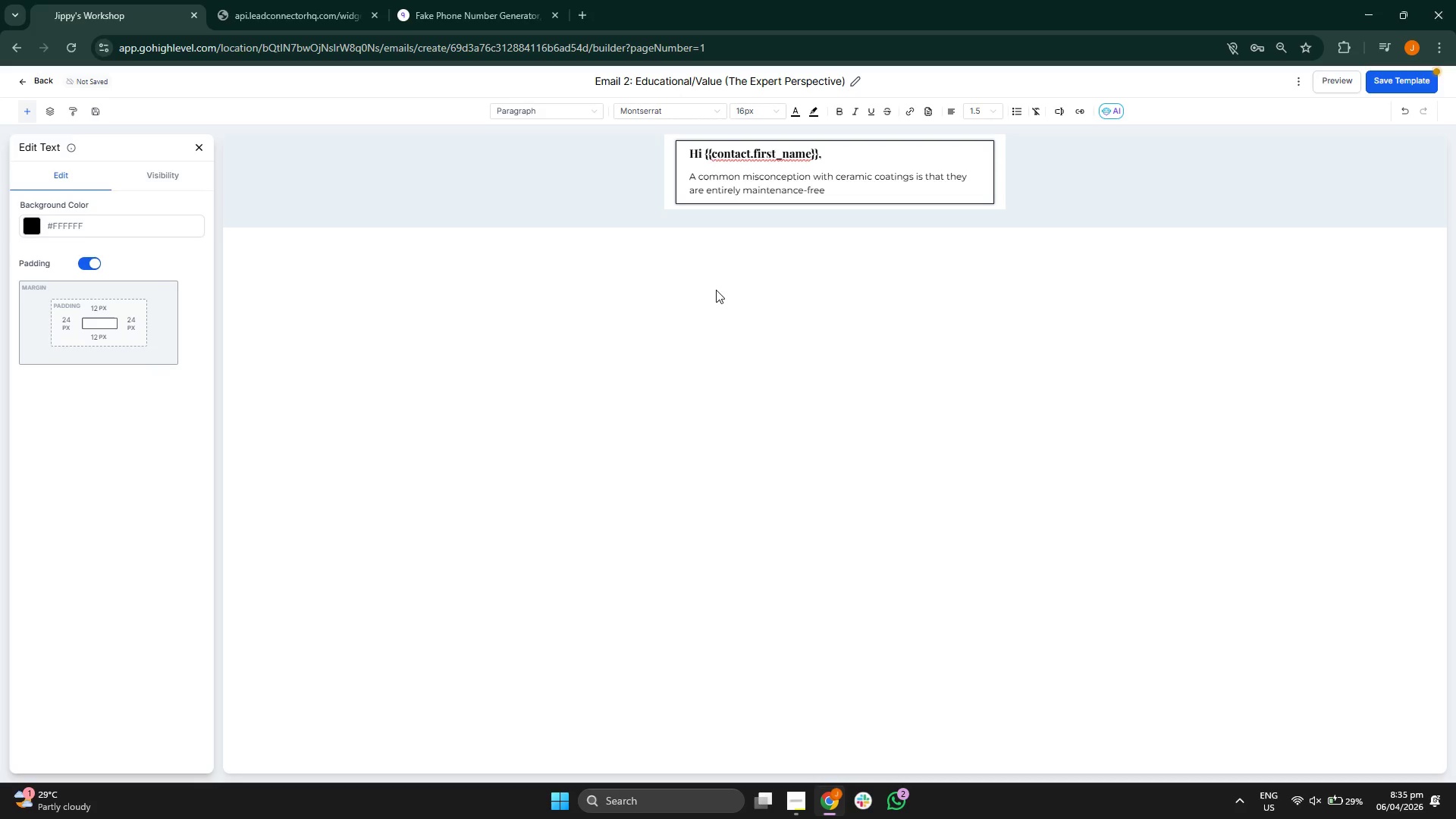 
type(. While the coating on your {{contact.vehi )
key(Backspace)
type(cle_make}} is incredibly )
key(Backspace)
type(,)
 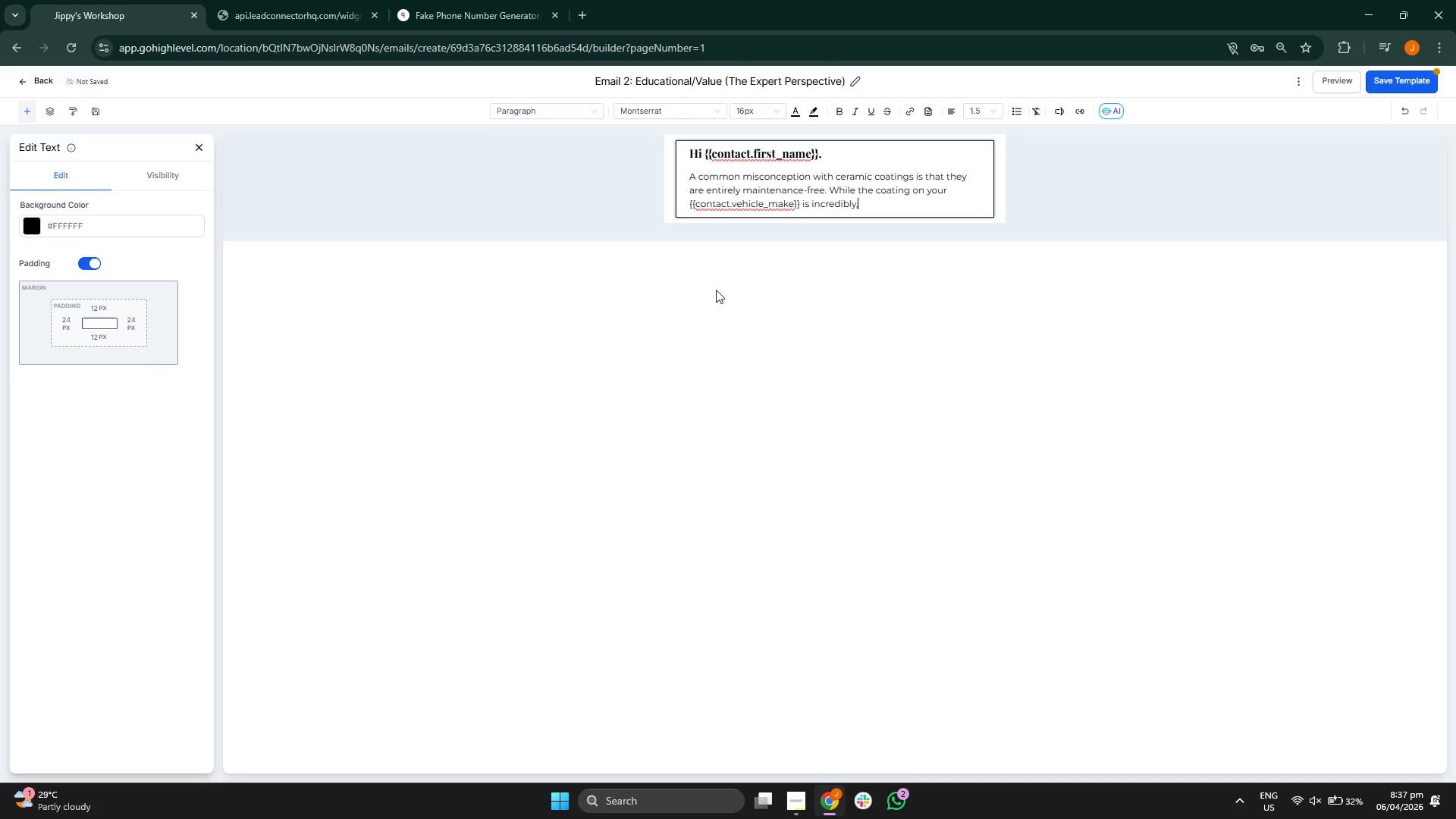 
hold_key(key=Space, duration=0.34)
 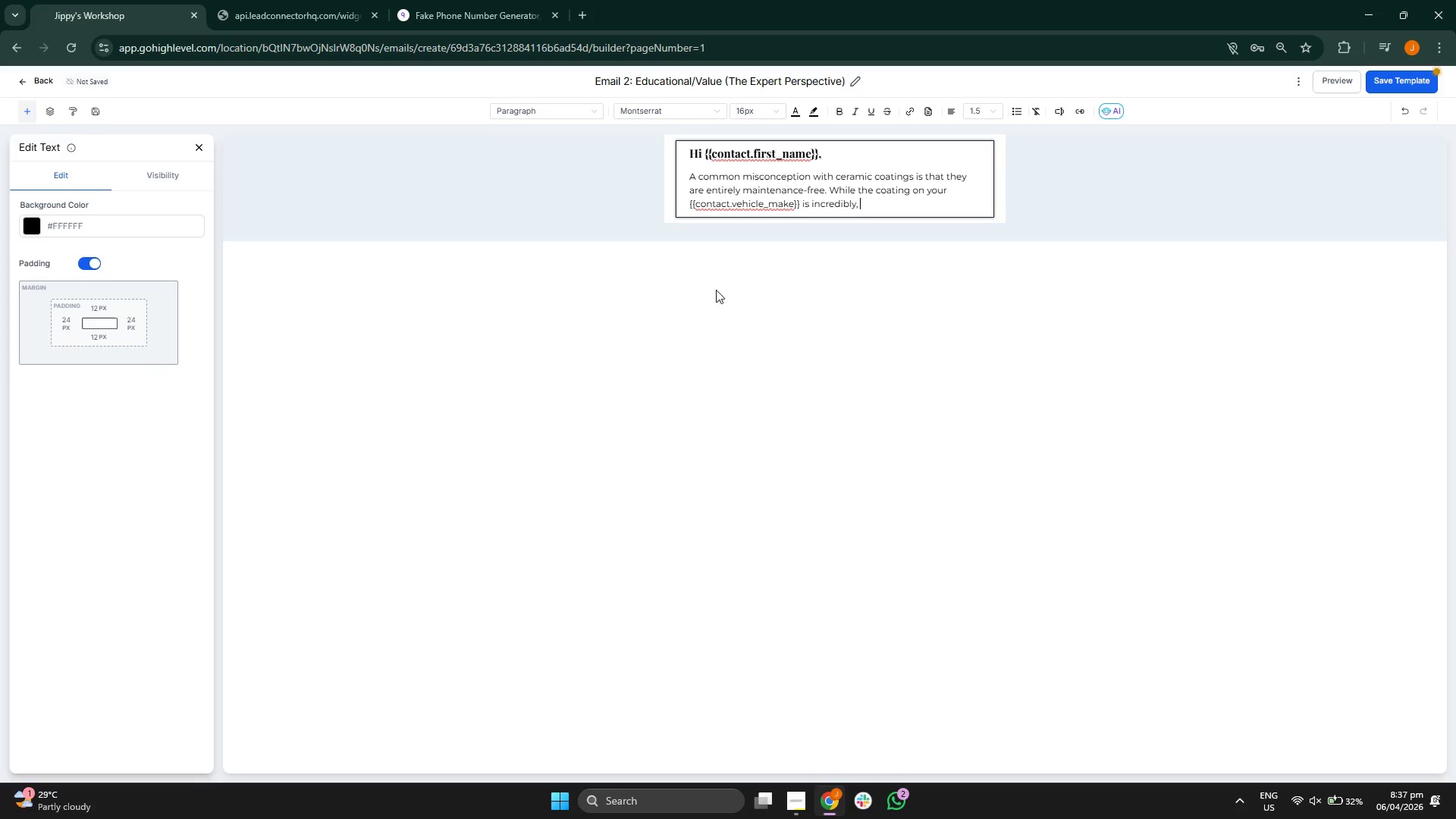 
type(it is)
 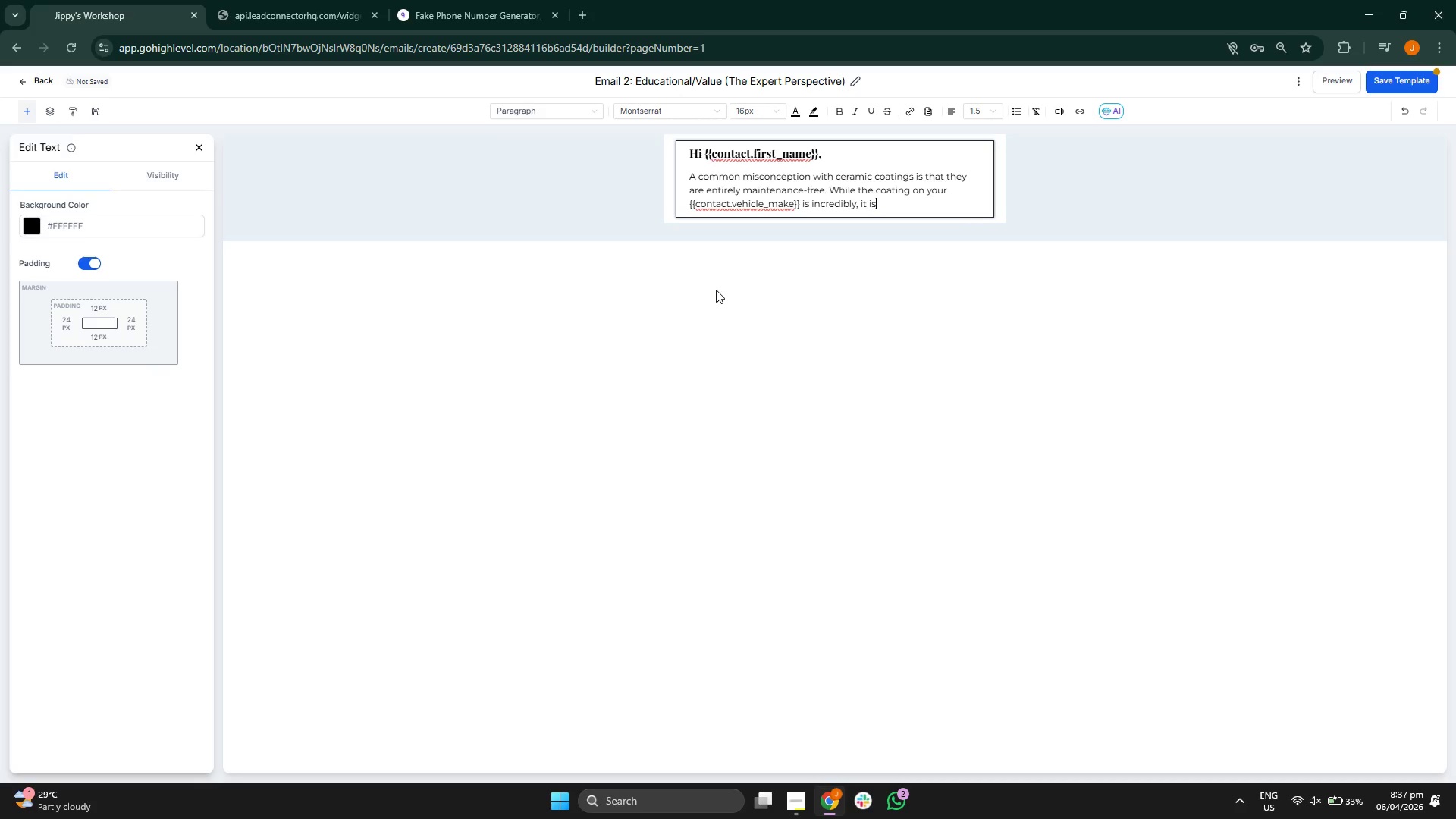 
type( also )
 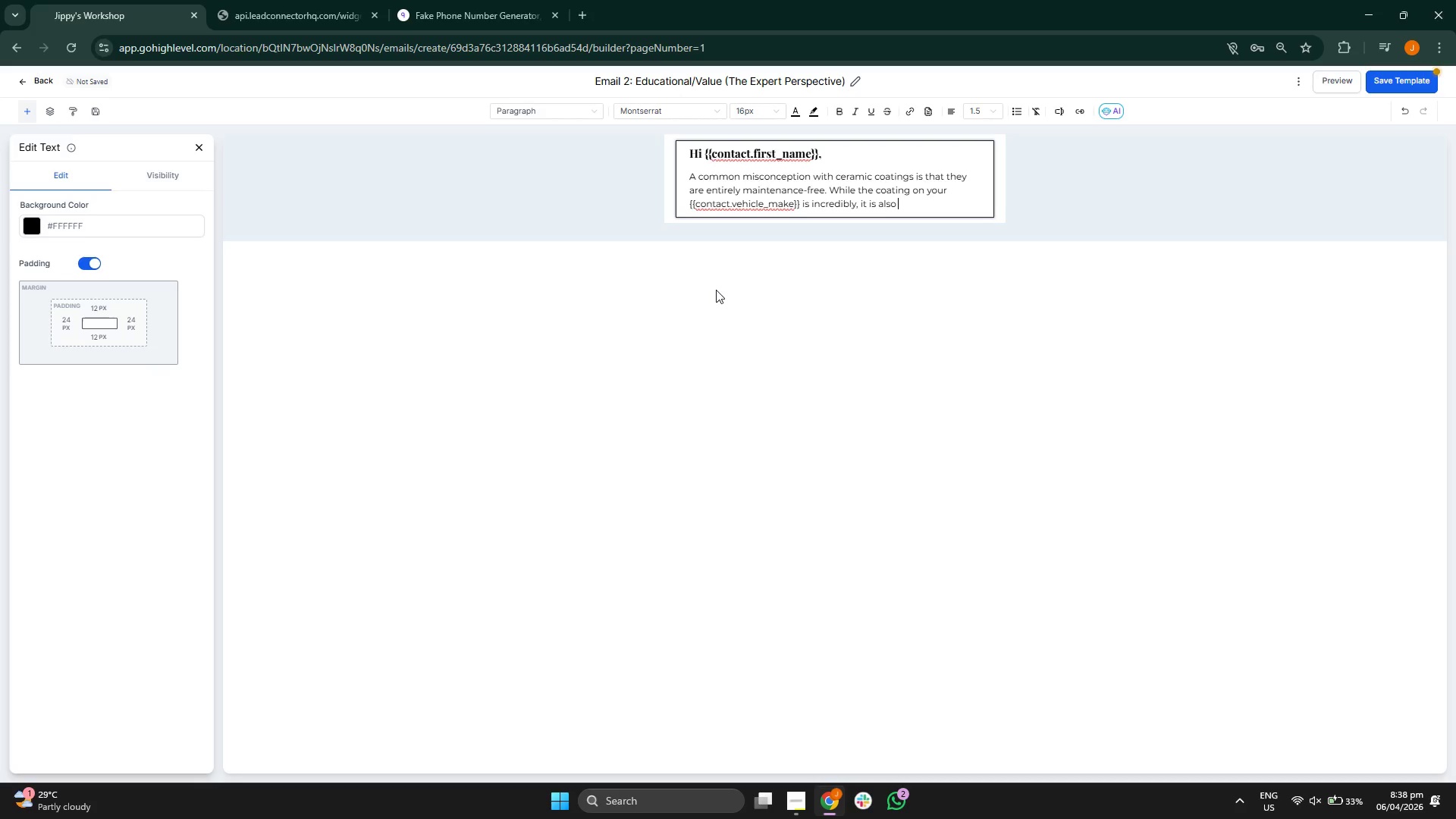 
type("porous" at a microsxc)
key(Backspace)
type(opic level.)
 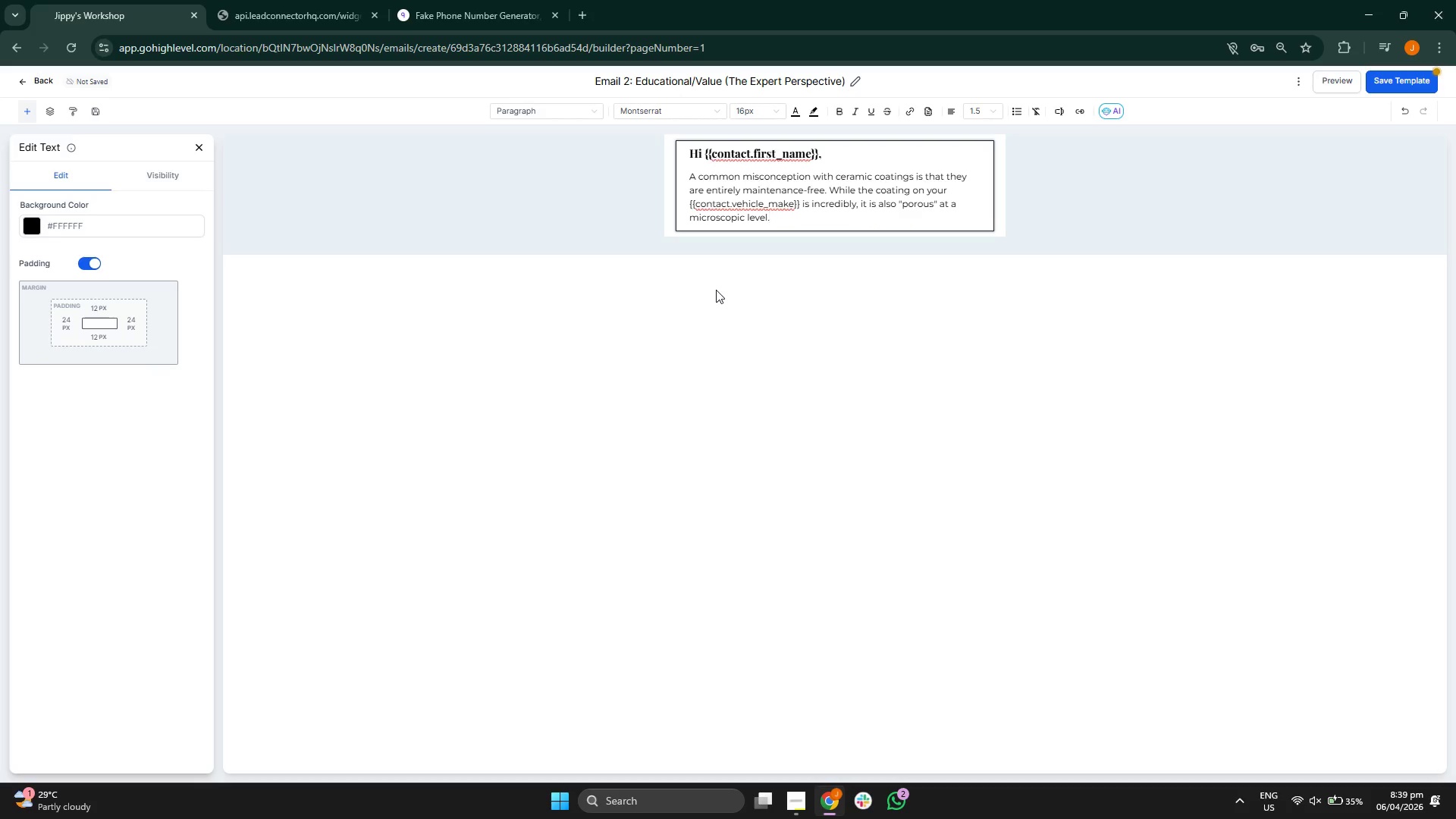 
key(Enter)
 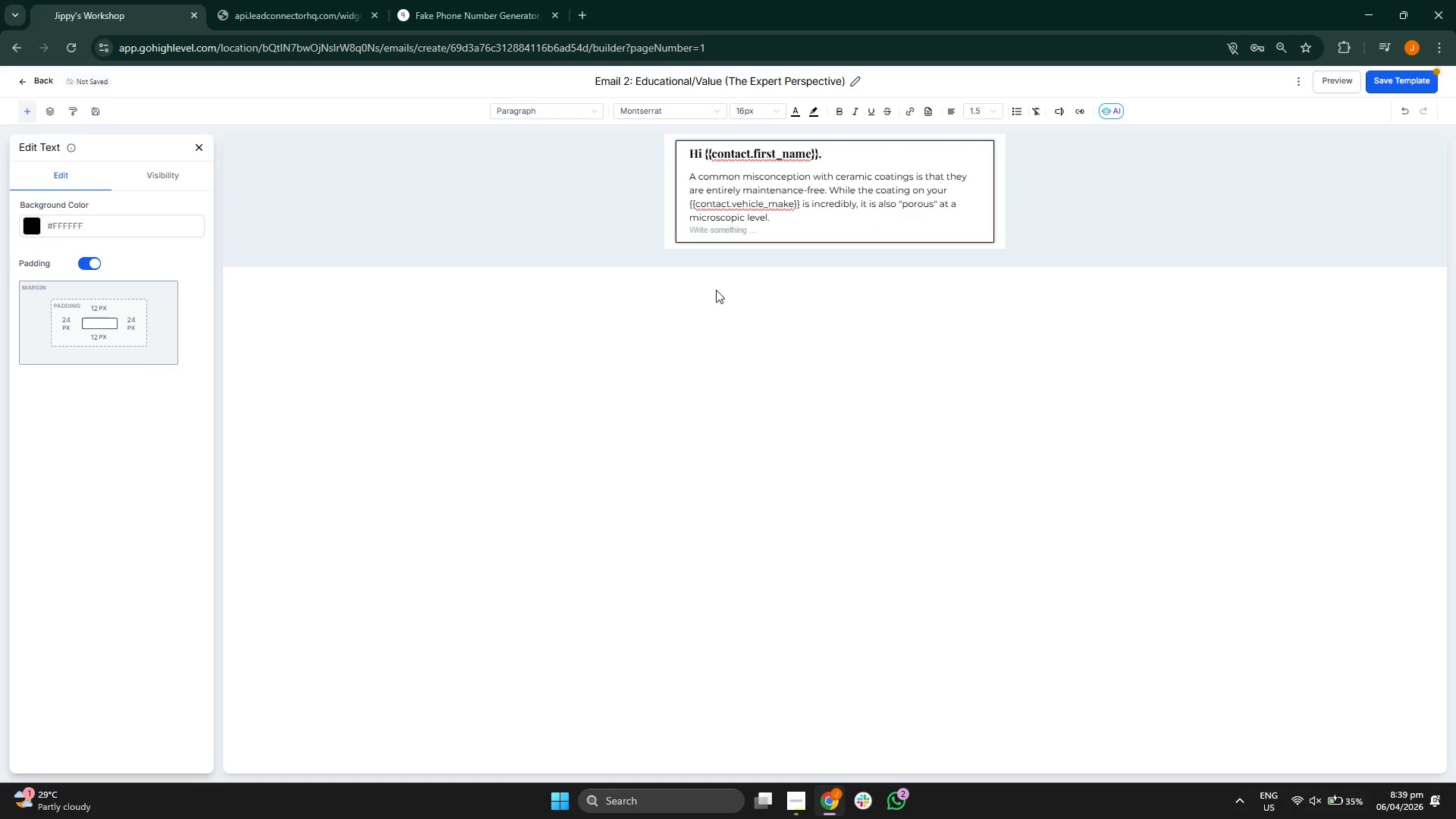 
key(Enter)
 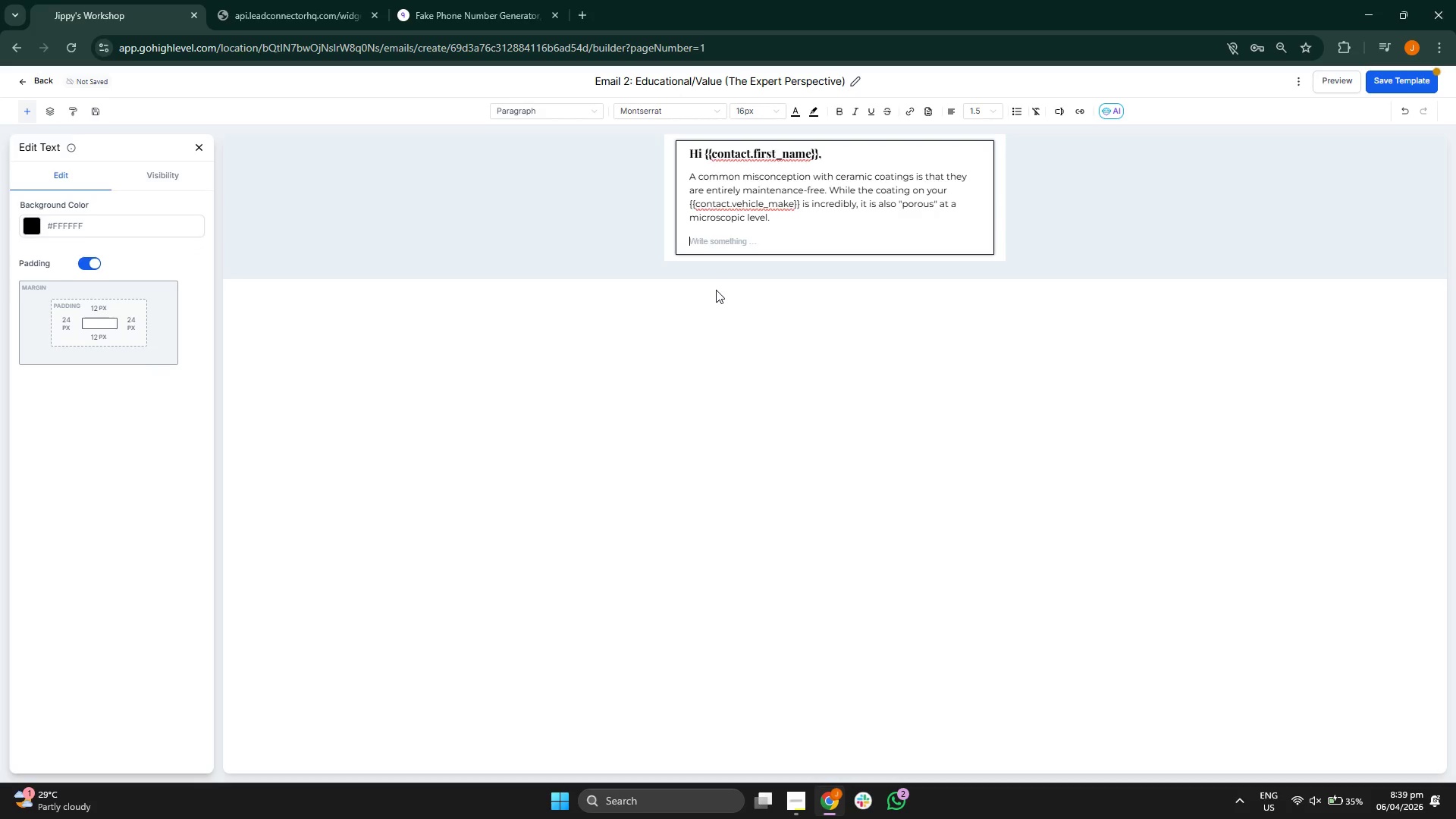 
type(O)
key(Backspace)
key(Backspace)
type(Ove)
 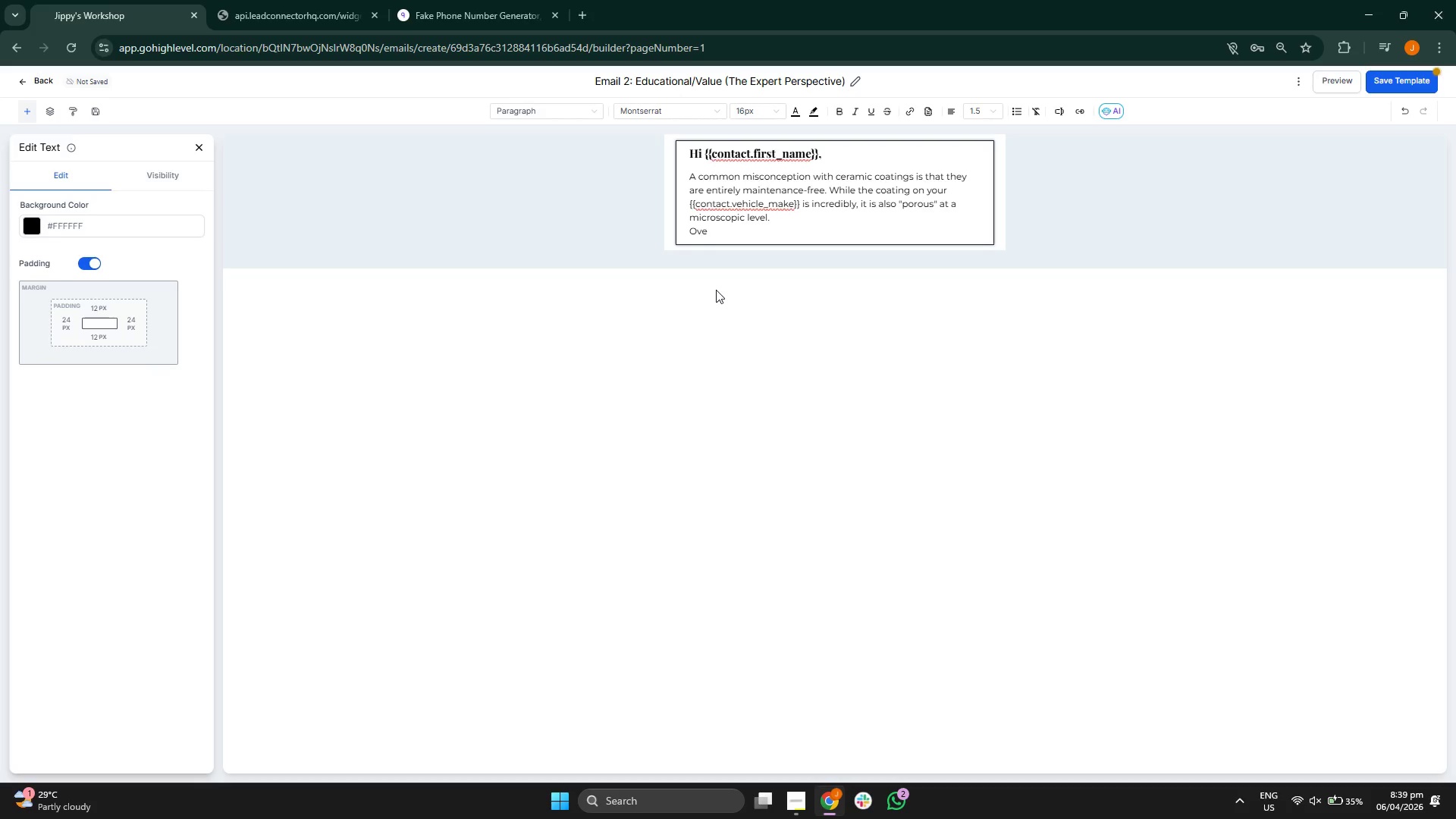 
key(ArrowLeft)
 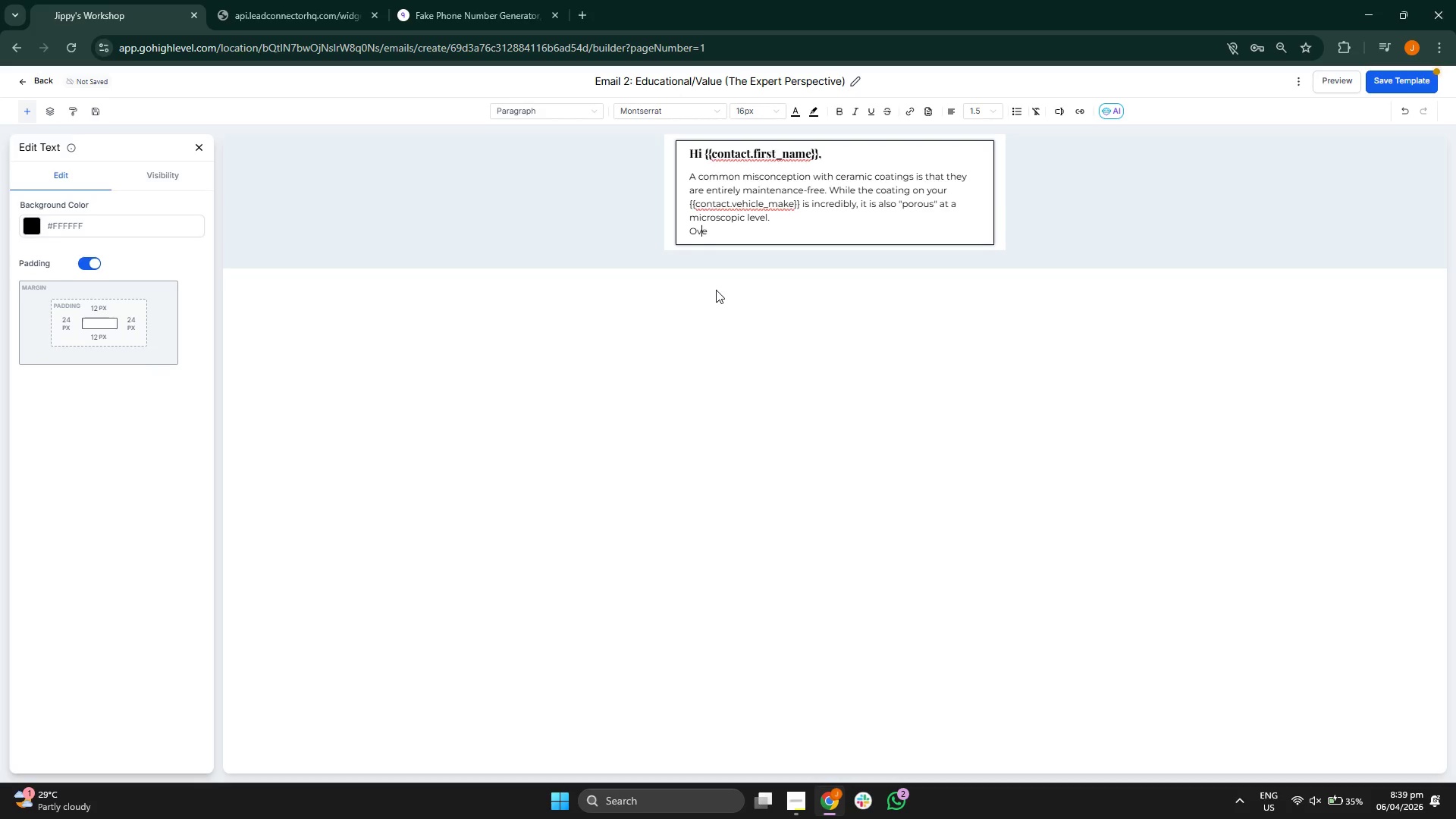 
key(ArrowLeft)
 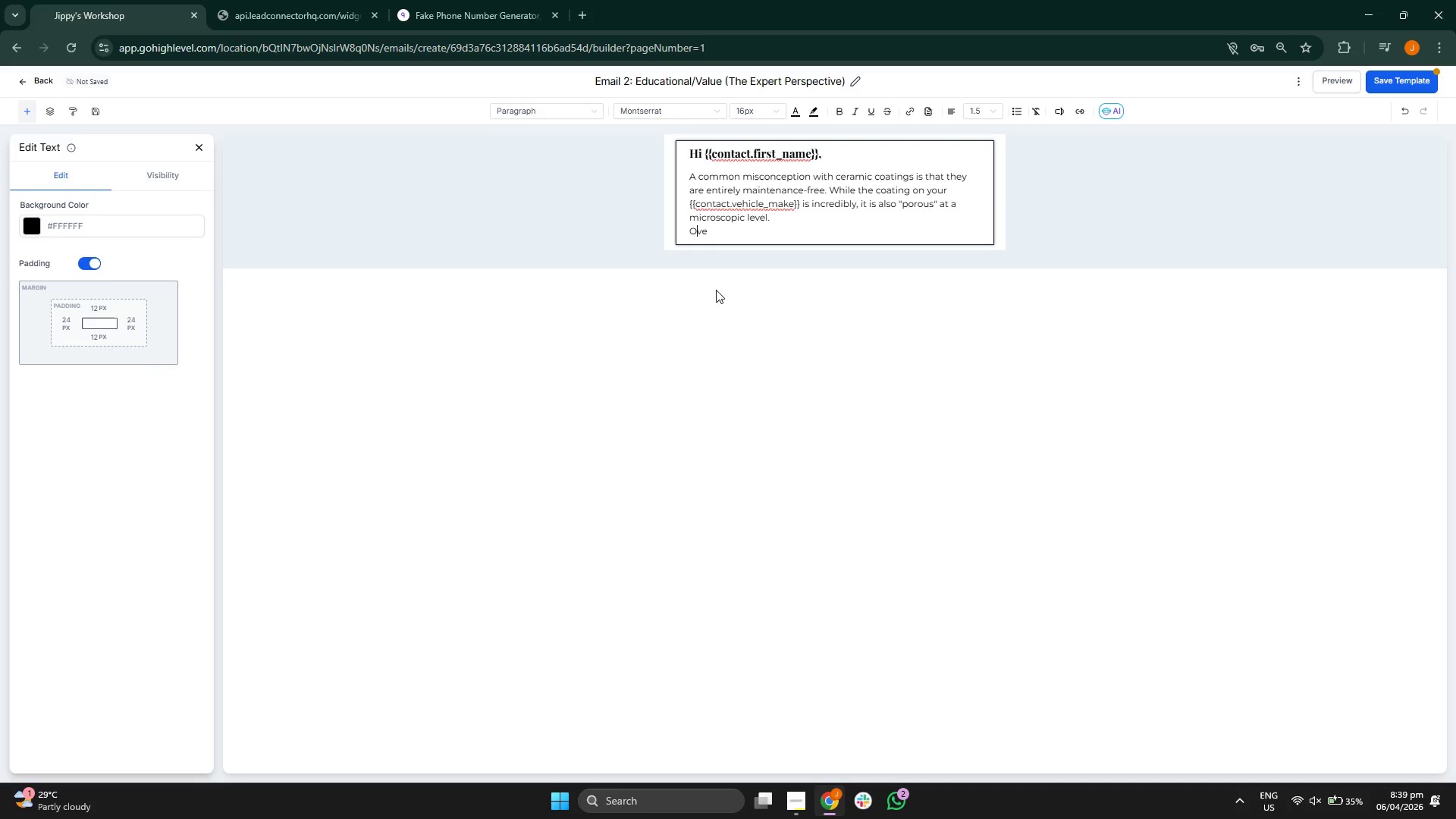 
key(ArrowLeft)
 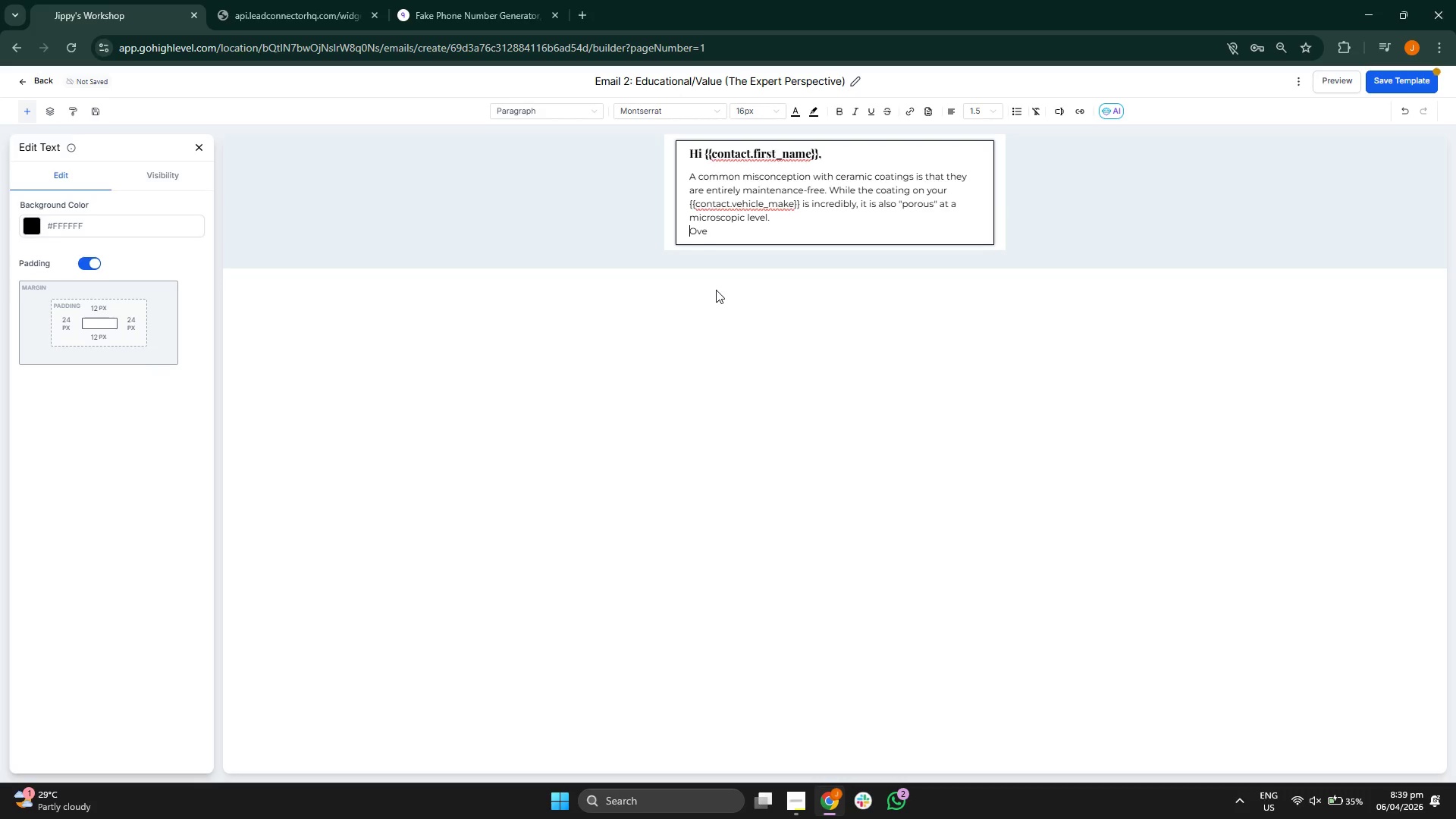 
key(Enter)
 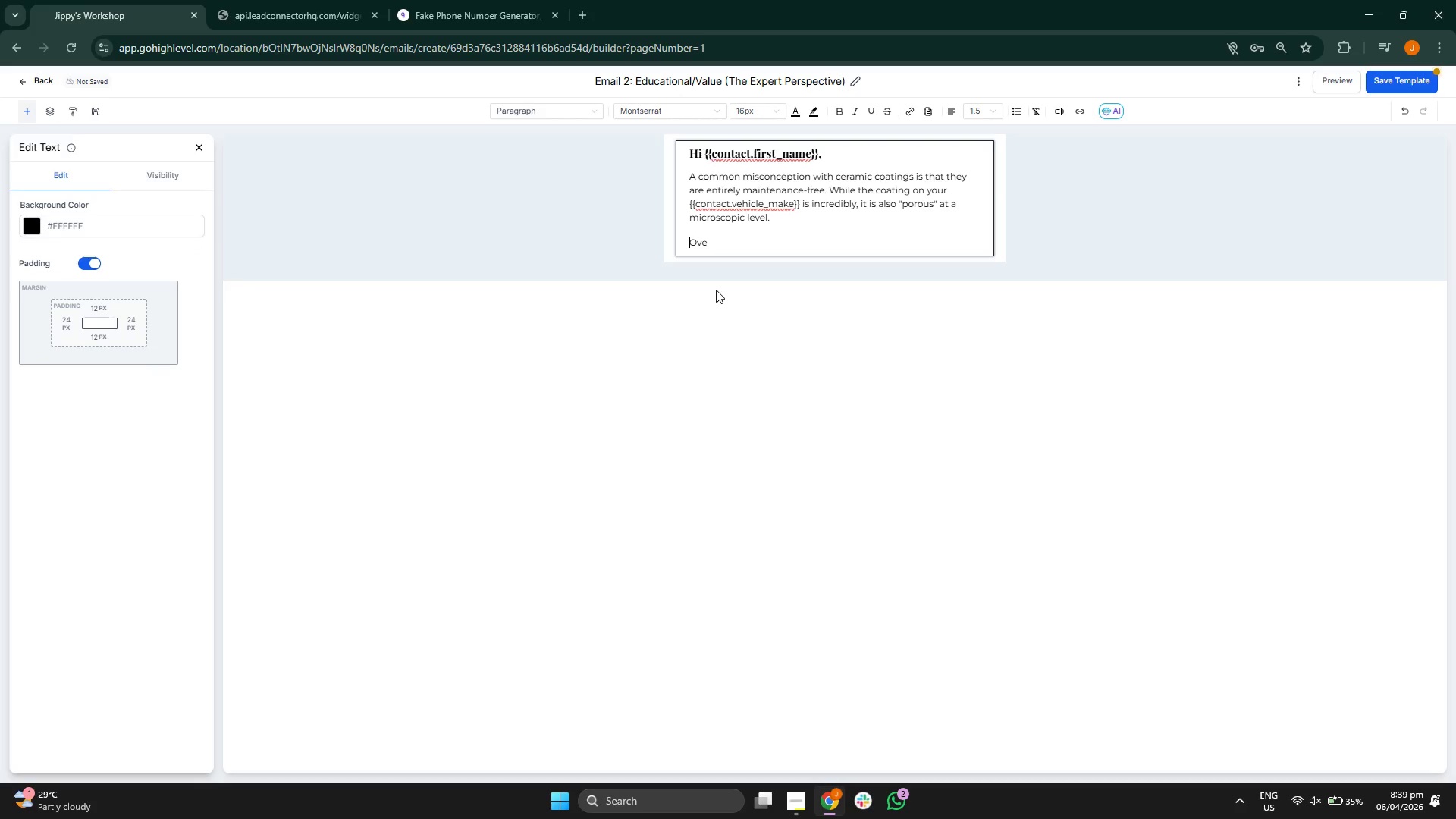 
key(ArrowRight)
 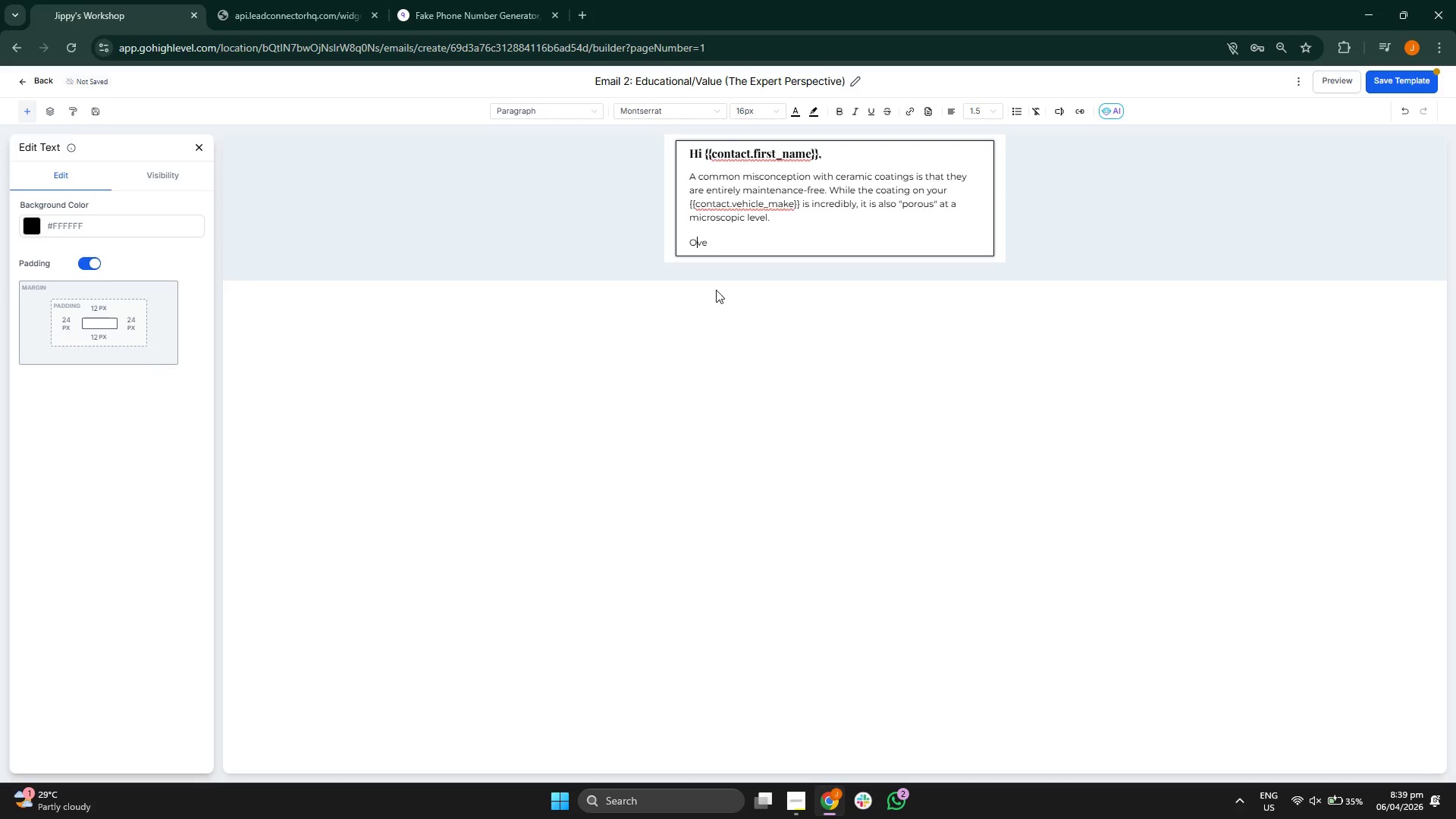 
key(ArrowRight)
 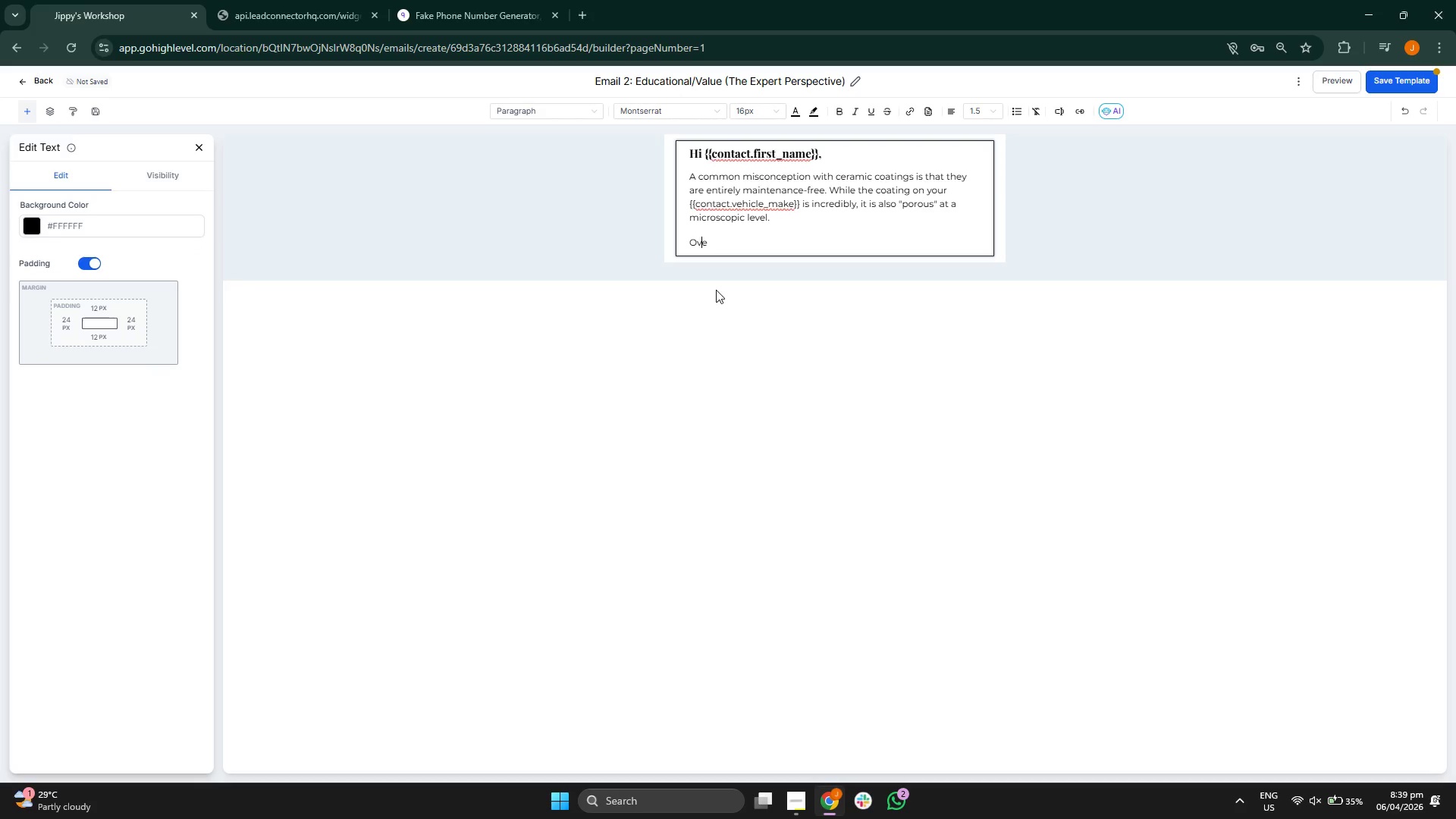 
key(ArrowRight)
 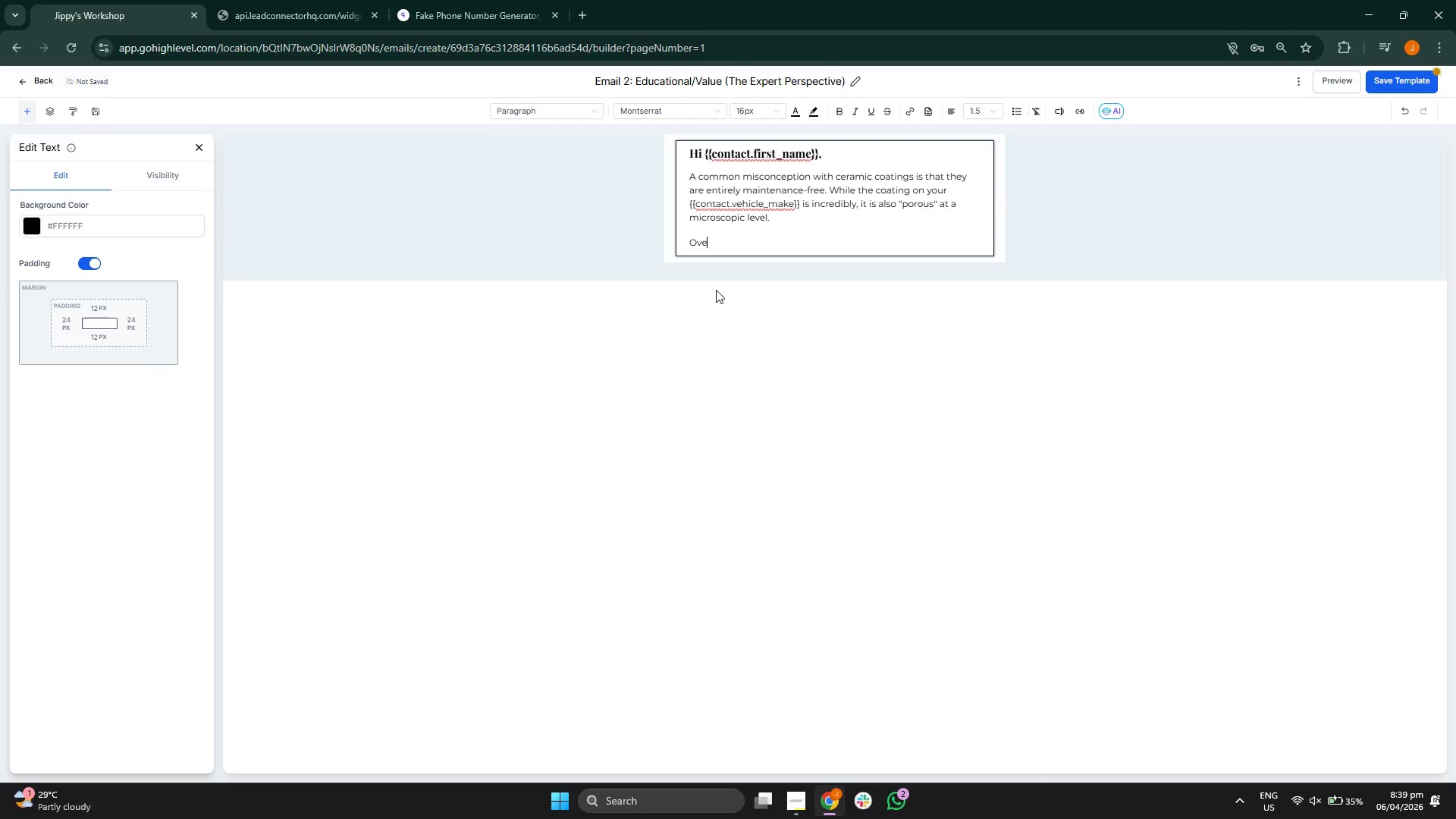 
type(r time, traffic film and indus )
key(Backspace)
type(trial fallout can "clog" the coating, reducing it')
key(Backspace)
type(s )
 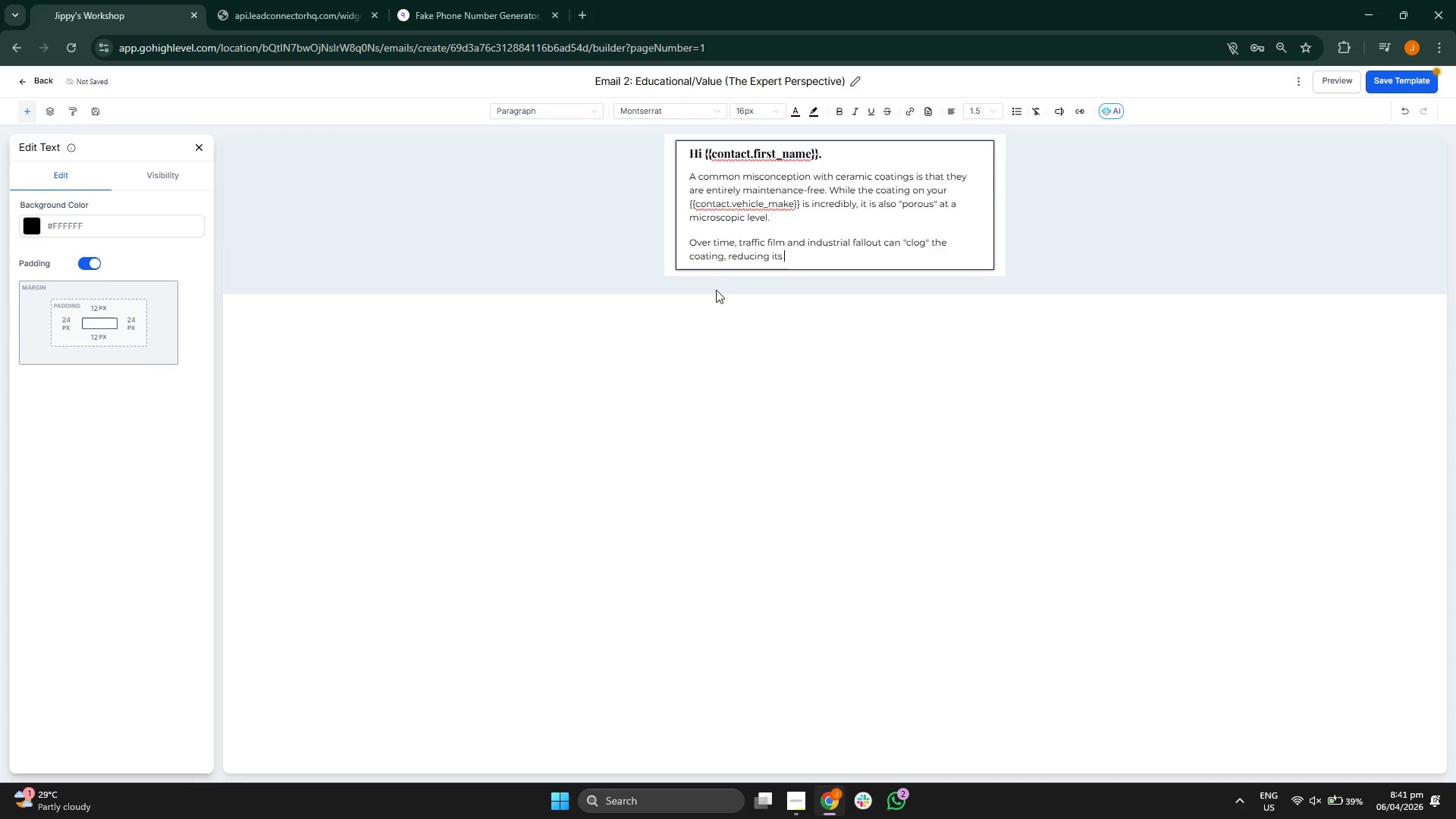 
key(H)
 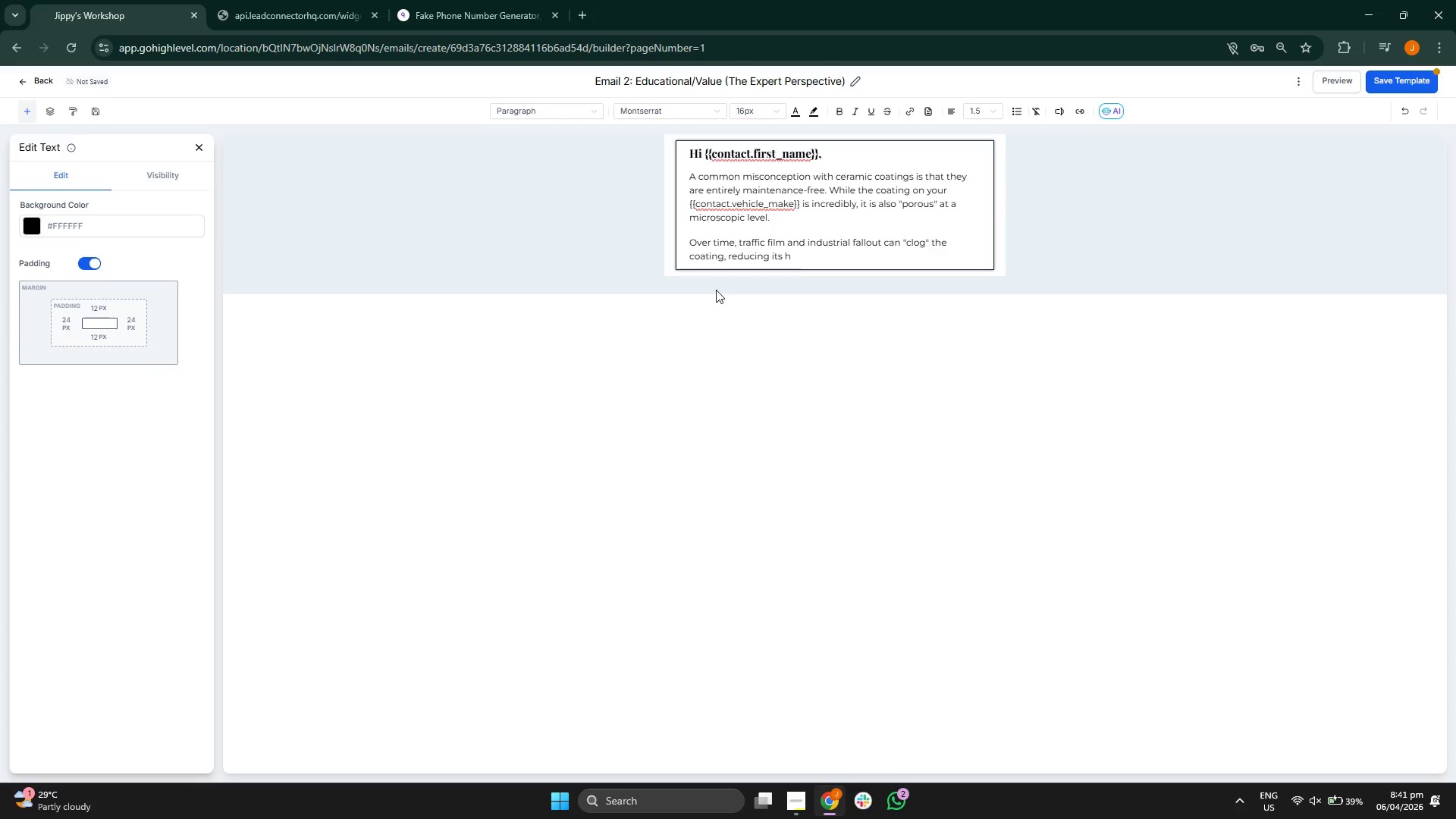 
type(ydroph)
 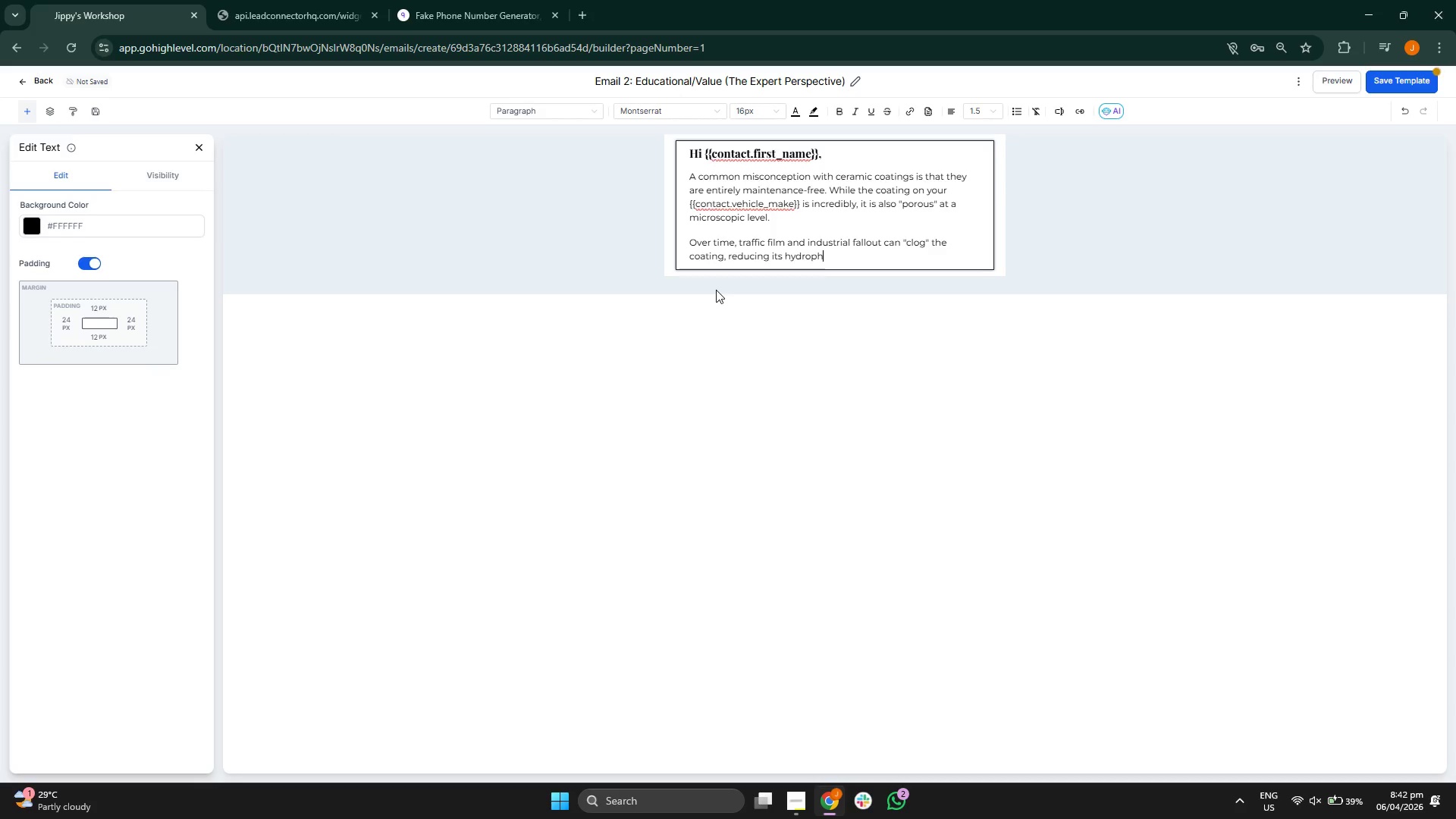 
type(obic p)
 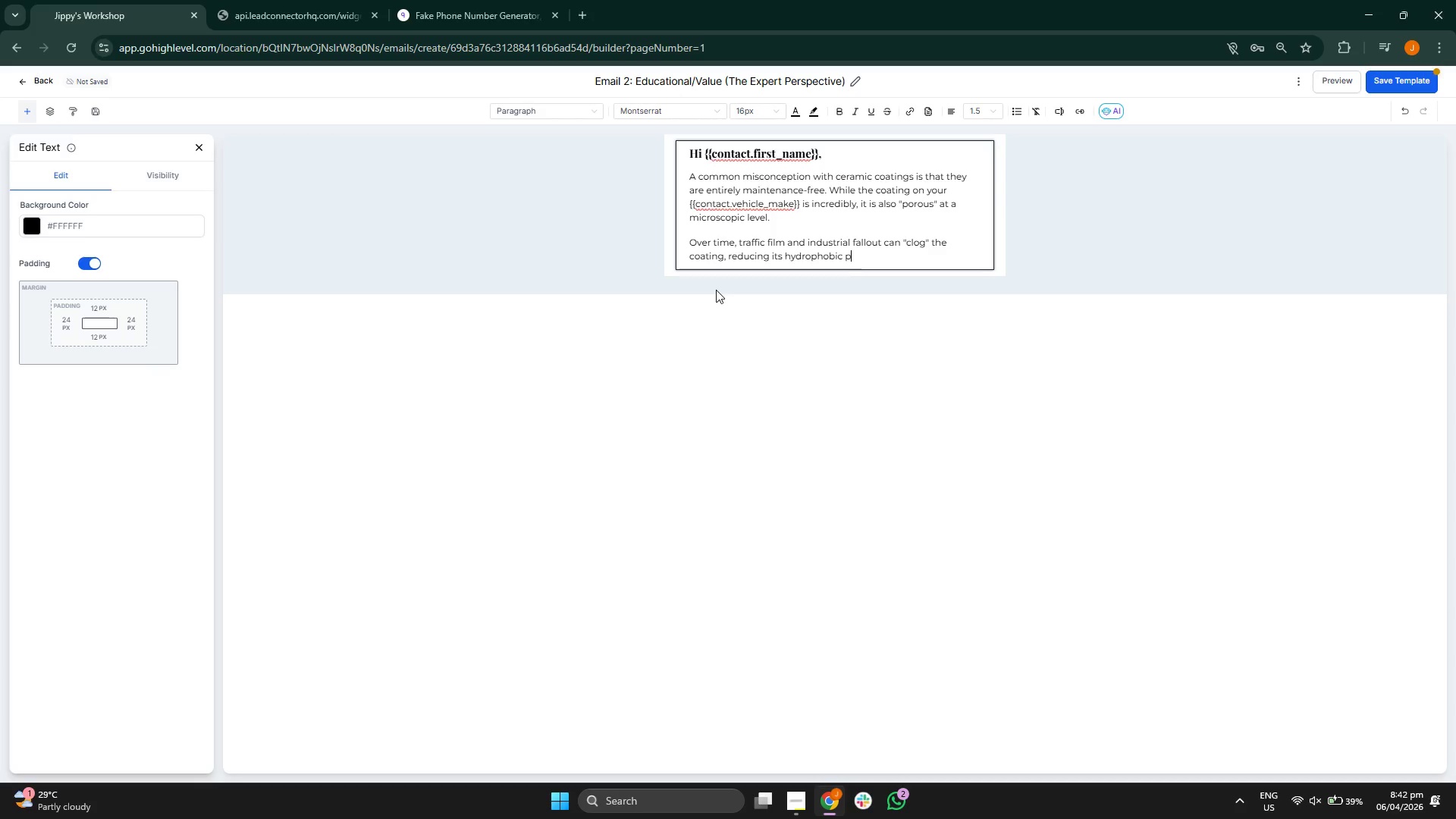 
type(roperties and dulling the gloss. Our )
 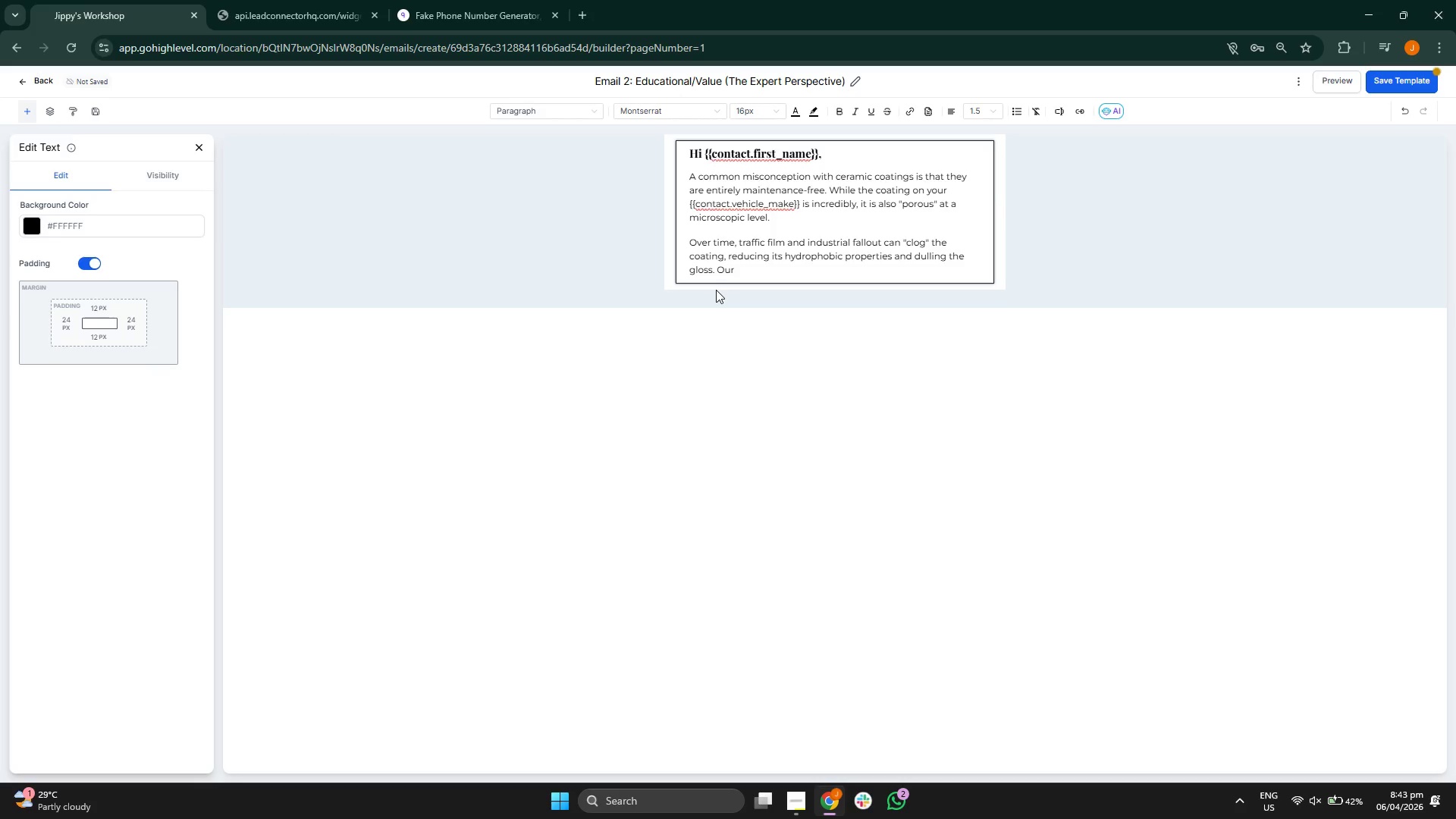 
key(Control+B)
 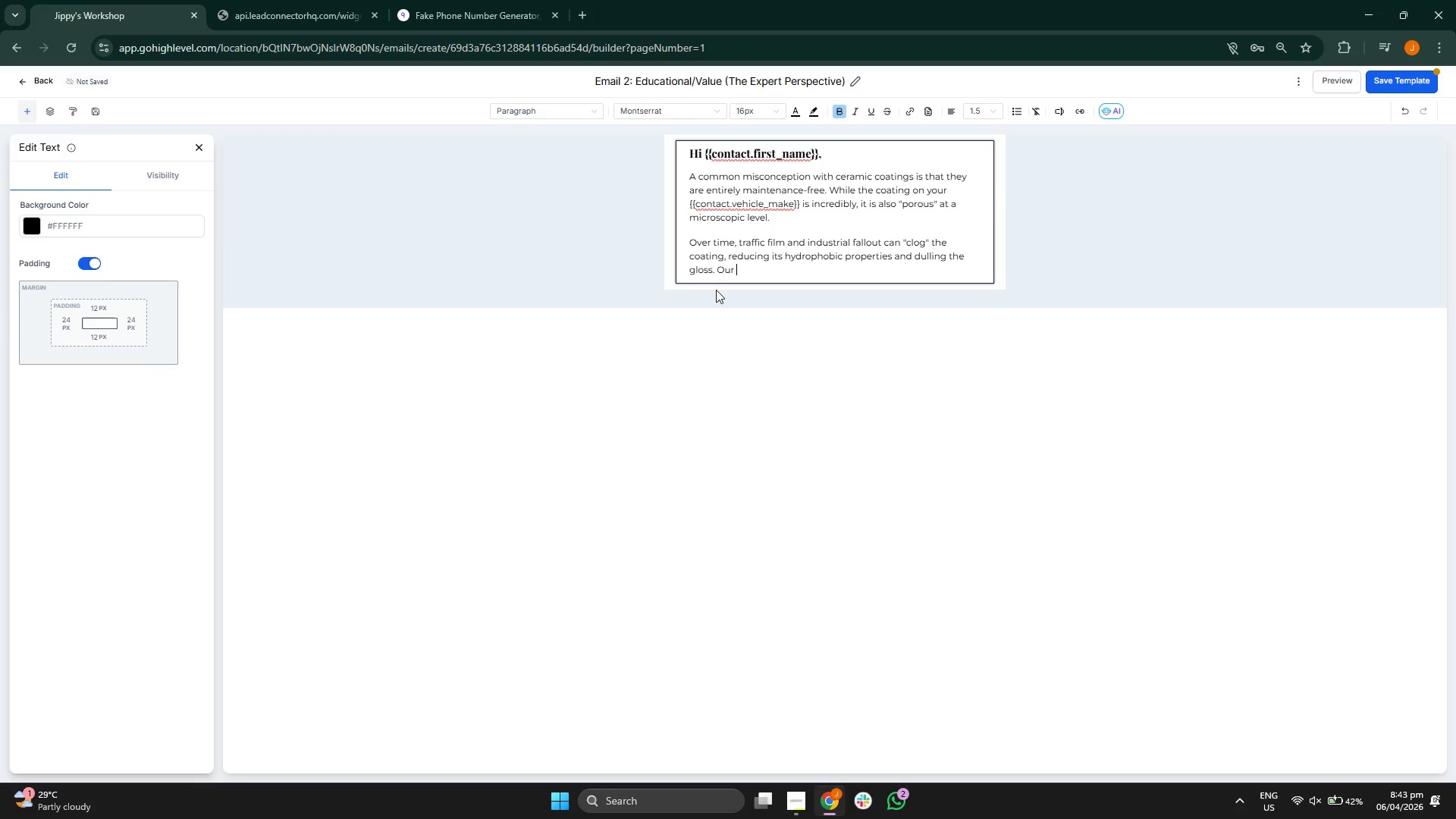 
type(Seasonal Shield )
 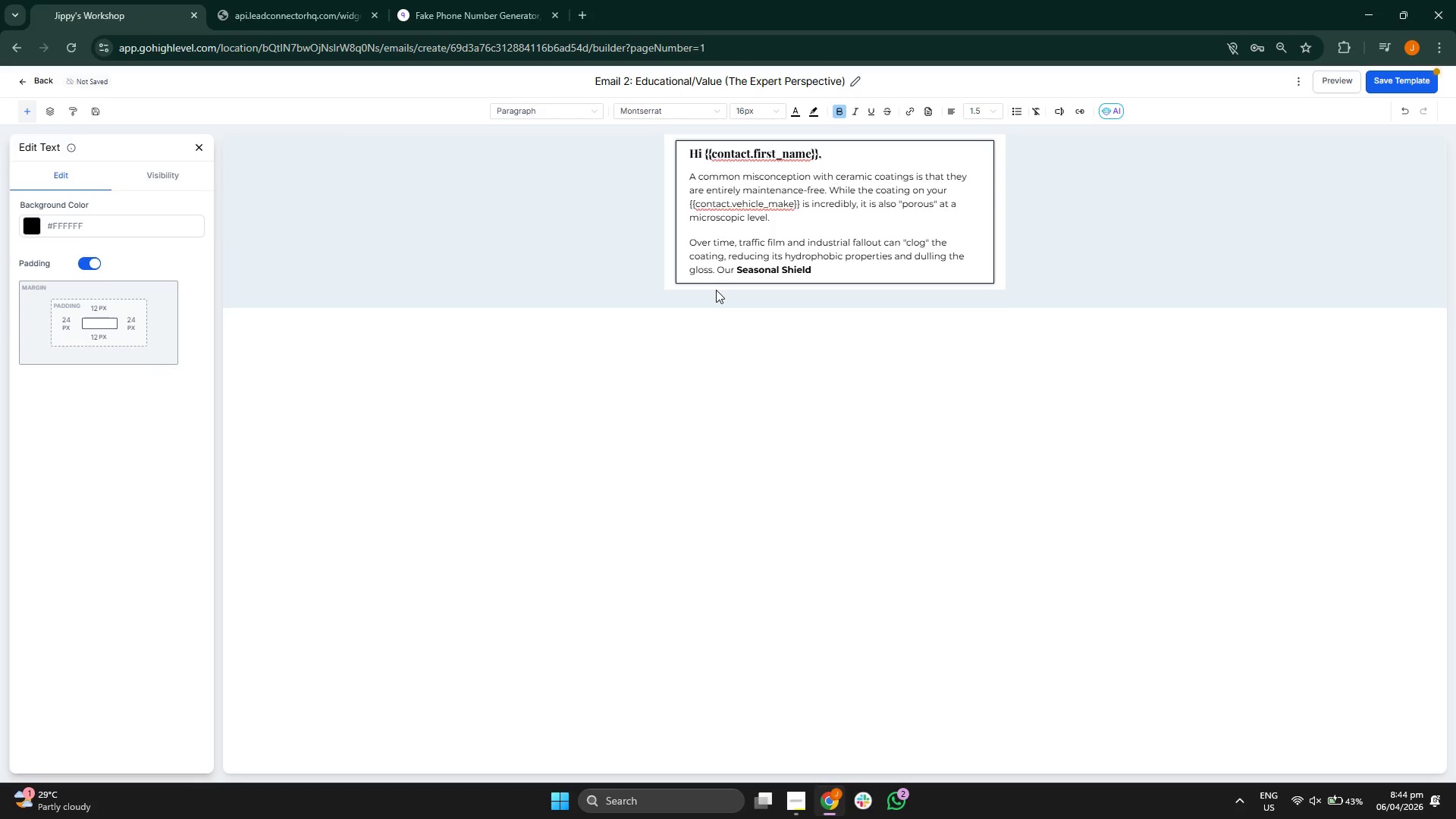 
key(Control+B)
 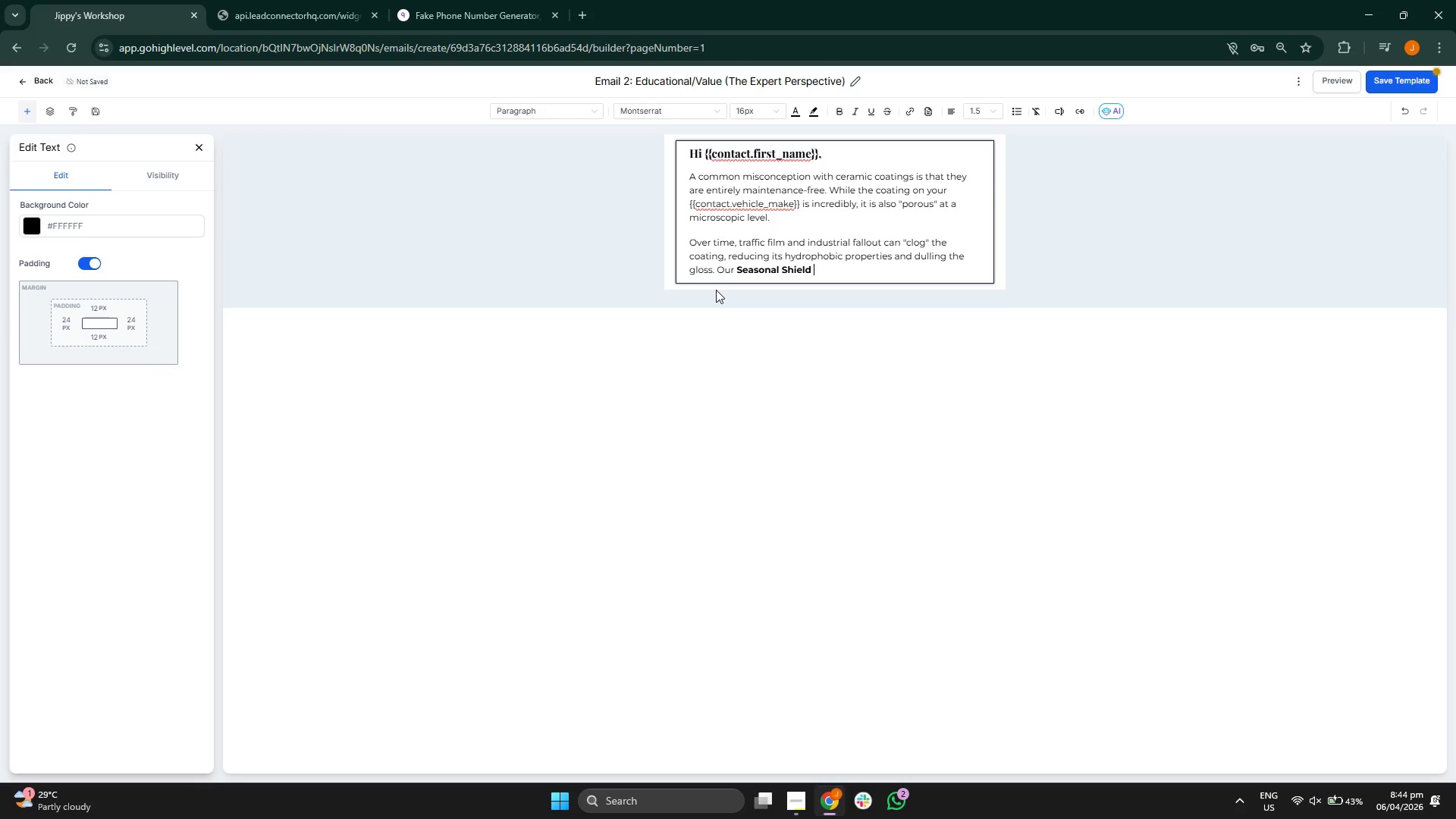 
type(serviv)
key(Backspace)
type(ce involc)
key(Backspace)
type(ves:)
 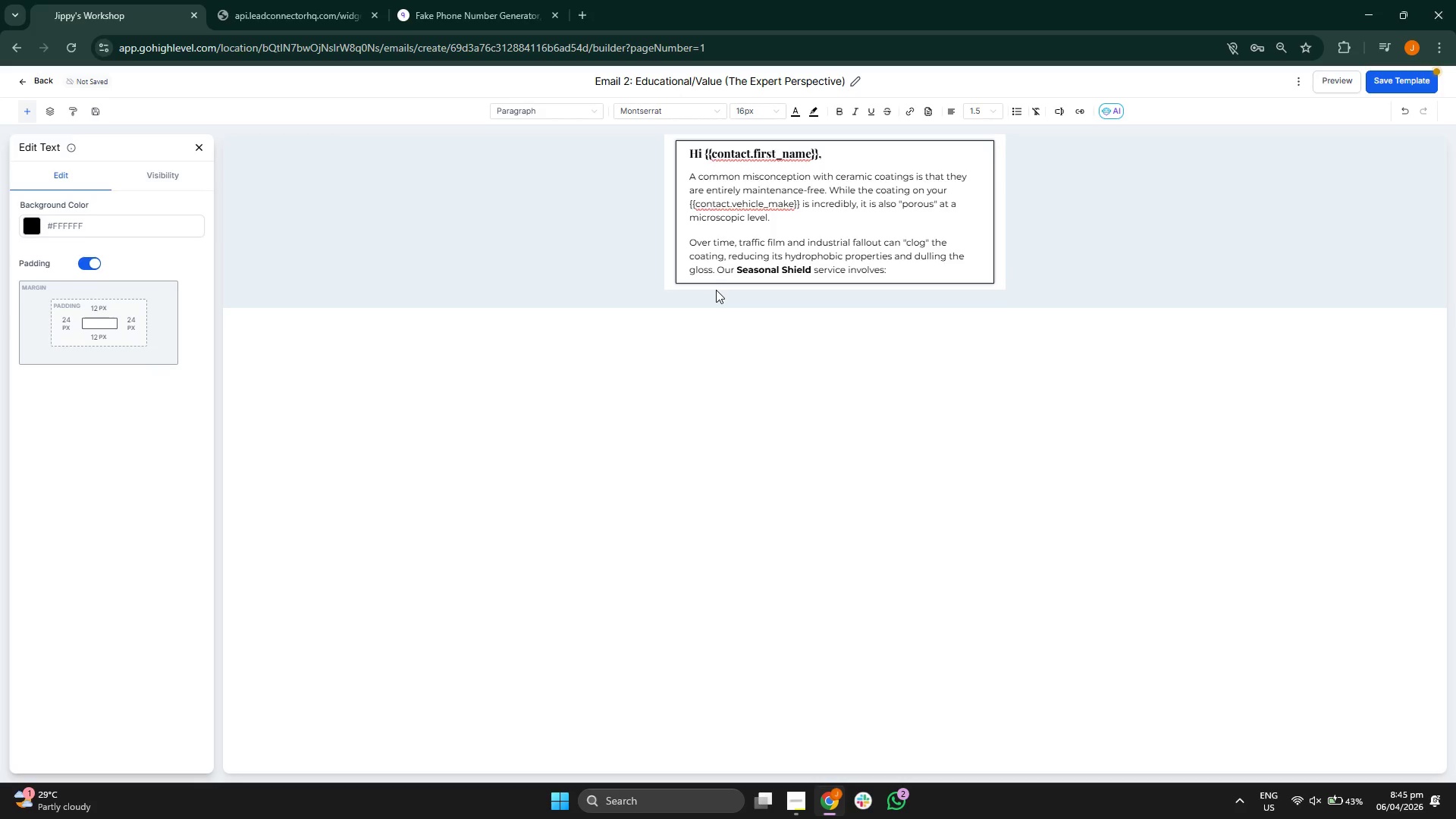 
key(Enter)
 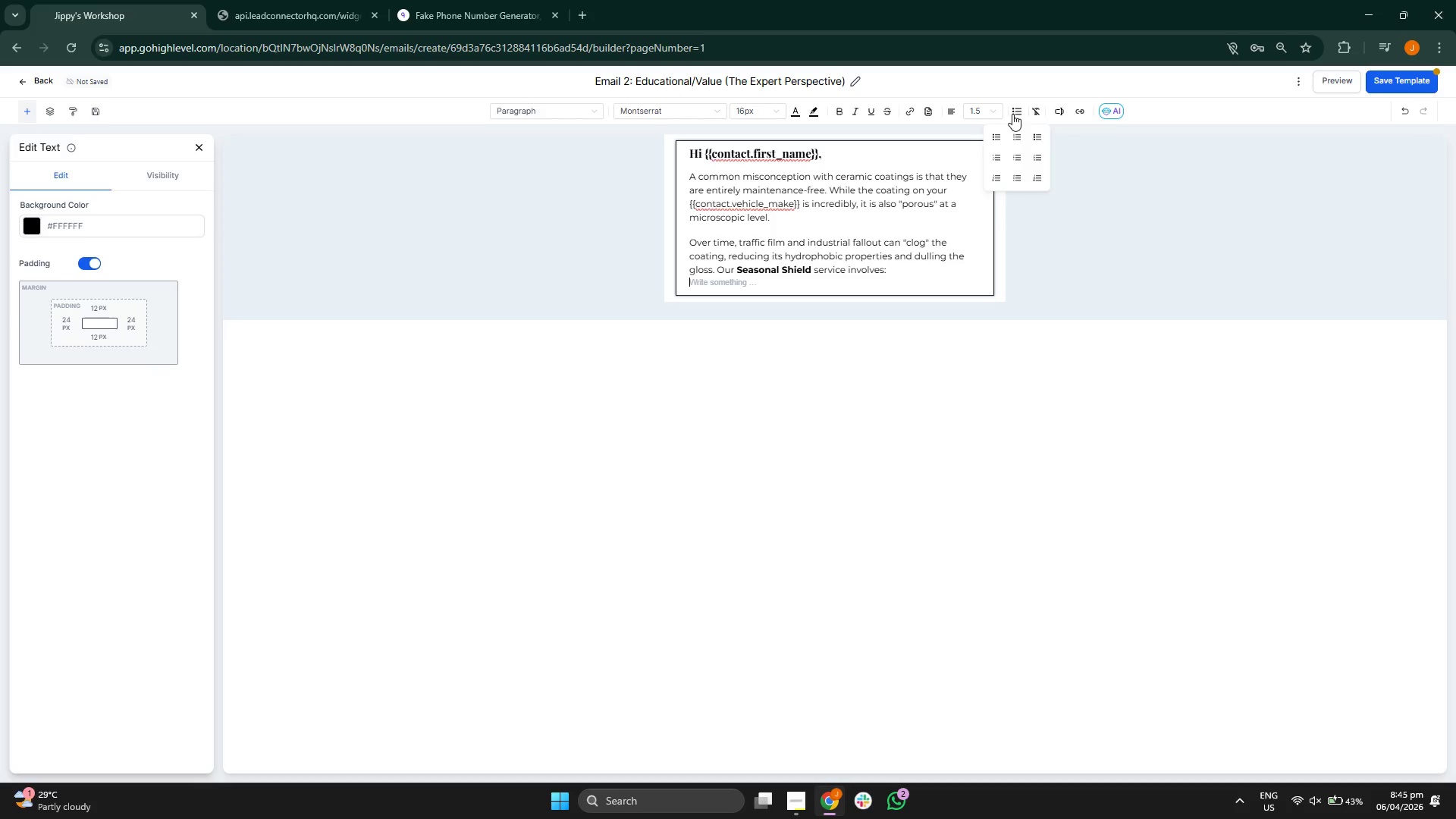 
wait(6.27)
 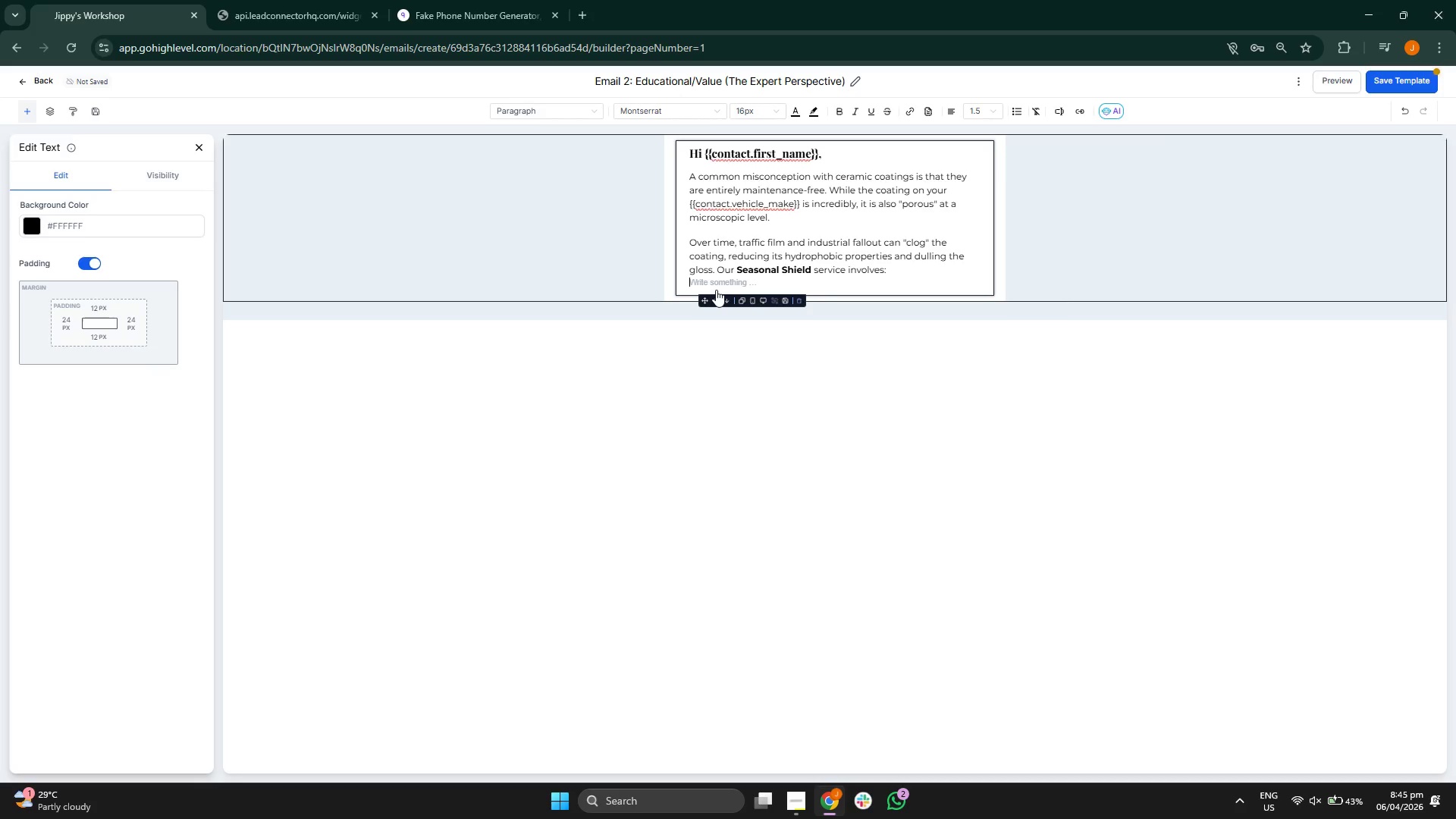 
left_click([996, 134])
 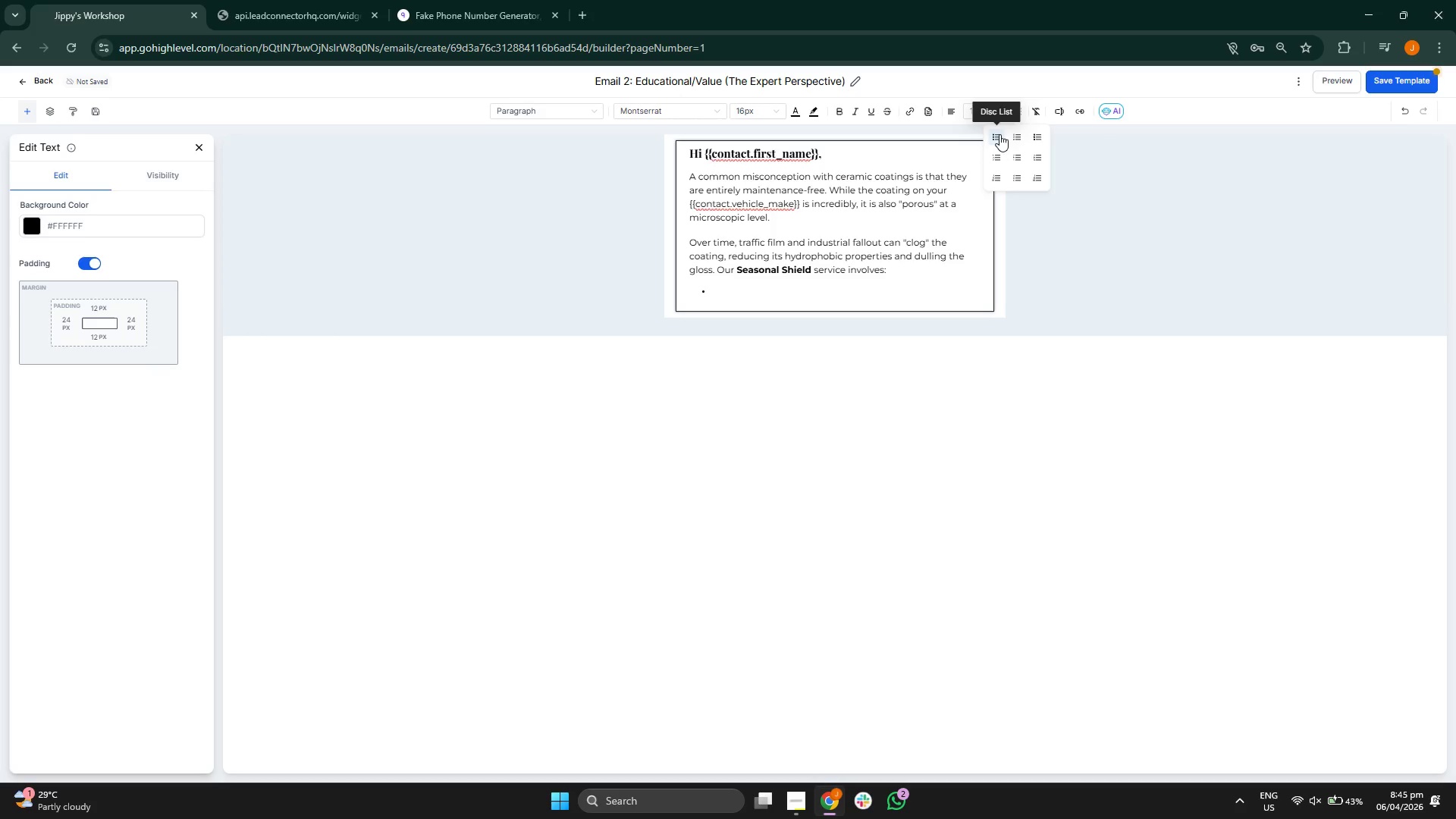 
key(Backspace)
 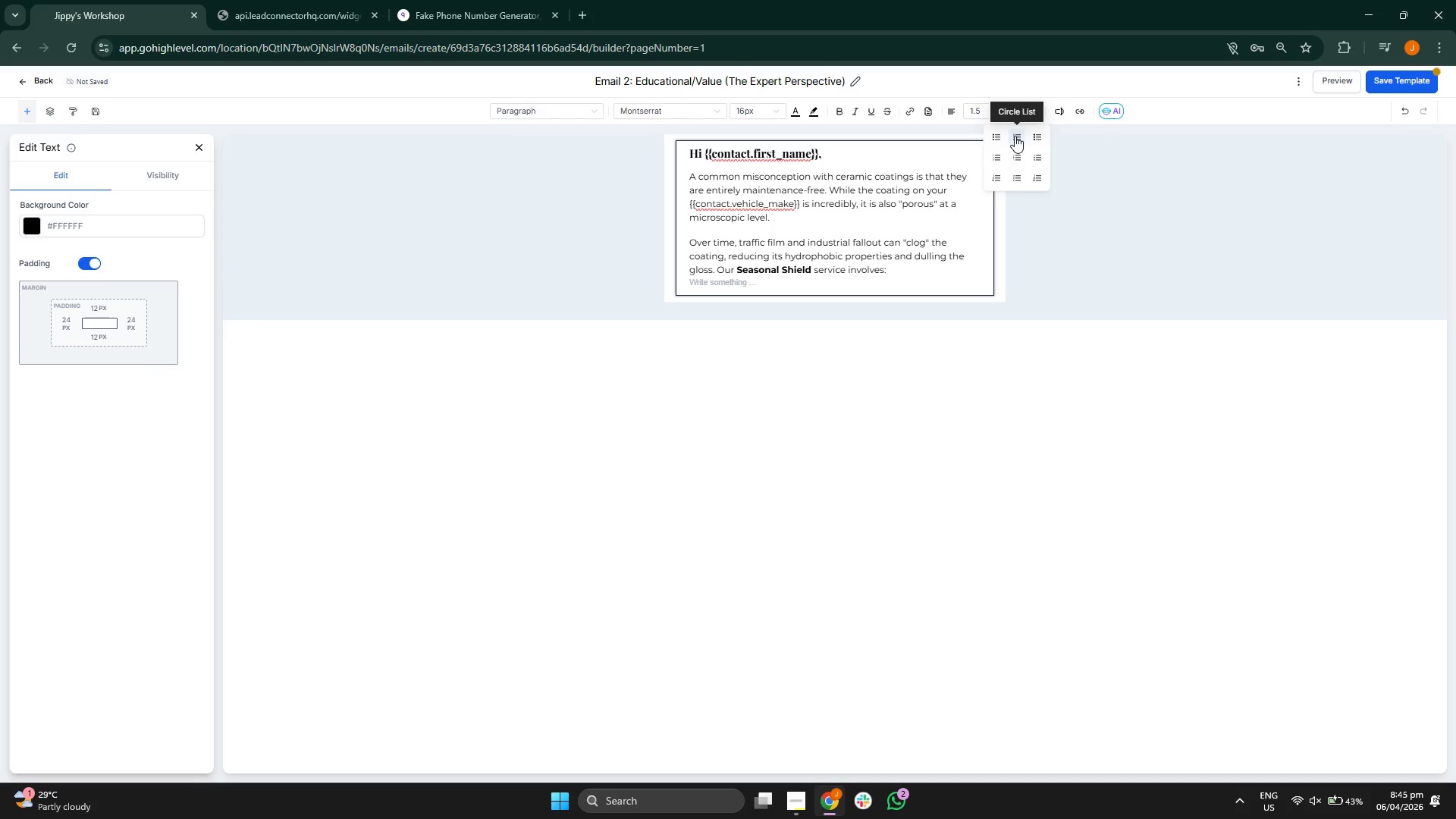 
left_click([1015, 136])
 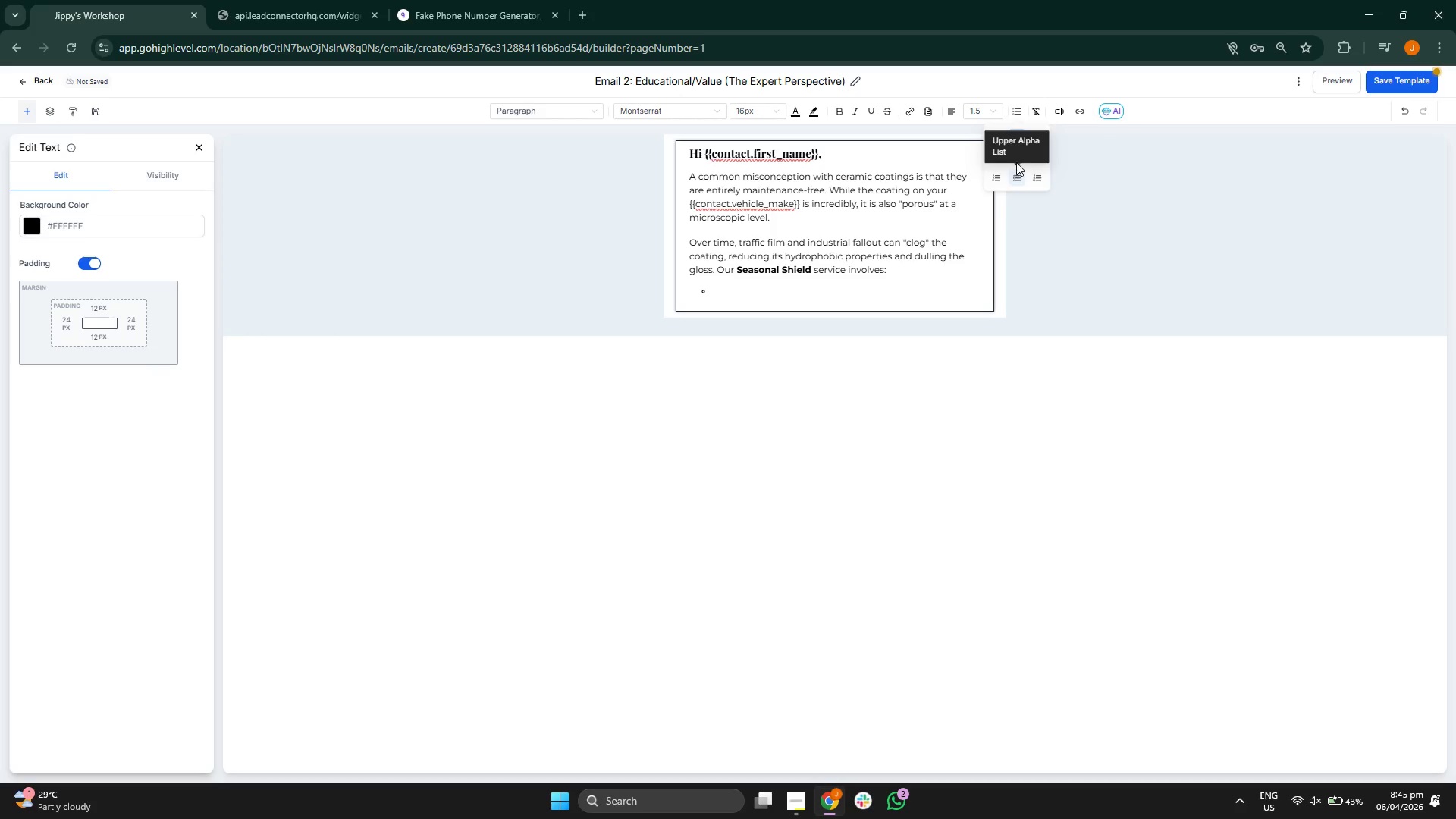 
key(Backspace)
 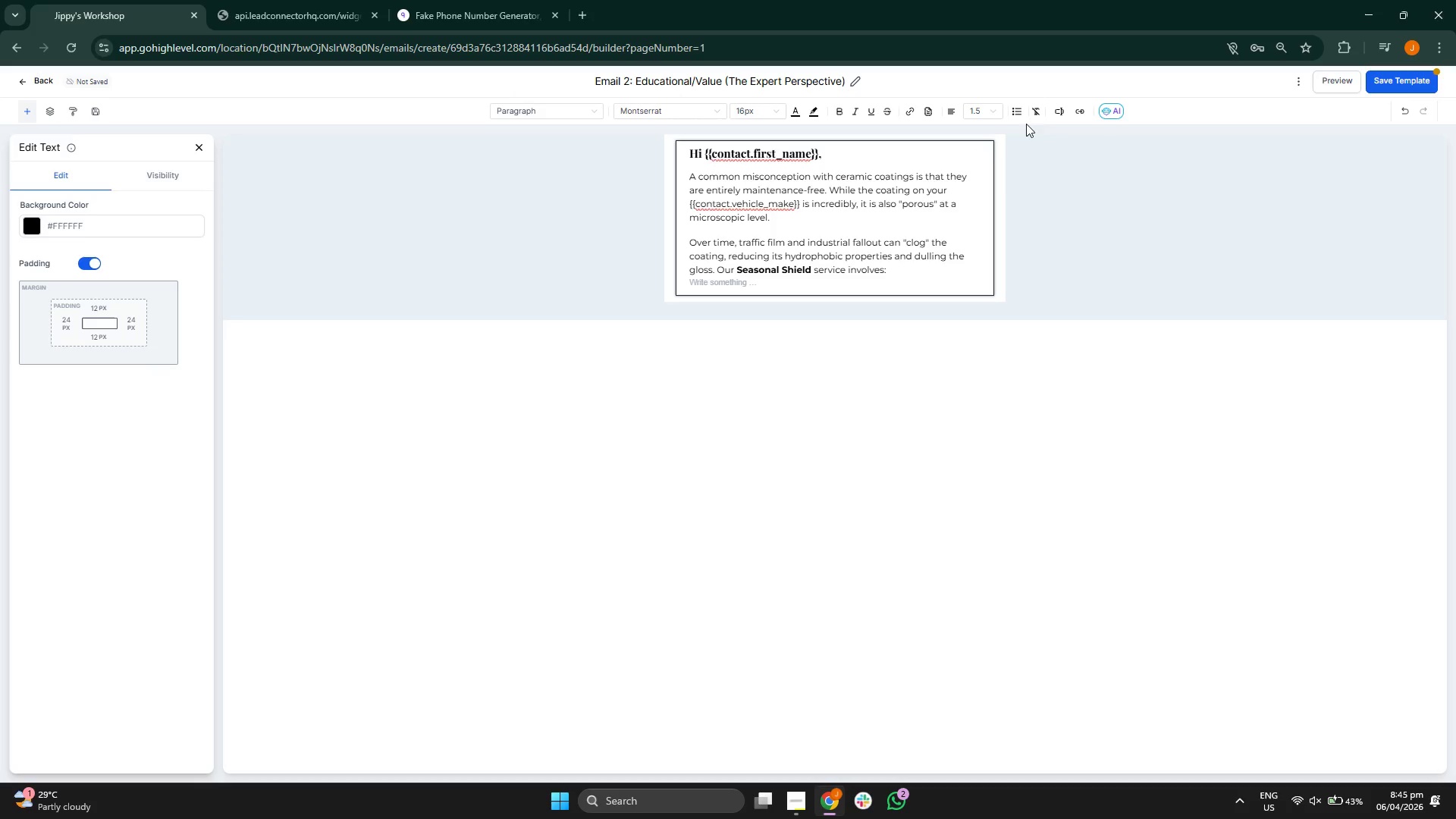 
left_click([1014, 110])
 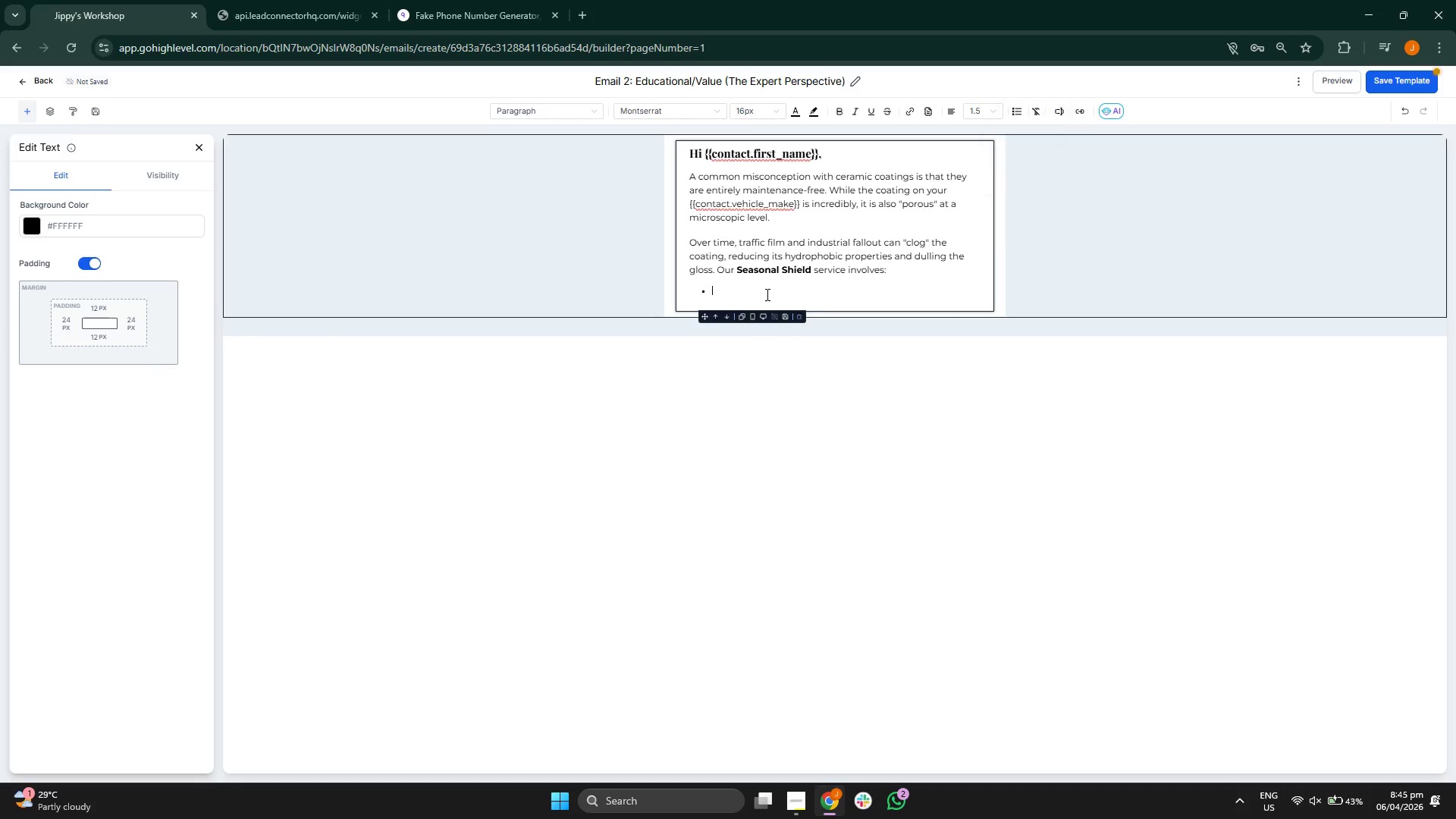 
key(Backspace)
 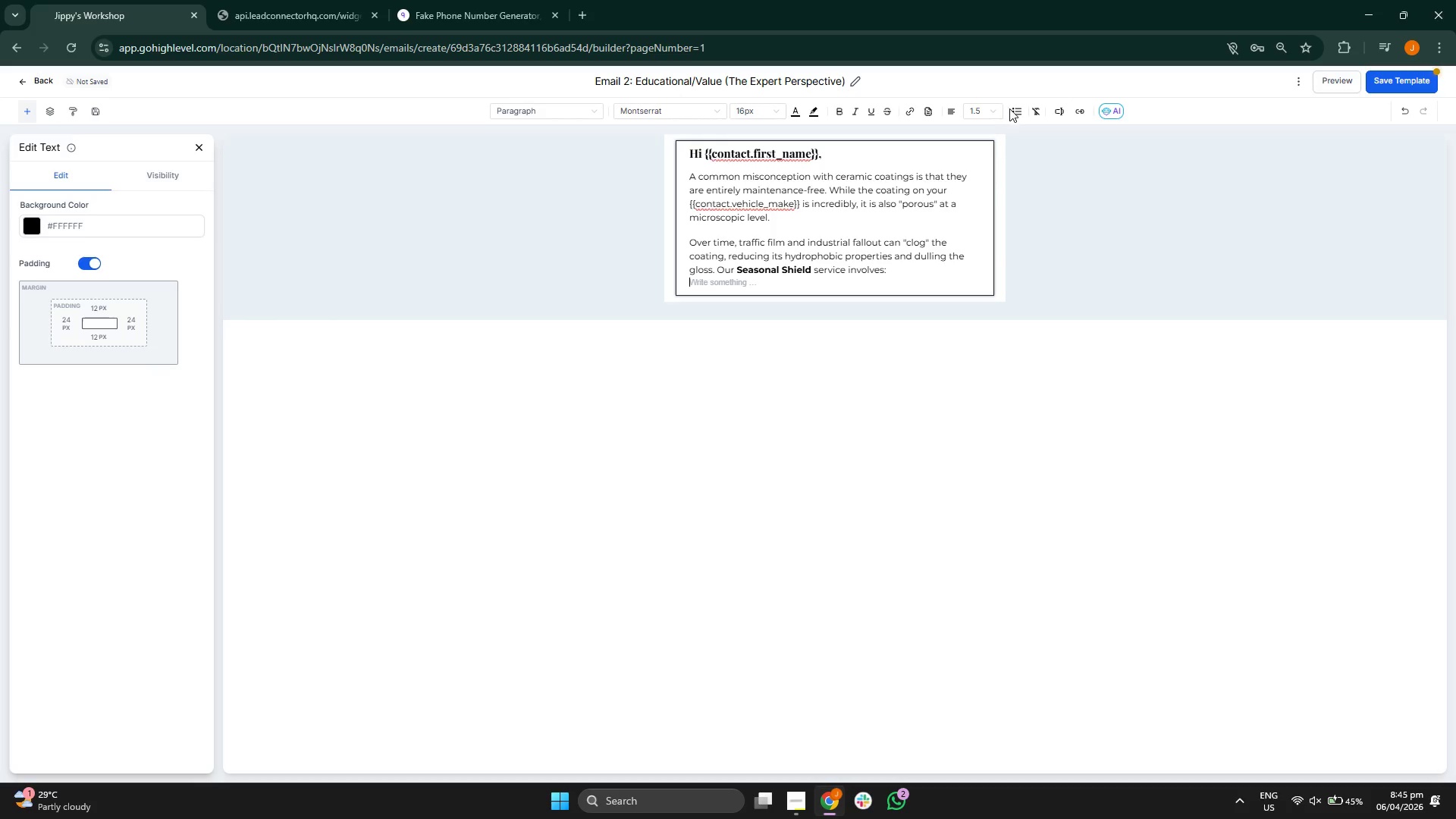 
left_click([1013, 109])
 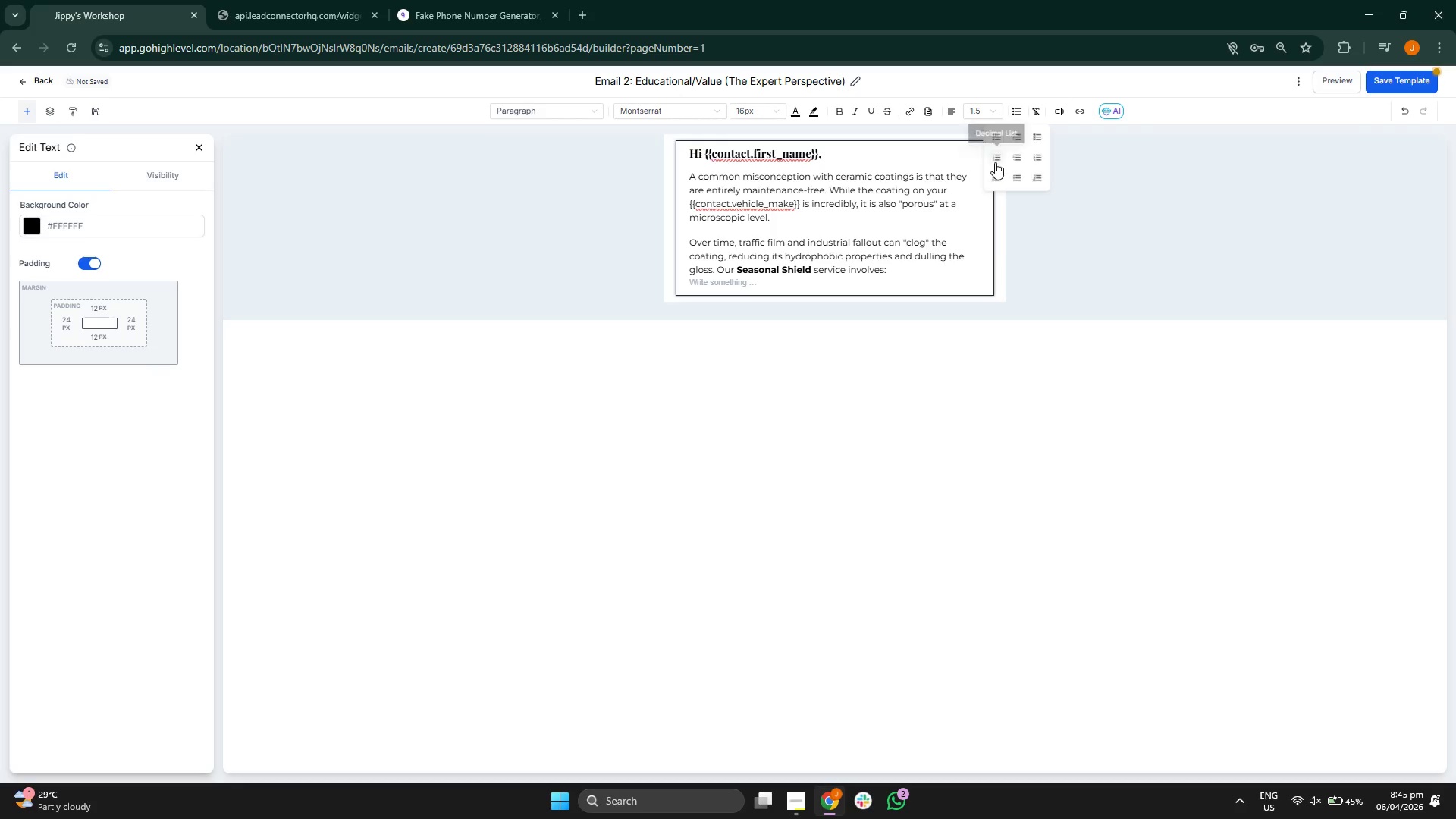 
left_click([995, 162])
 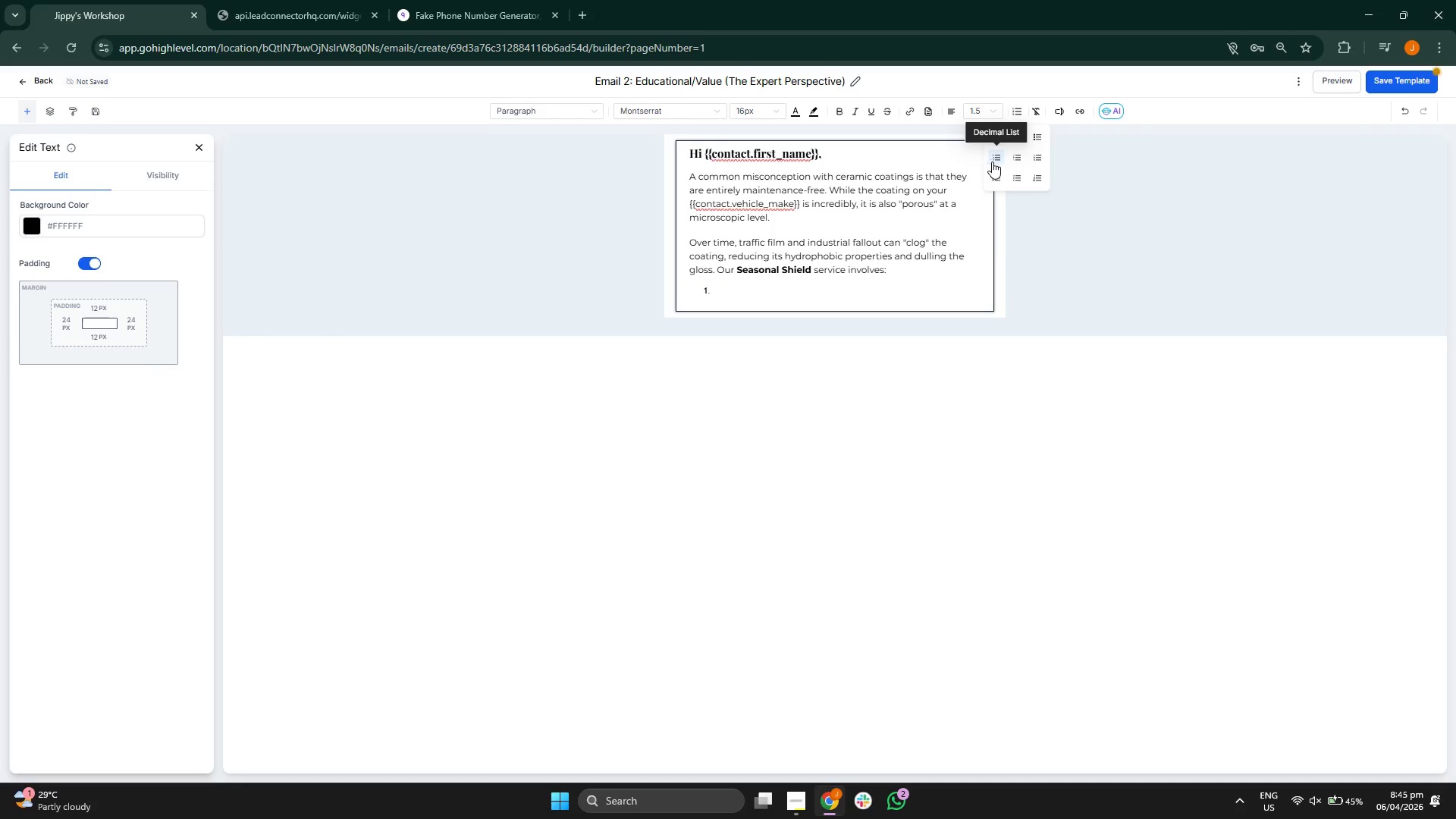 
key(Backspace)
 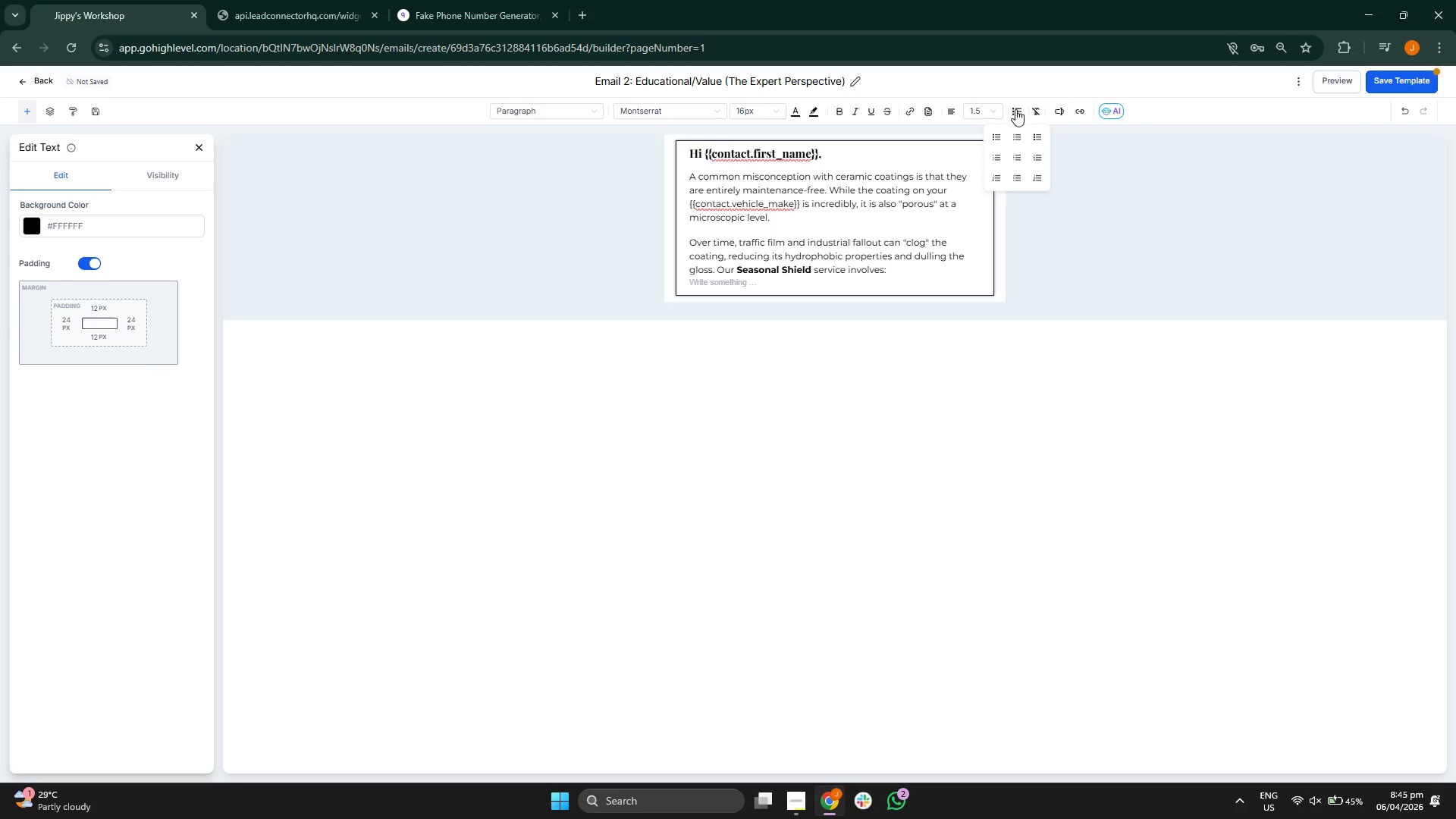 
left_click([997, 135])
 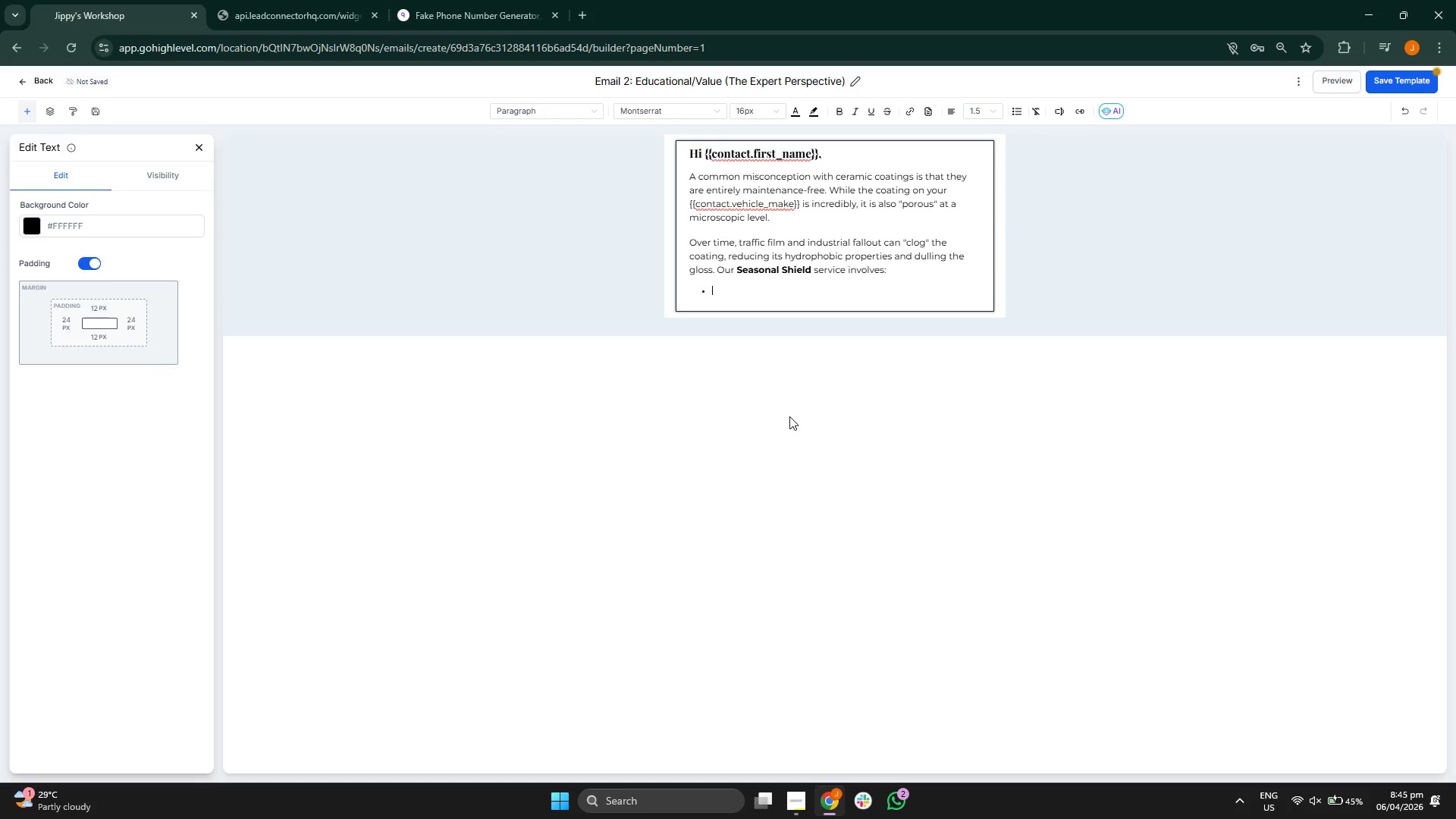 
key(CapsLock)
 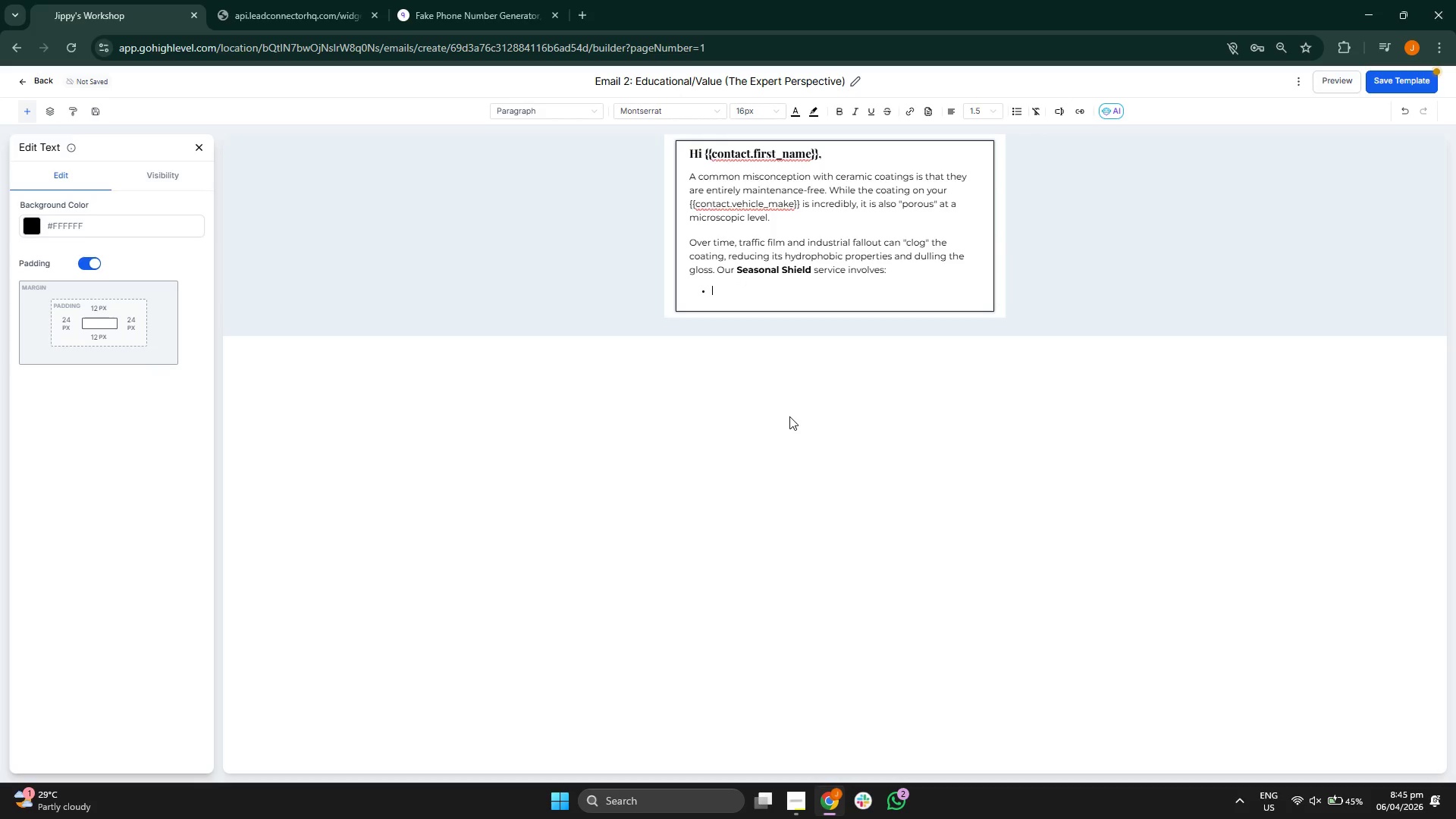 
key(Control+B)
 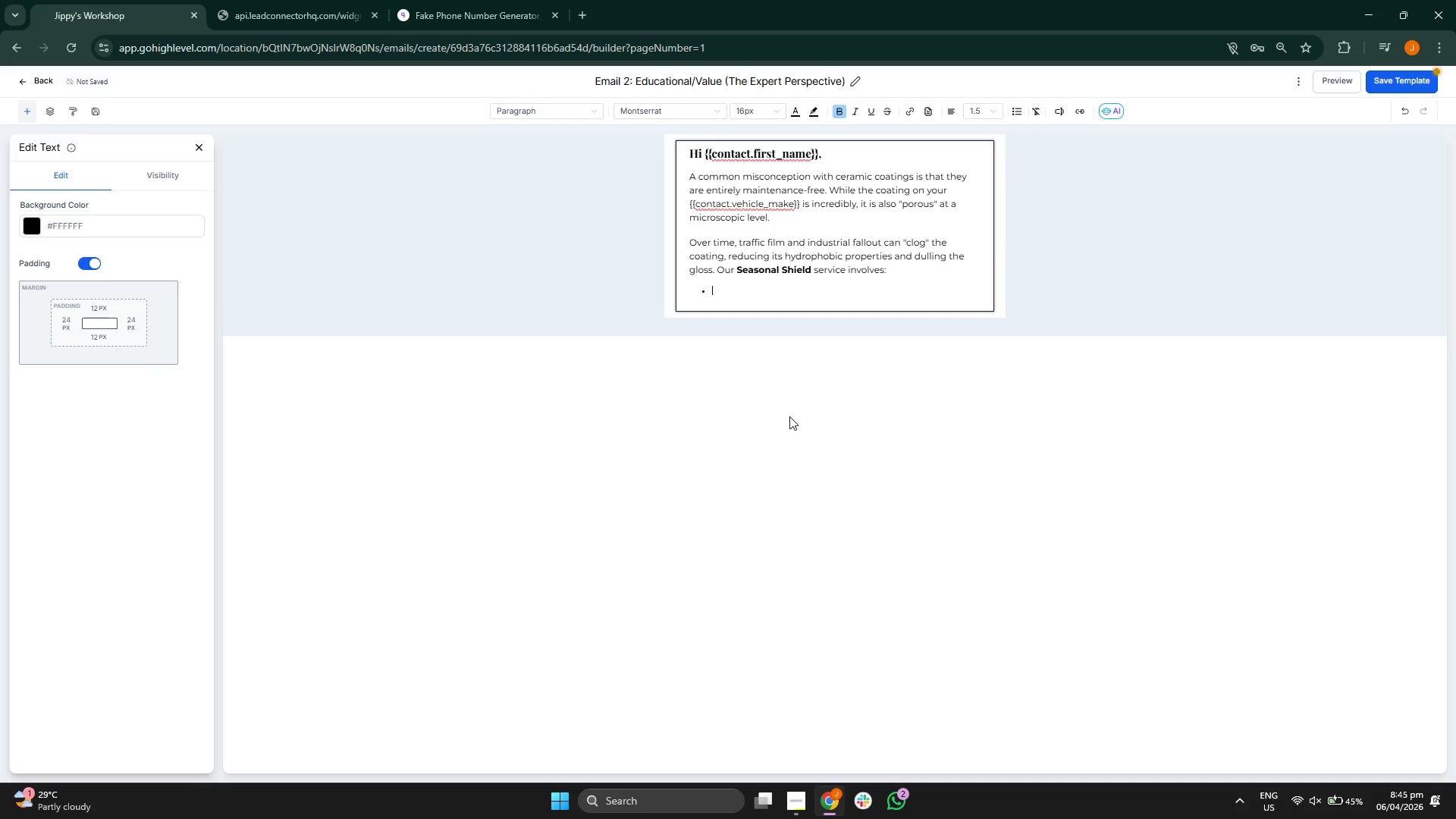 
type(Chrm)
key(Backspace)
key(Backspace)
type(emical Decontamination: )
 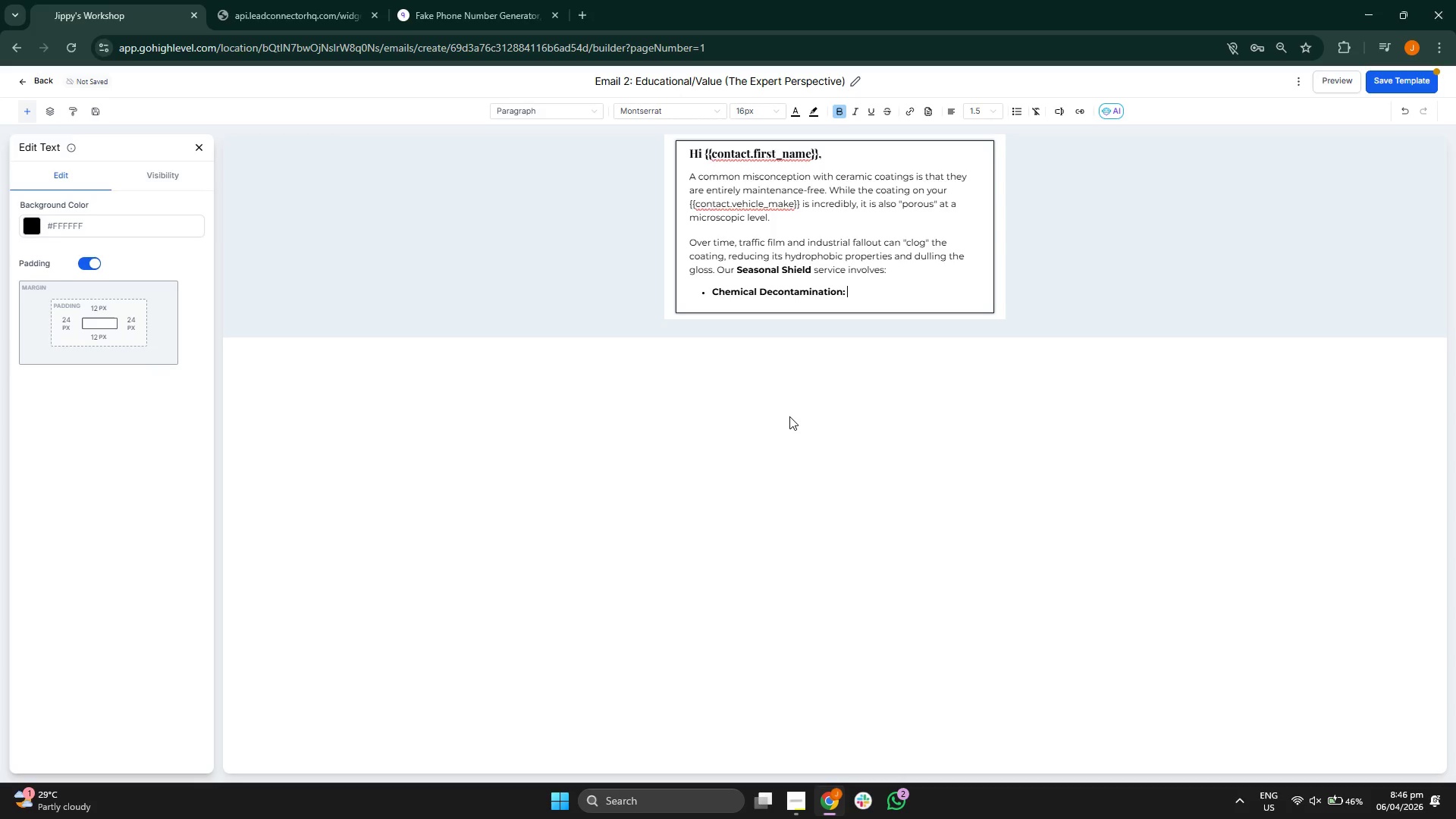 
key(Control+B)
 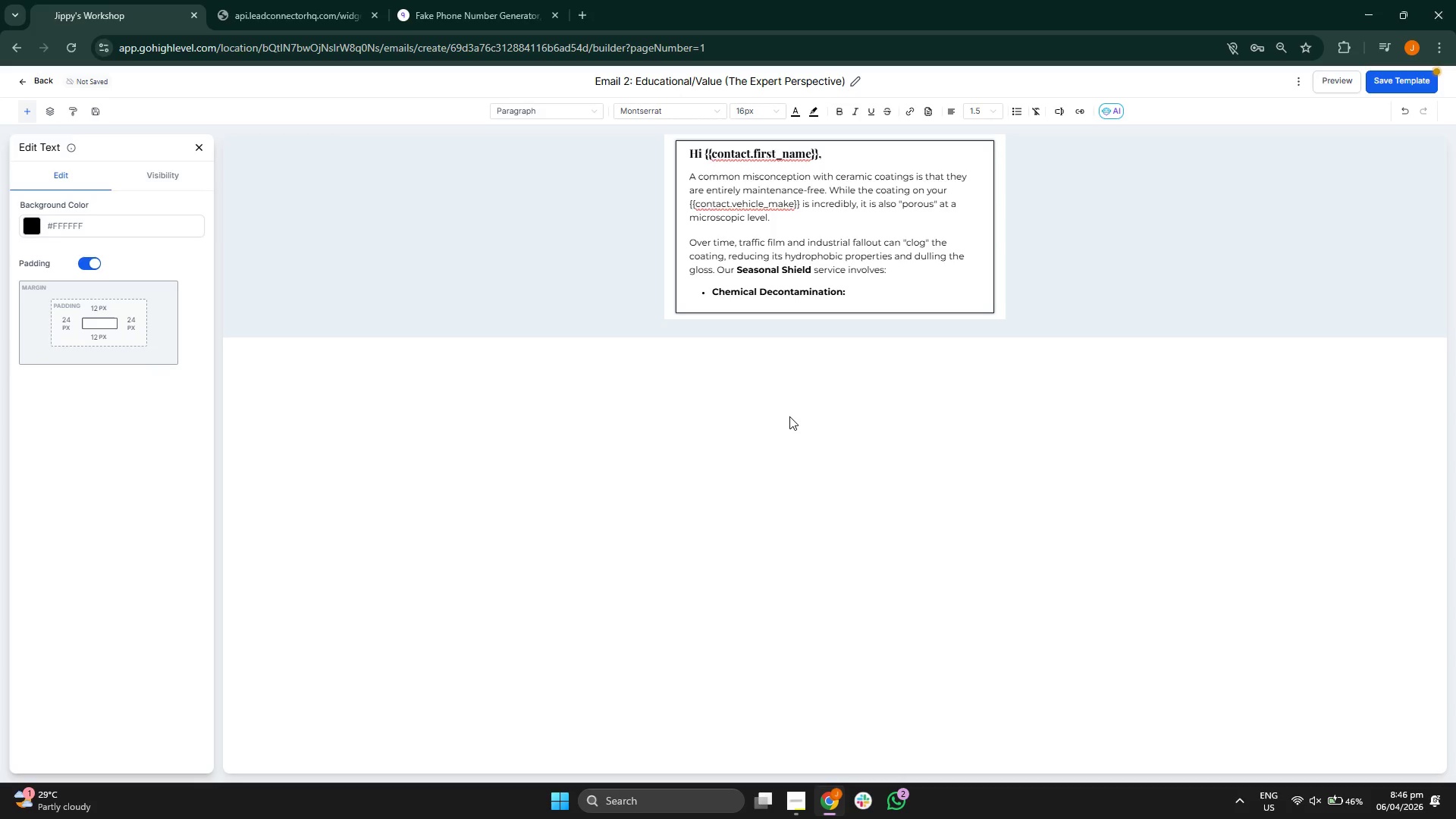 
type(Safely removing iron pa)
 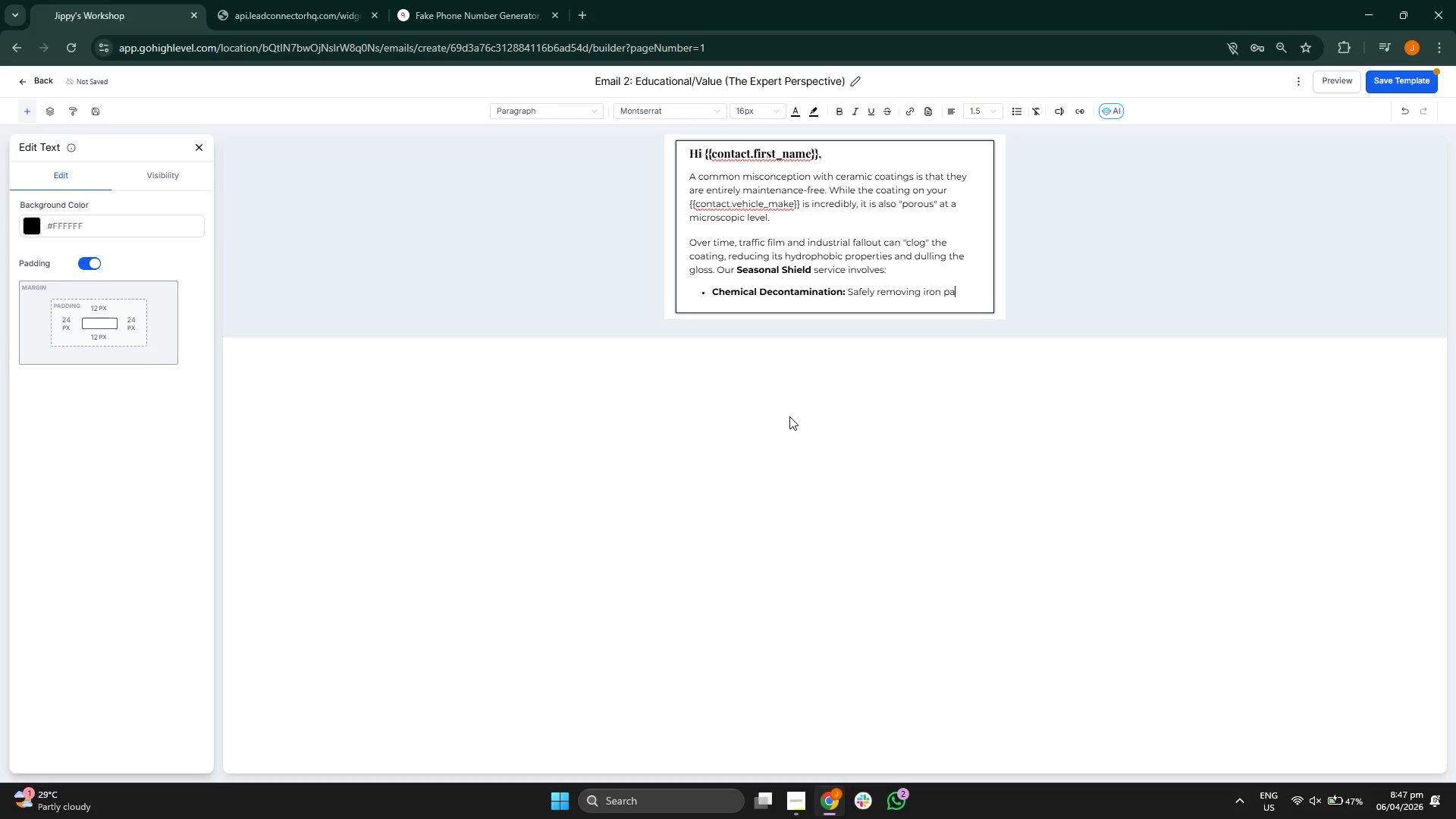 
type(t)
key(Backspace)
type(rticles and tar.)
key(Backspace)
 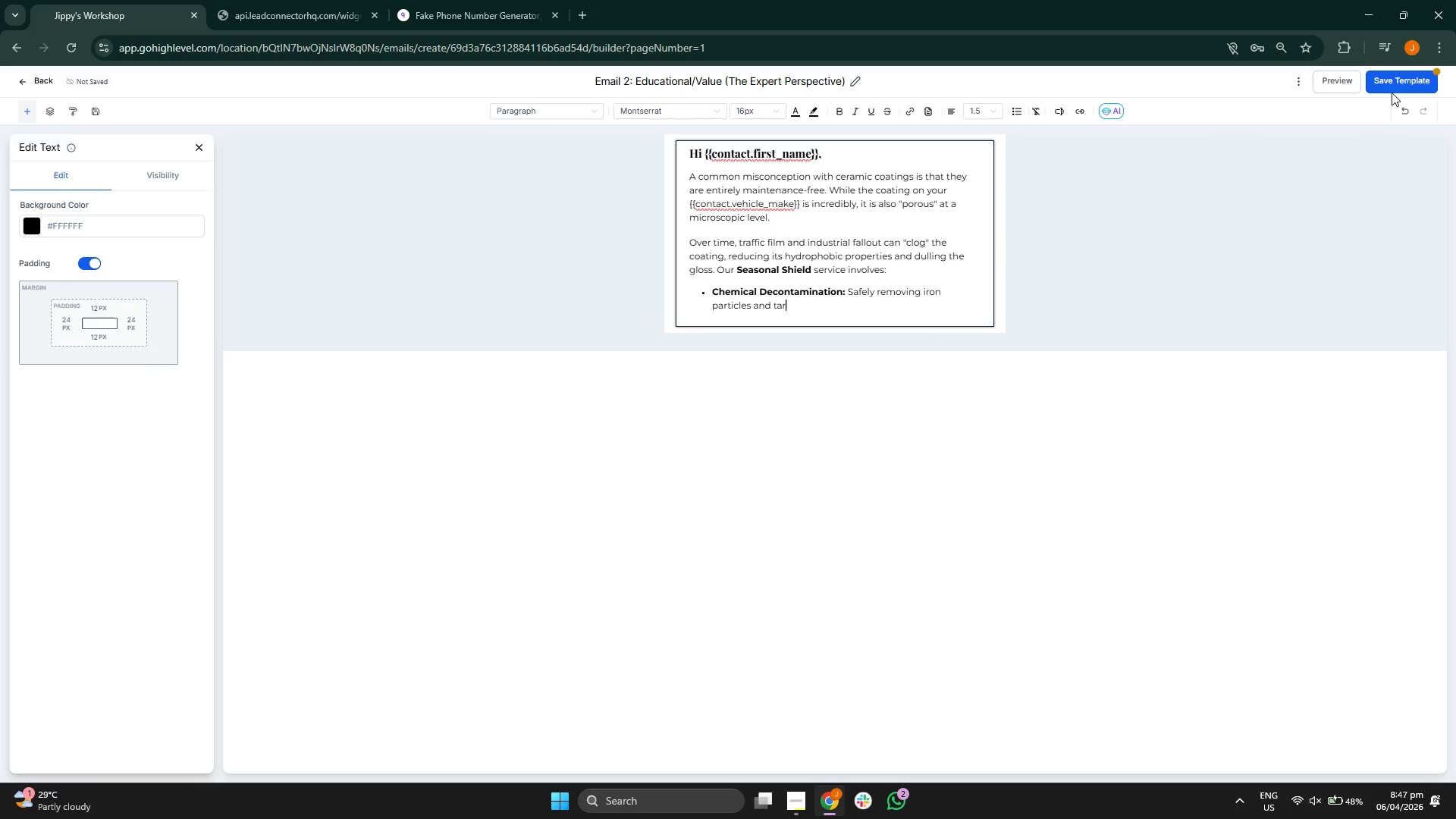 
double_click([1392, 85])
 